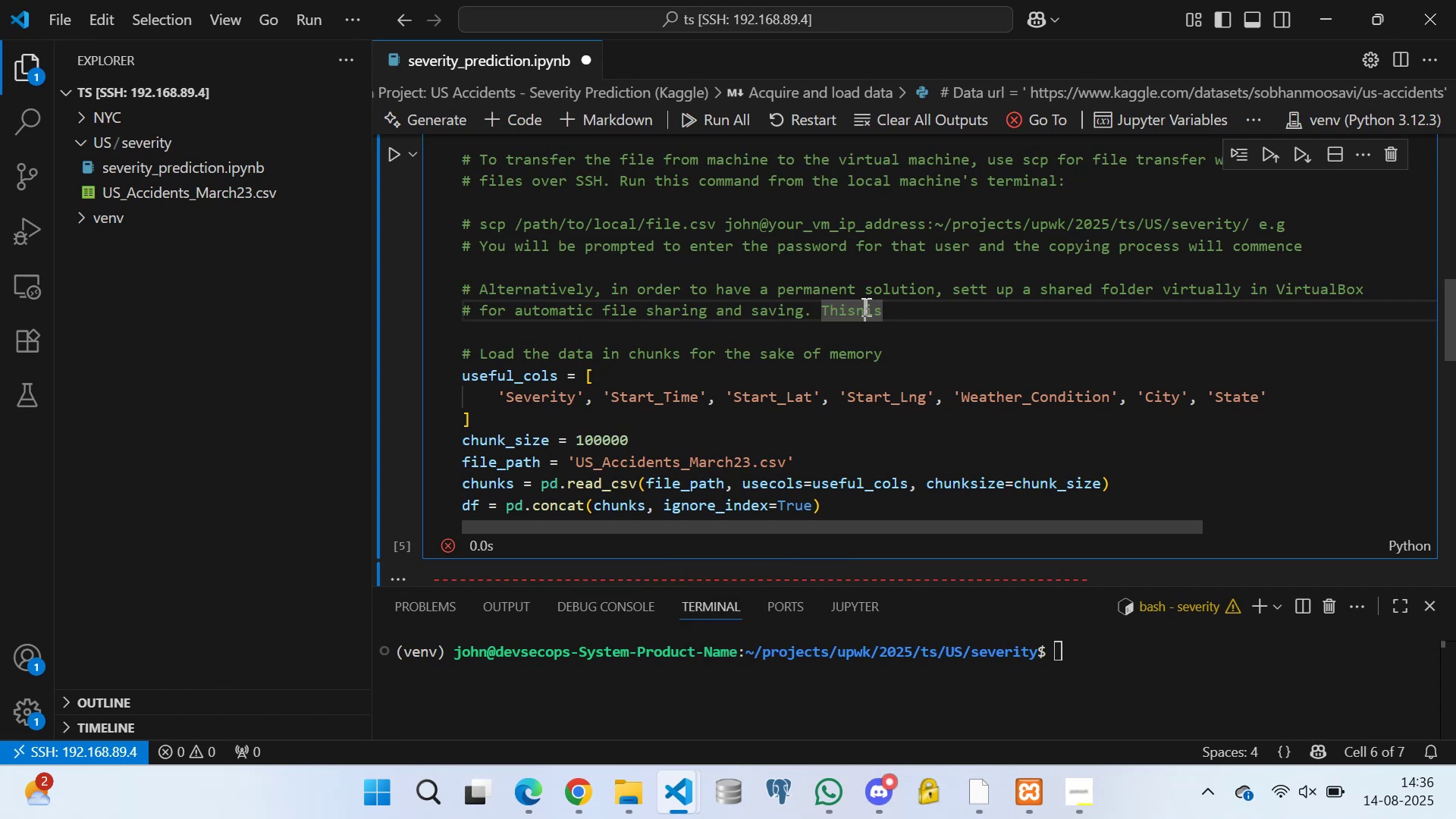 
key(Backspace)
 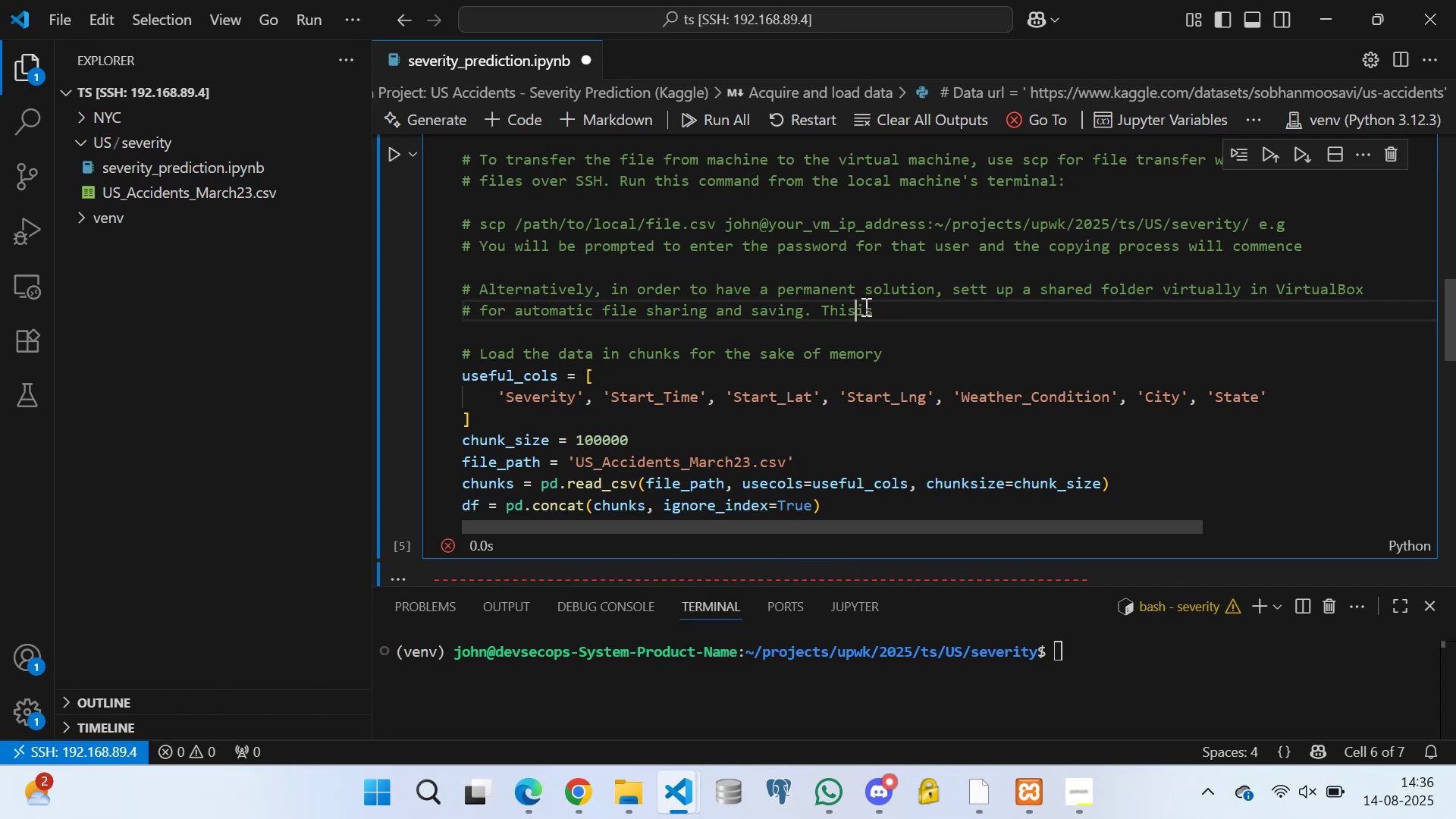 
key(Space)
 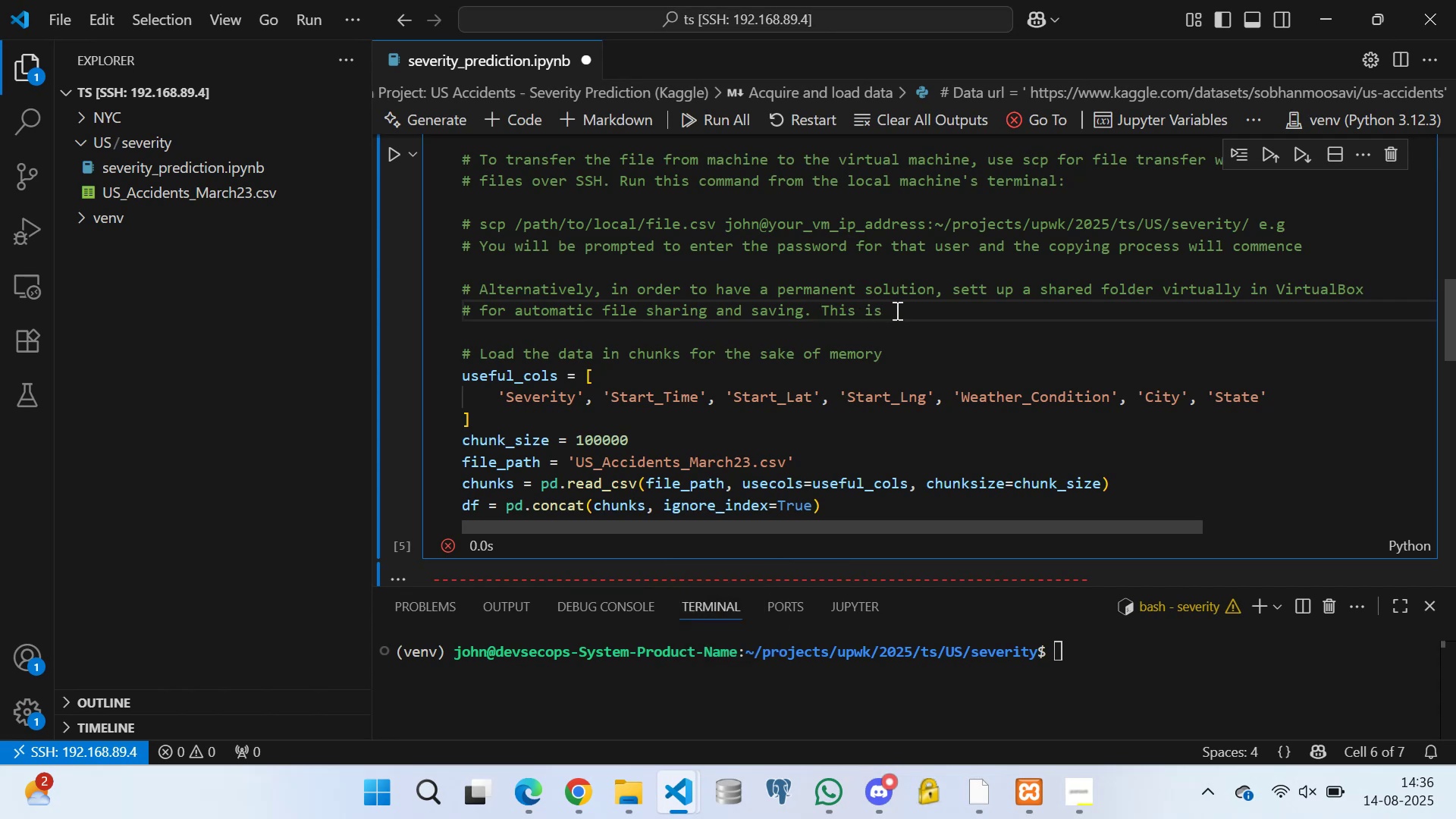 
left_click([897, 311])
 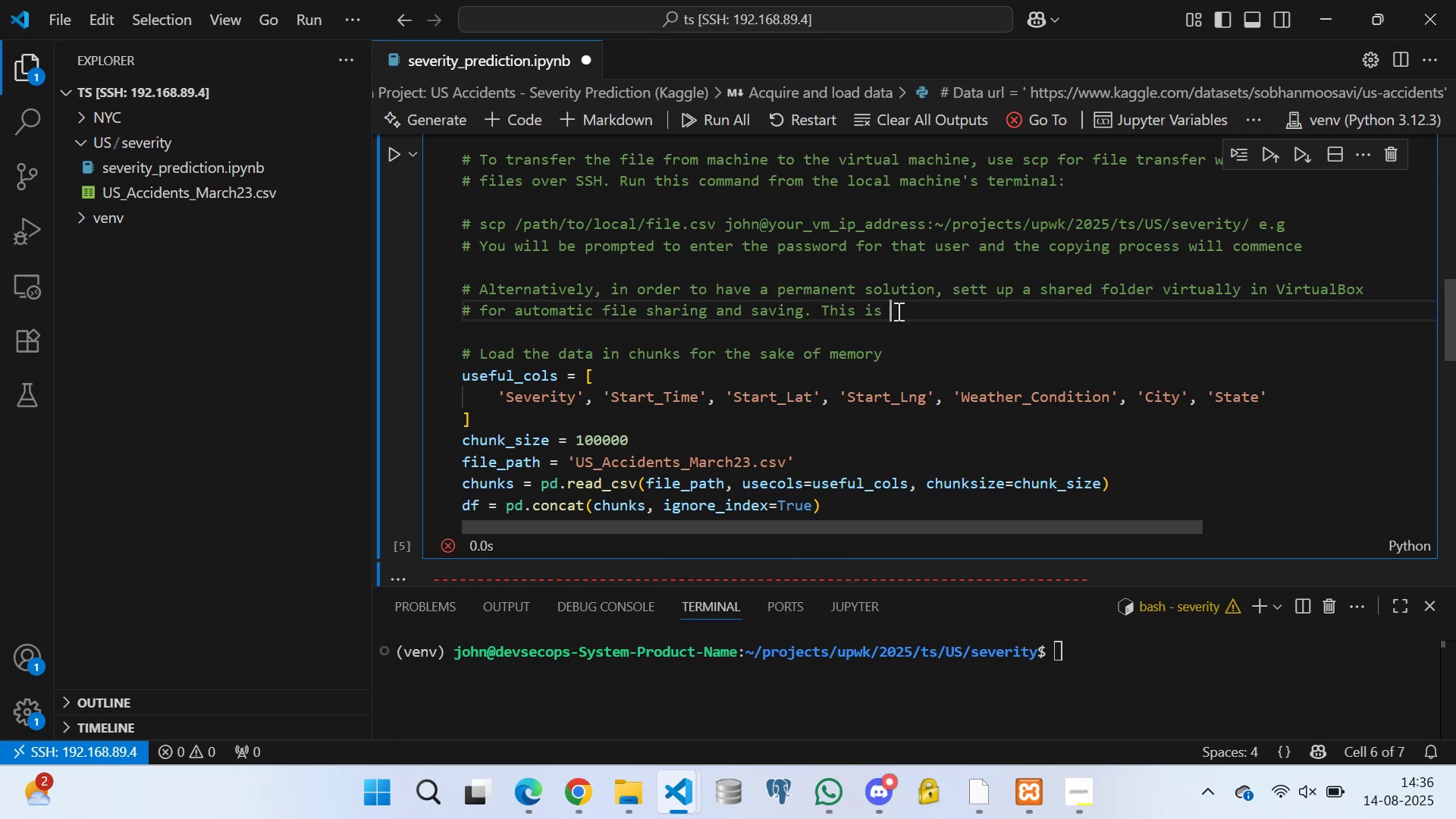 
type(done in a virtualization software such as VirtualBox)
 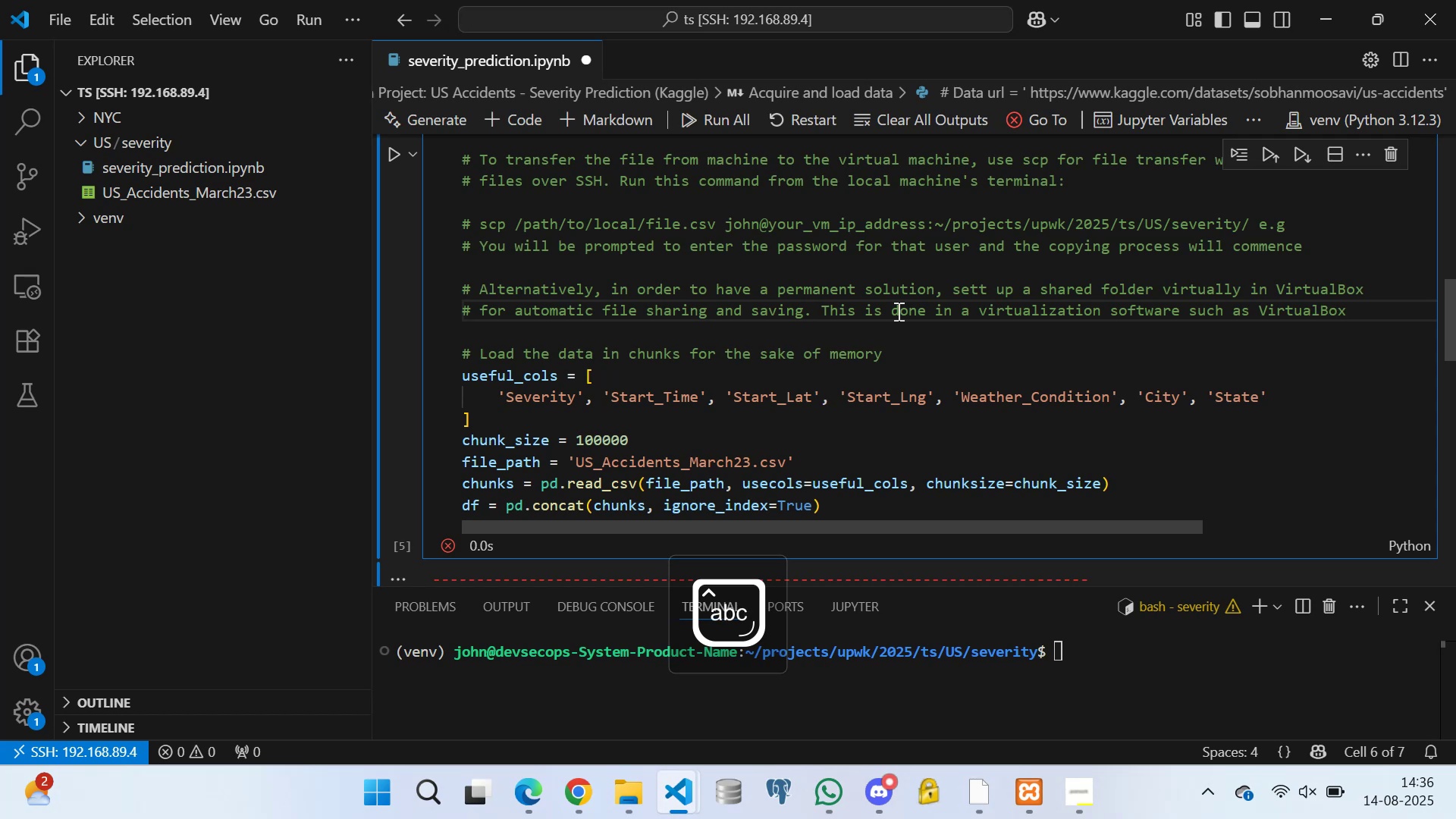 
key(Control+S)
 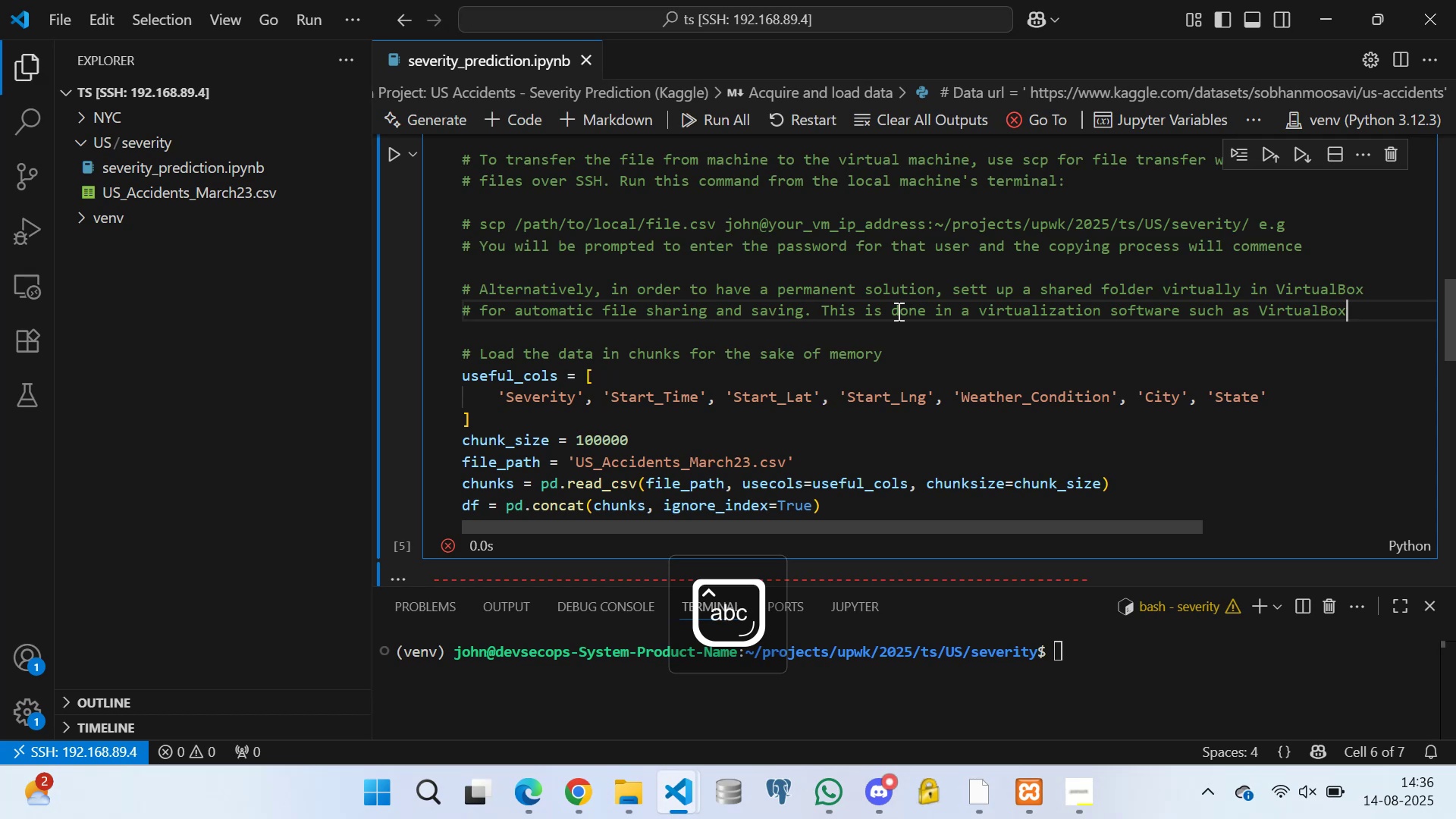 
key(Control+S)
 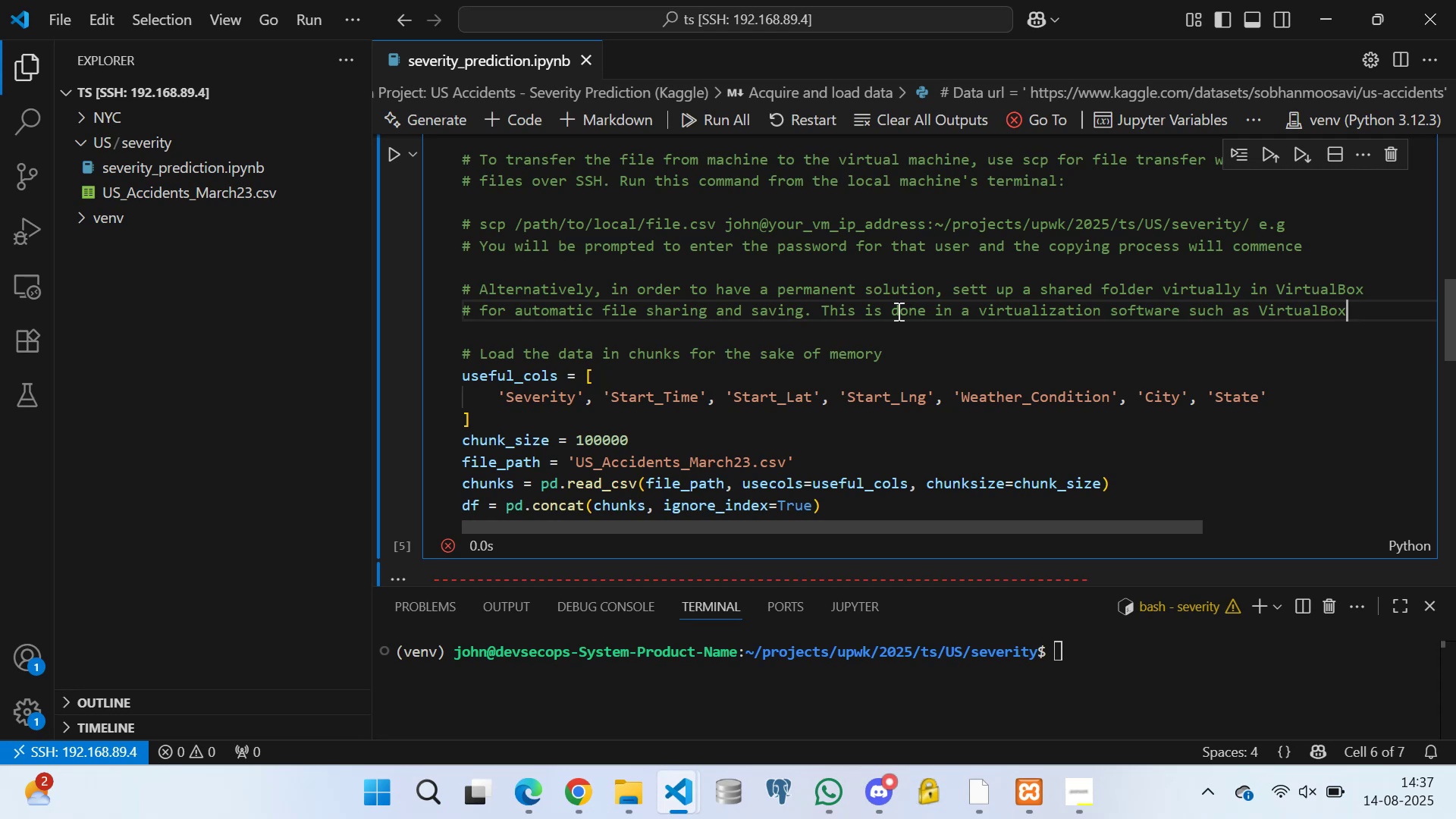 
wait(41.68)
 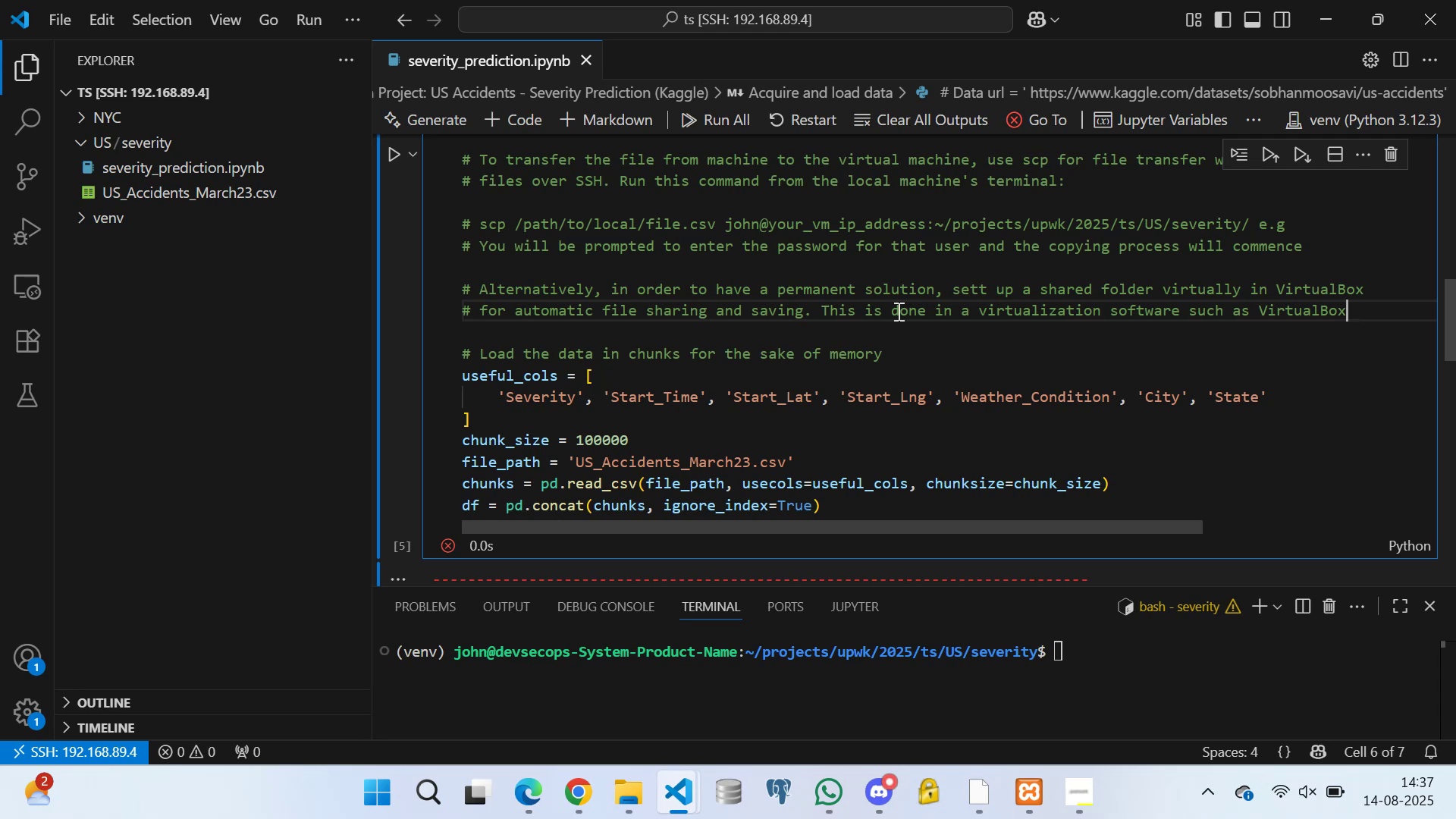 
left_click([917, 674])
 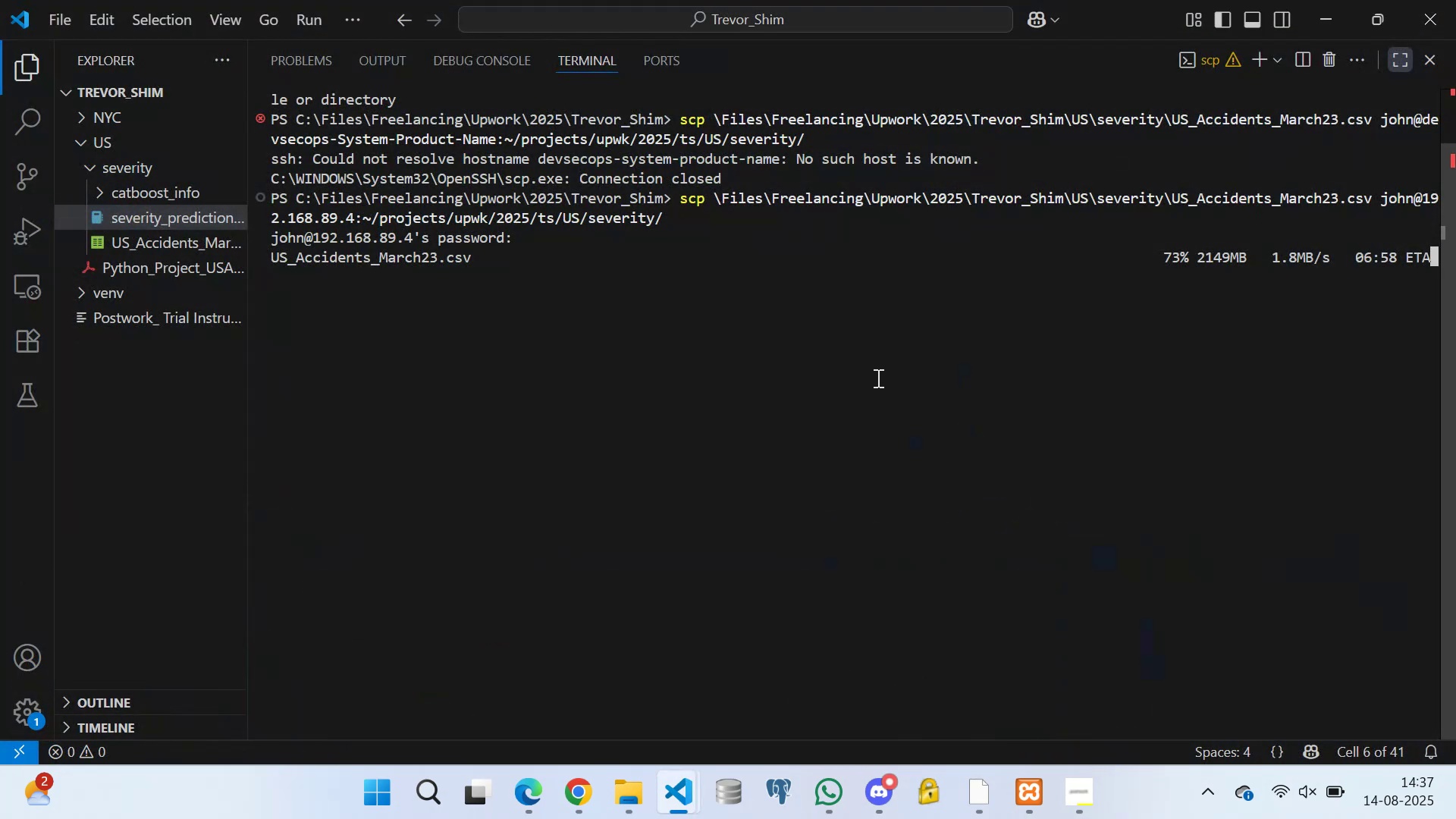 
left_click([872, 355])
 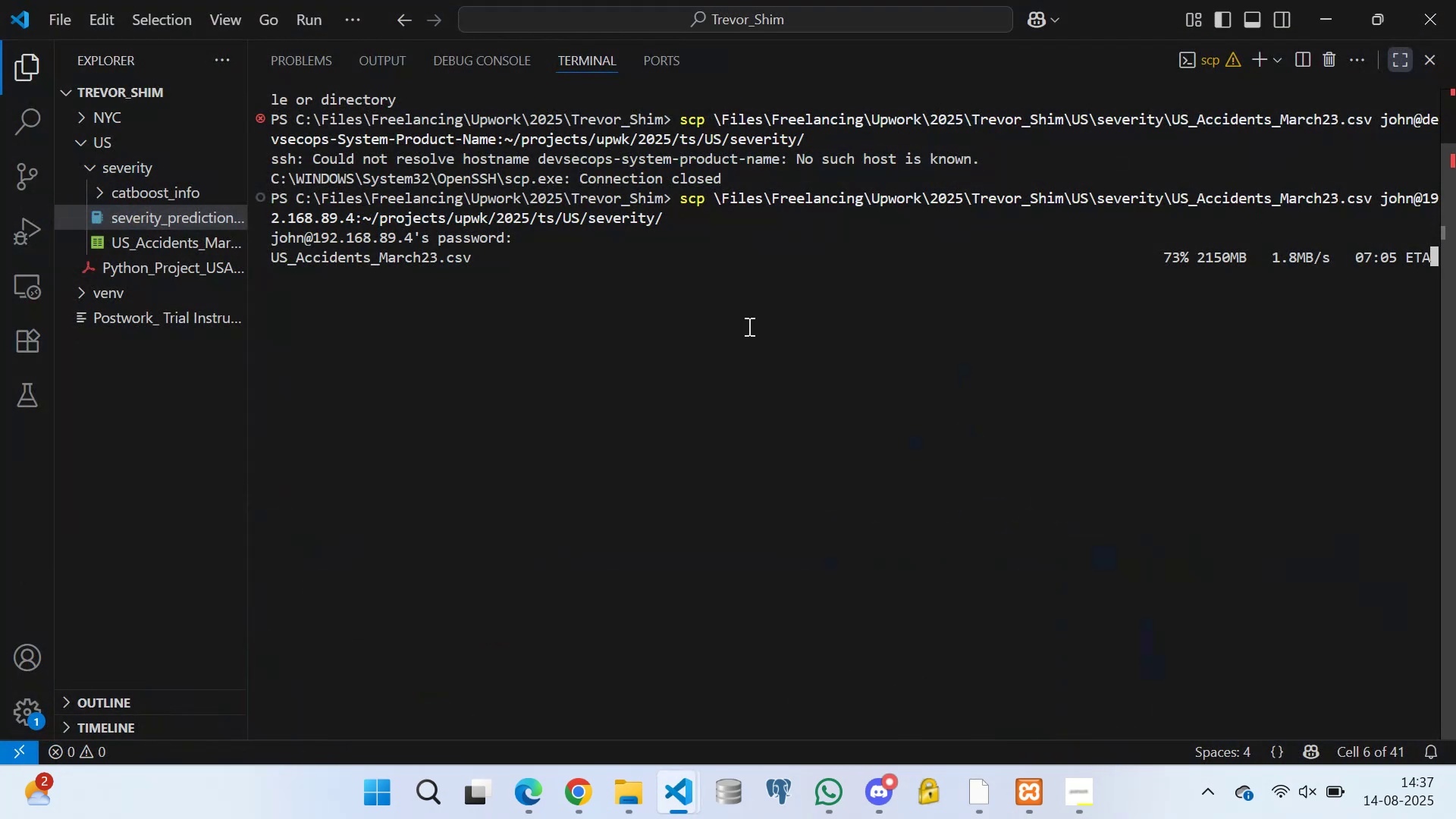 
double_click([745, 325])
 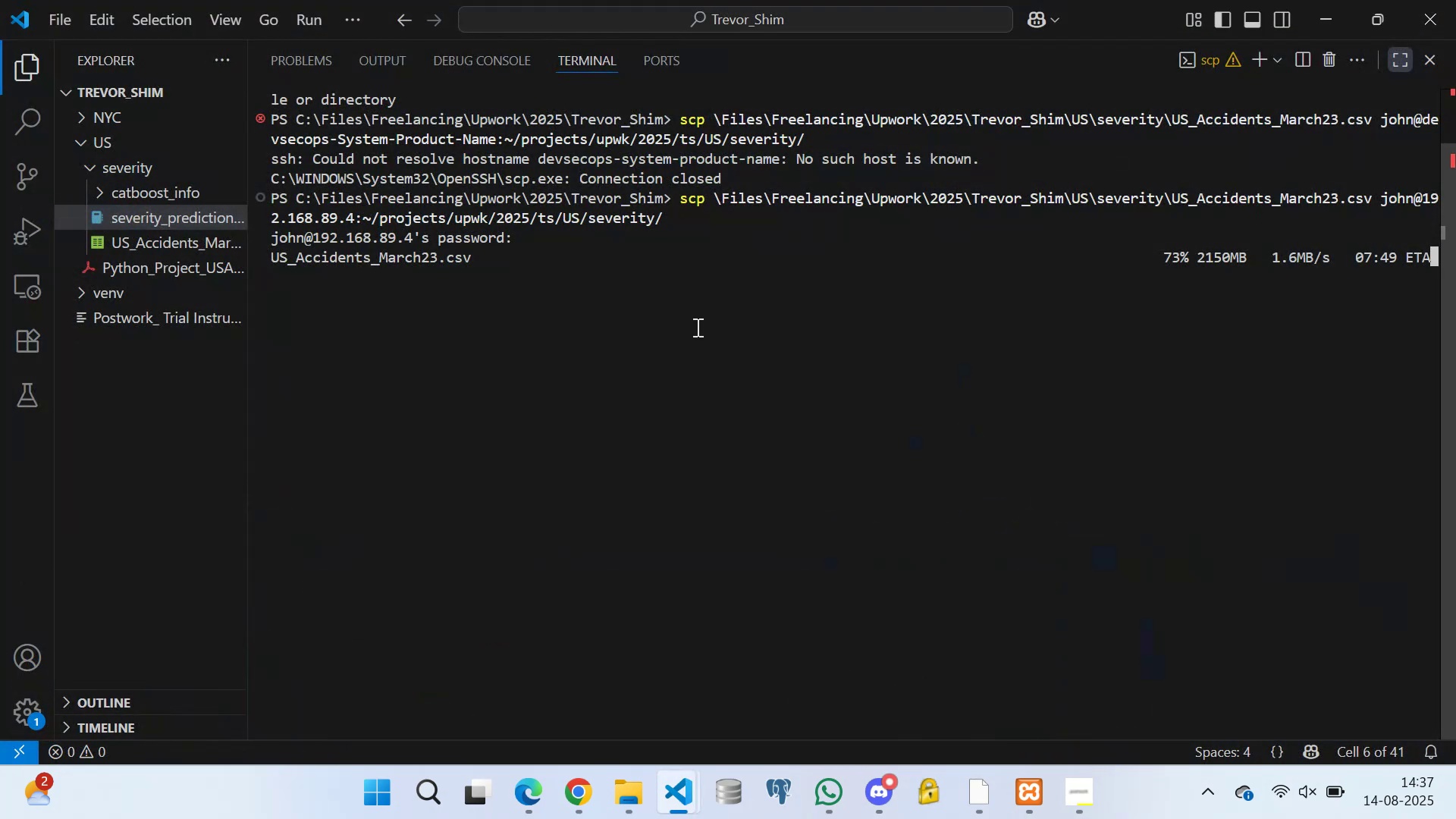 
triple_click([696, 327])
 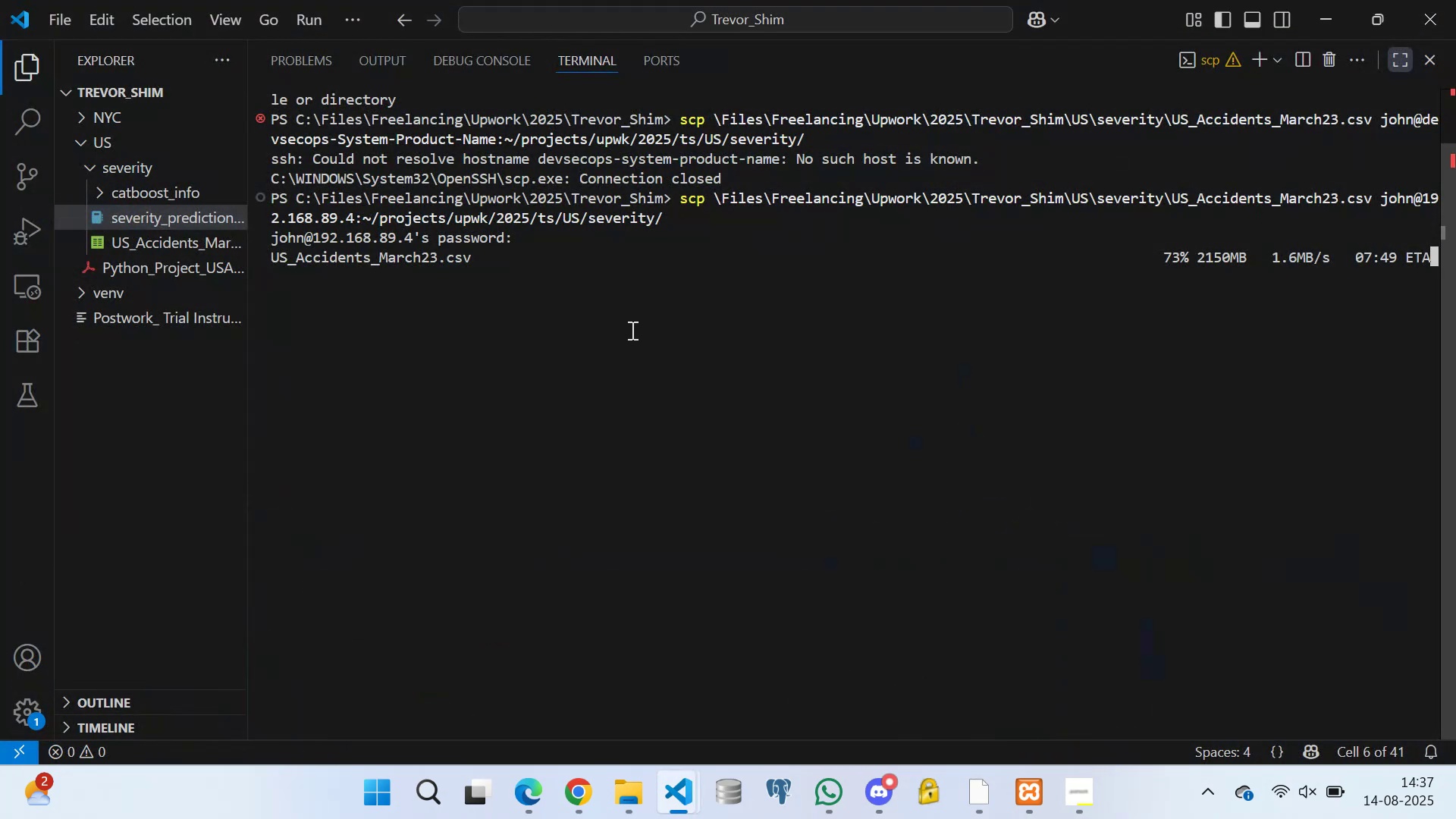 
triple_click([631, 330])
 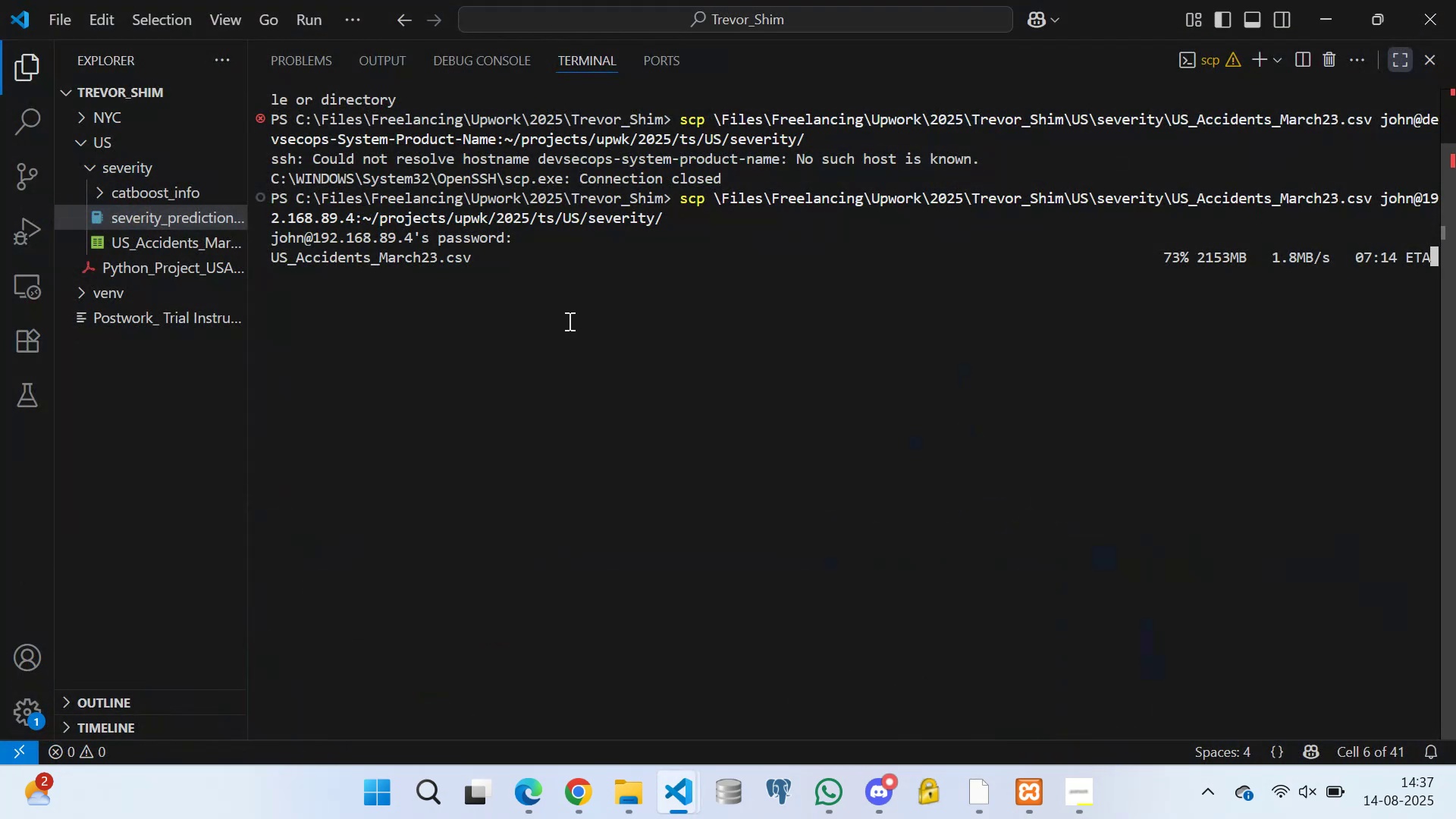 
triple_click([568, 321])
 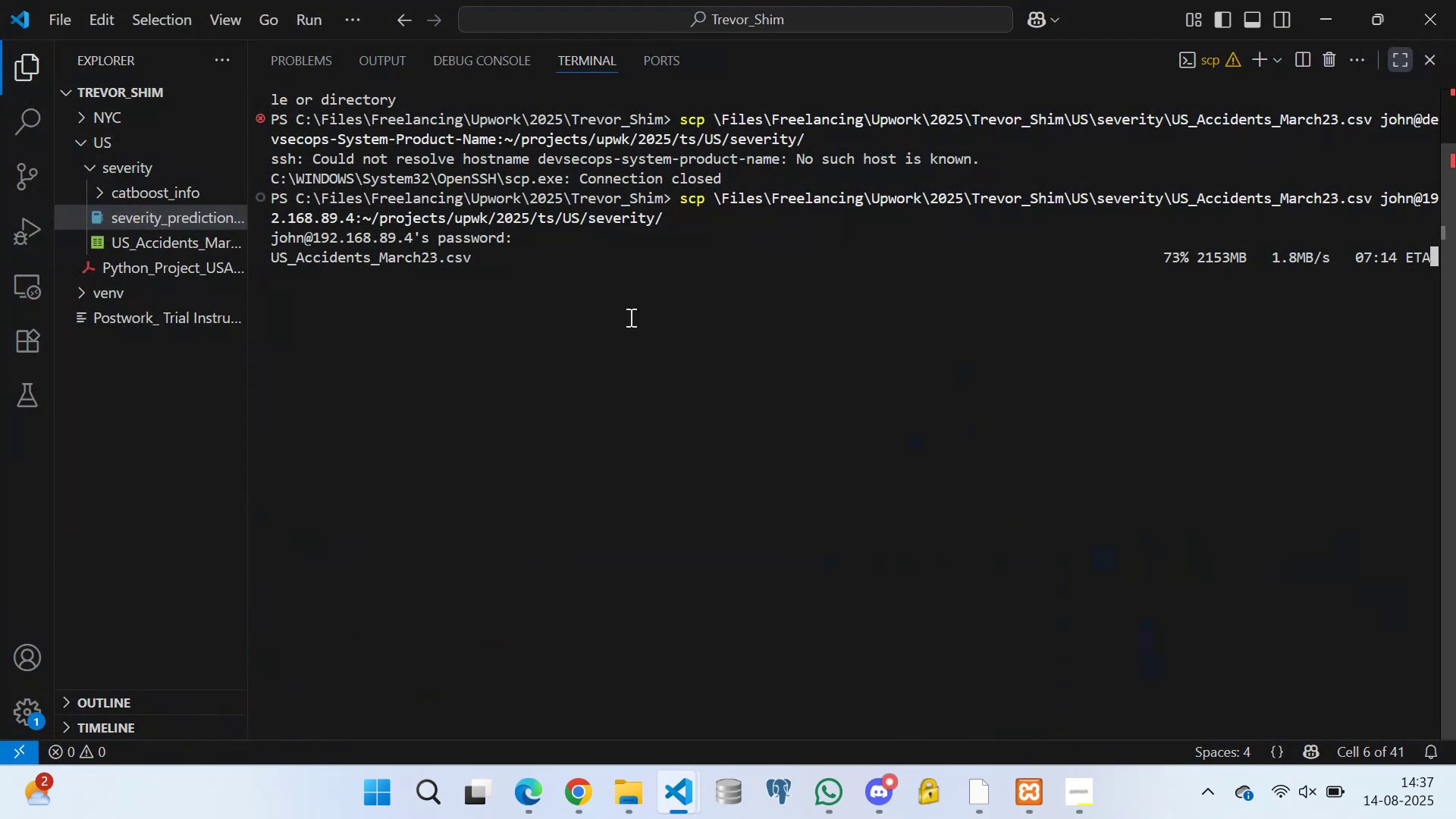 
triple_click([646, 317])
 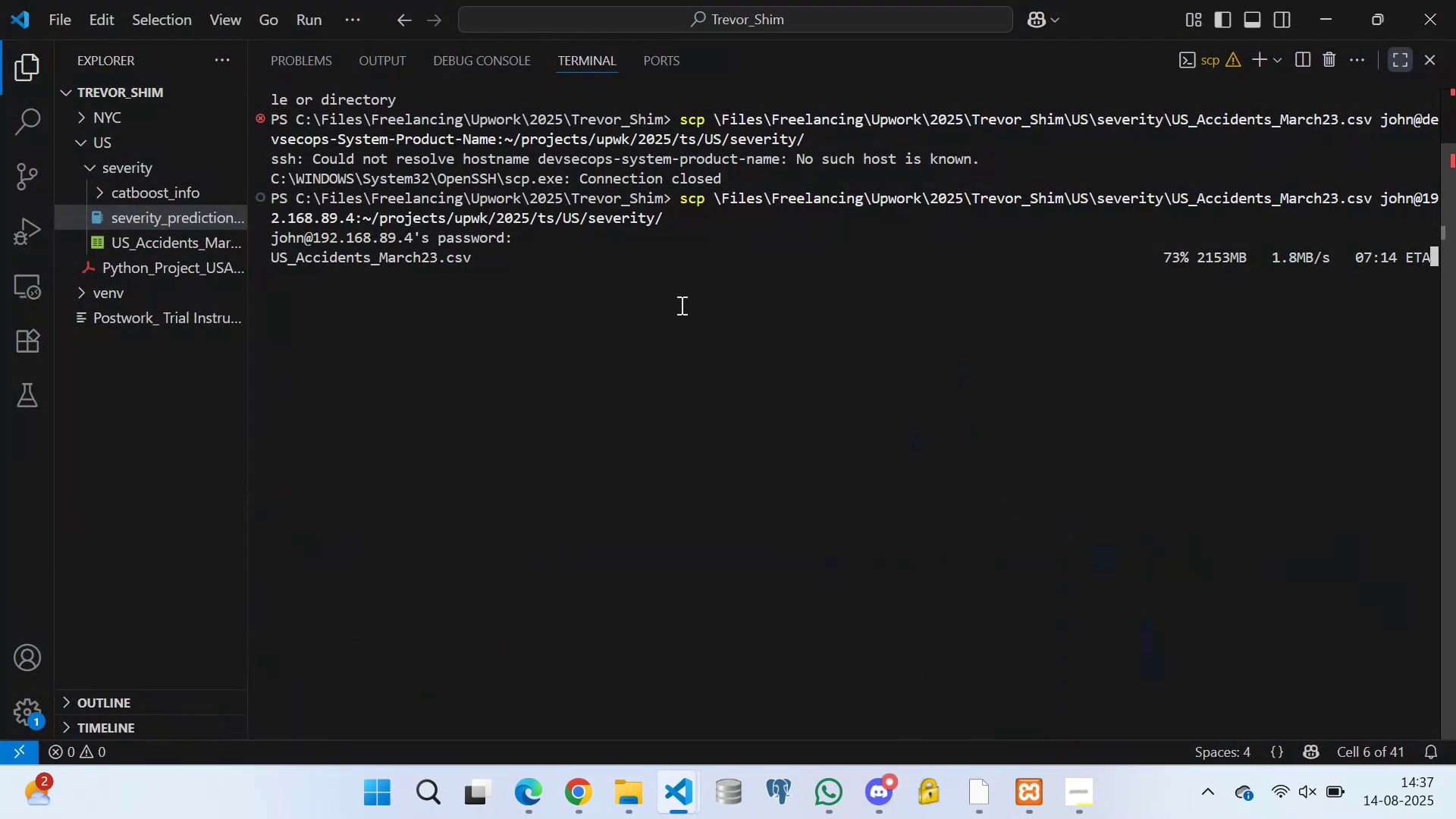 
triple_click([680, 305])
 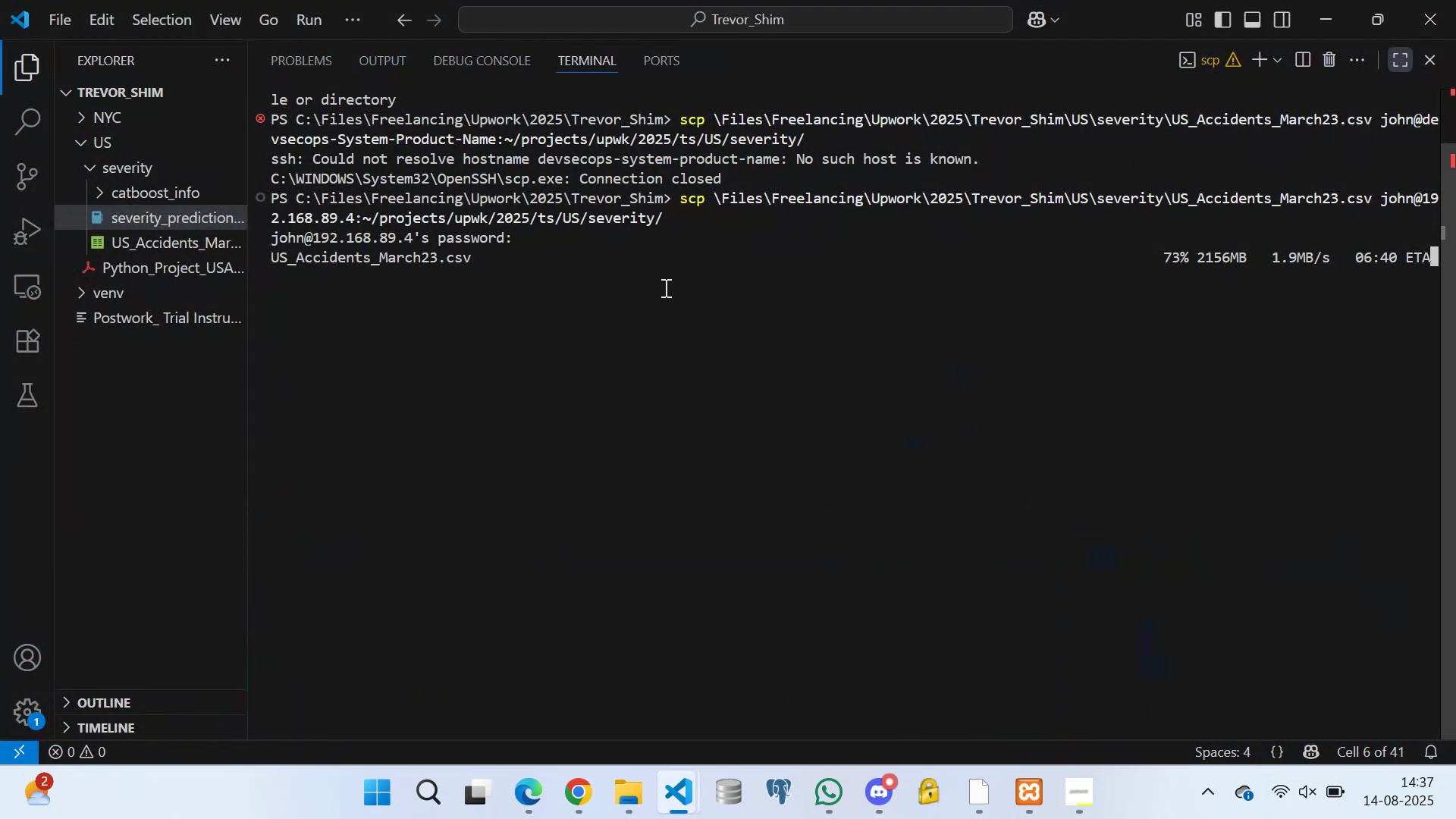 
triple_click([664, 287])
 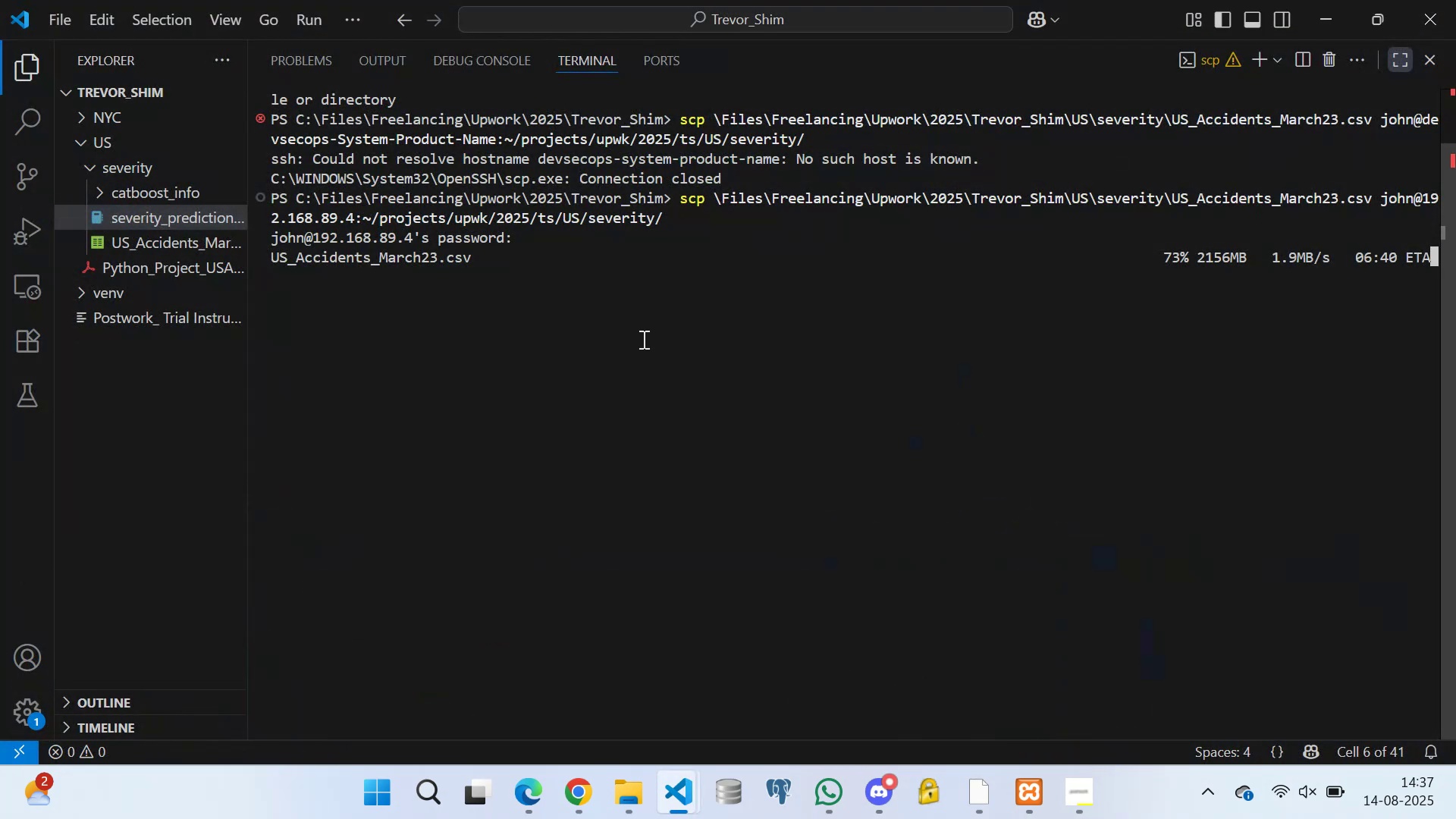 
triple_click([642, 339])
 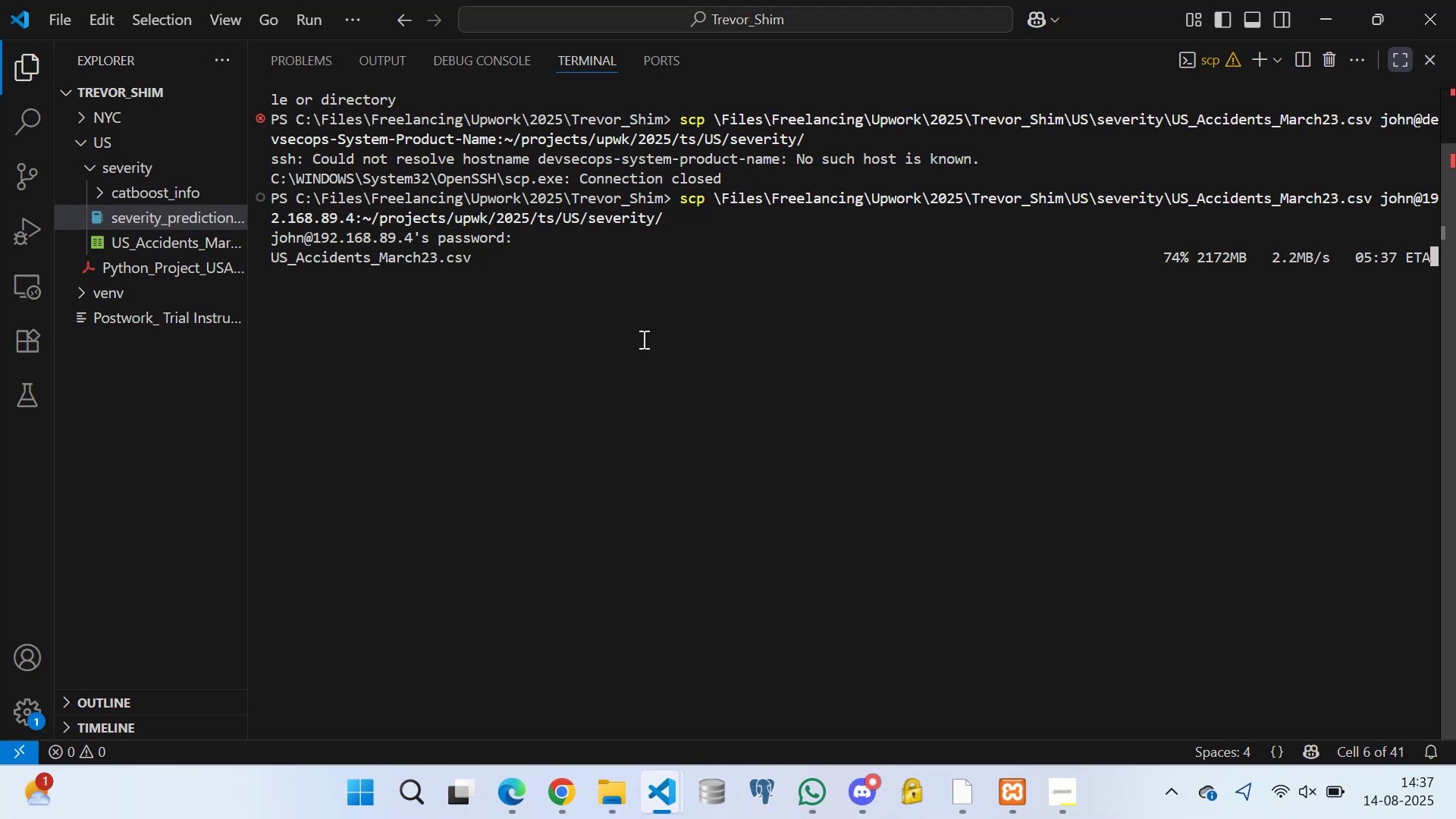 
wait(11.62)
 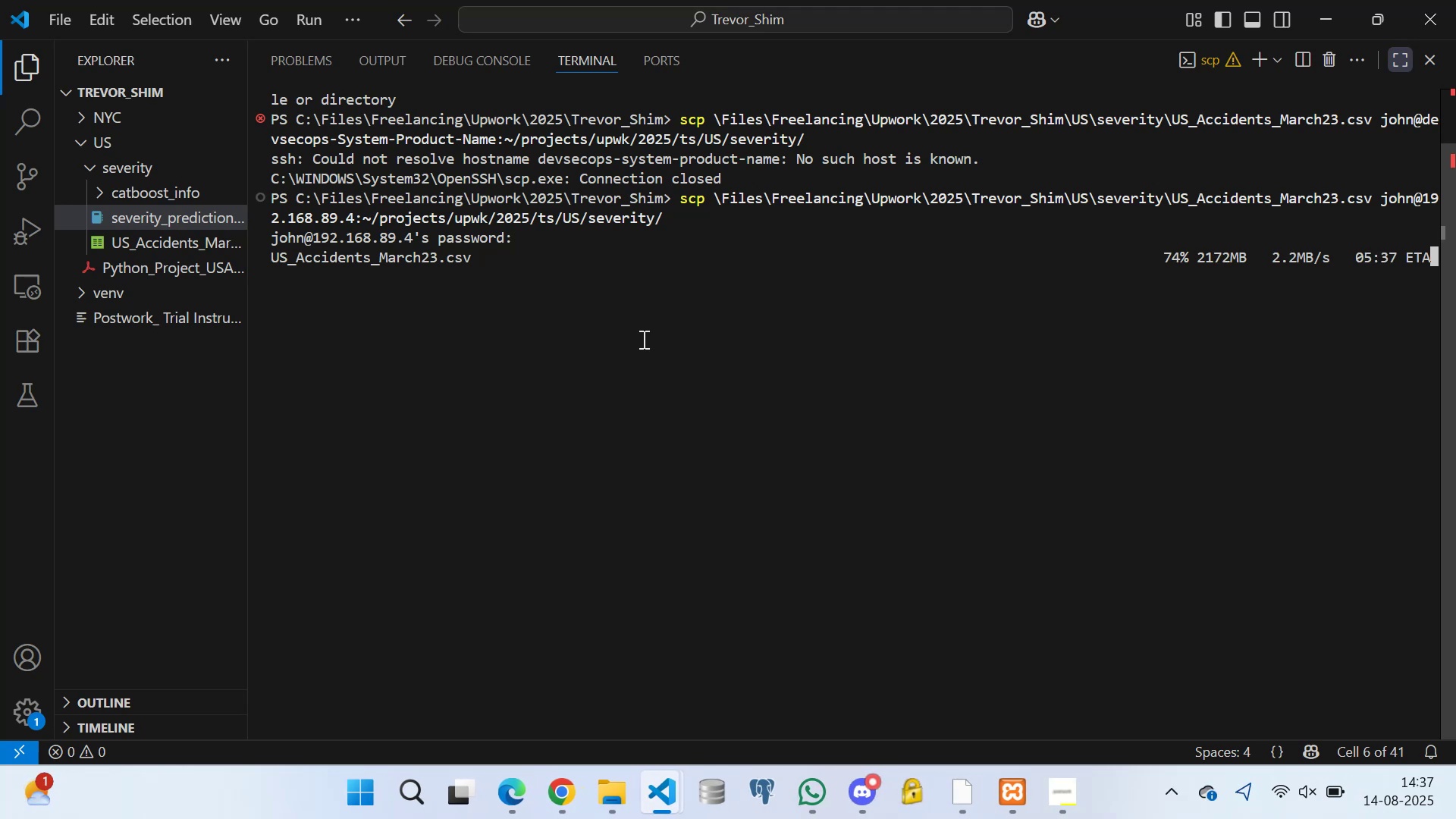 
left_click([662, 329])
 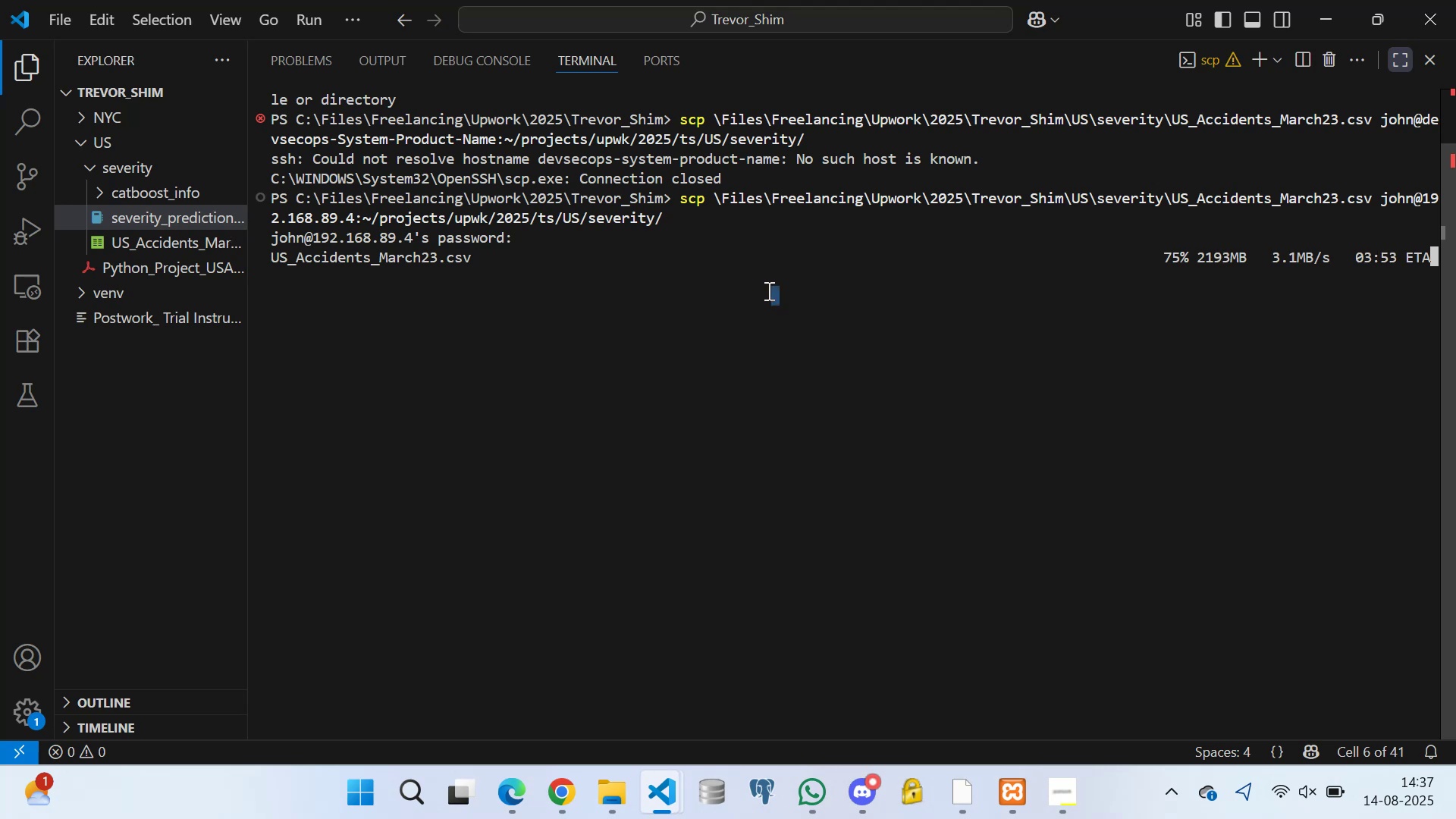 
triple_click([690, 309])
 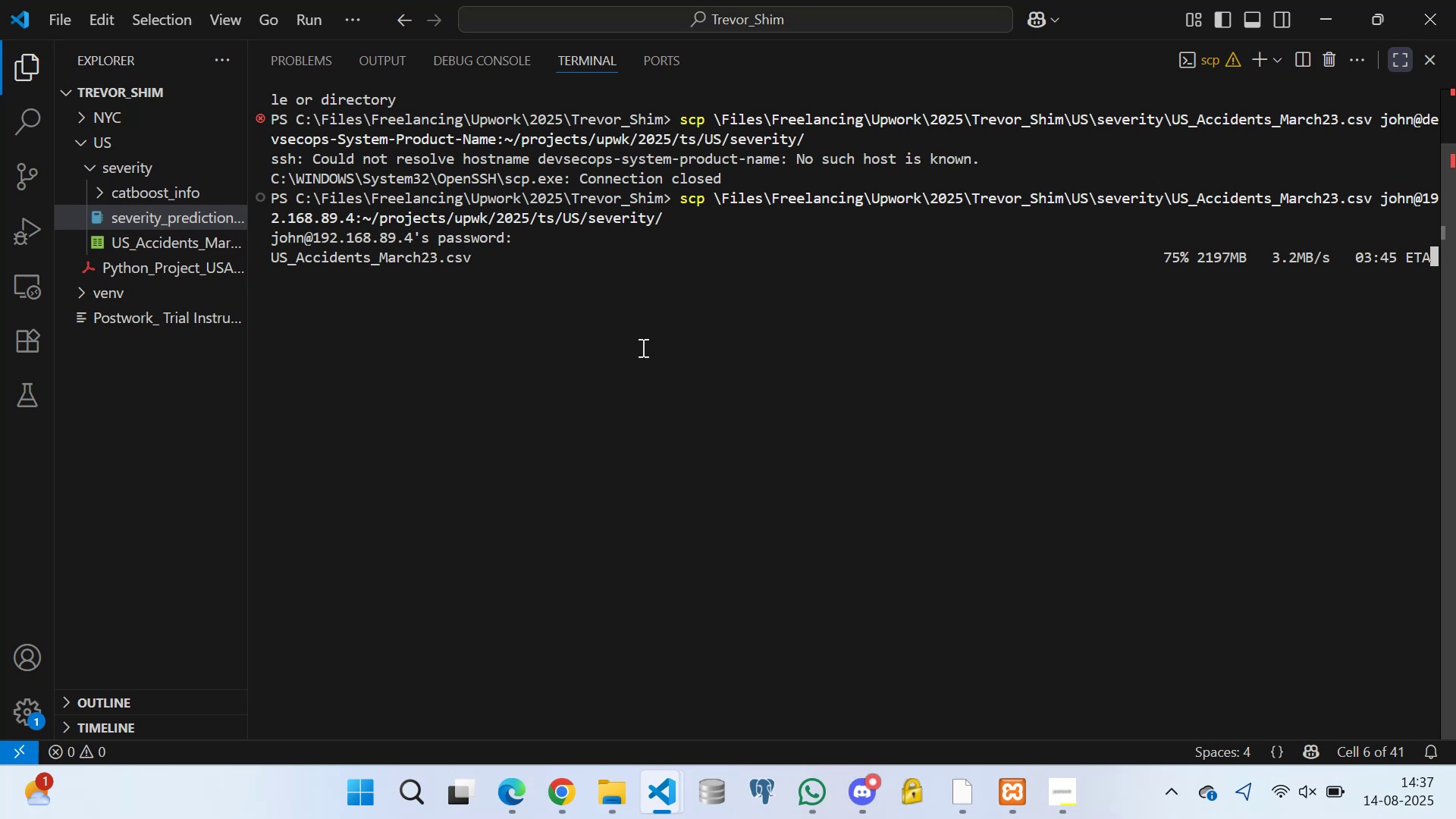 
double_click([598, 339])
 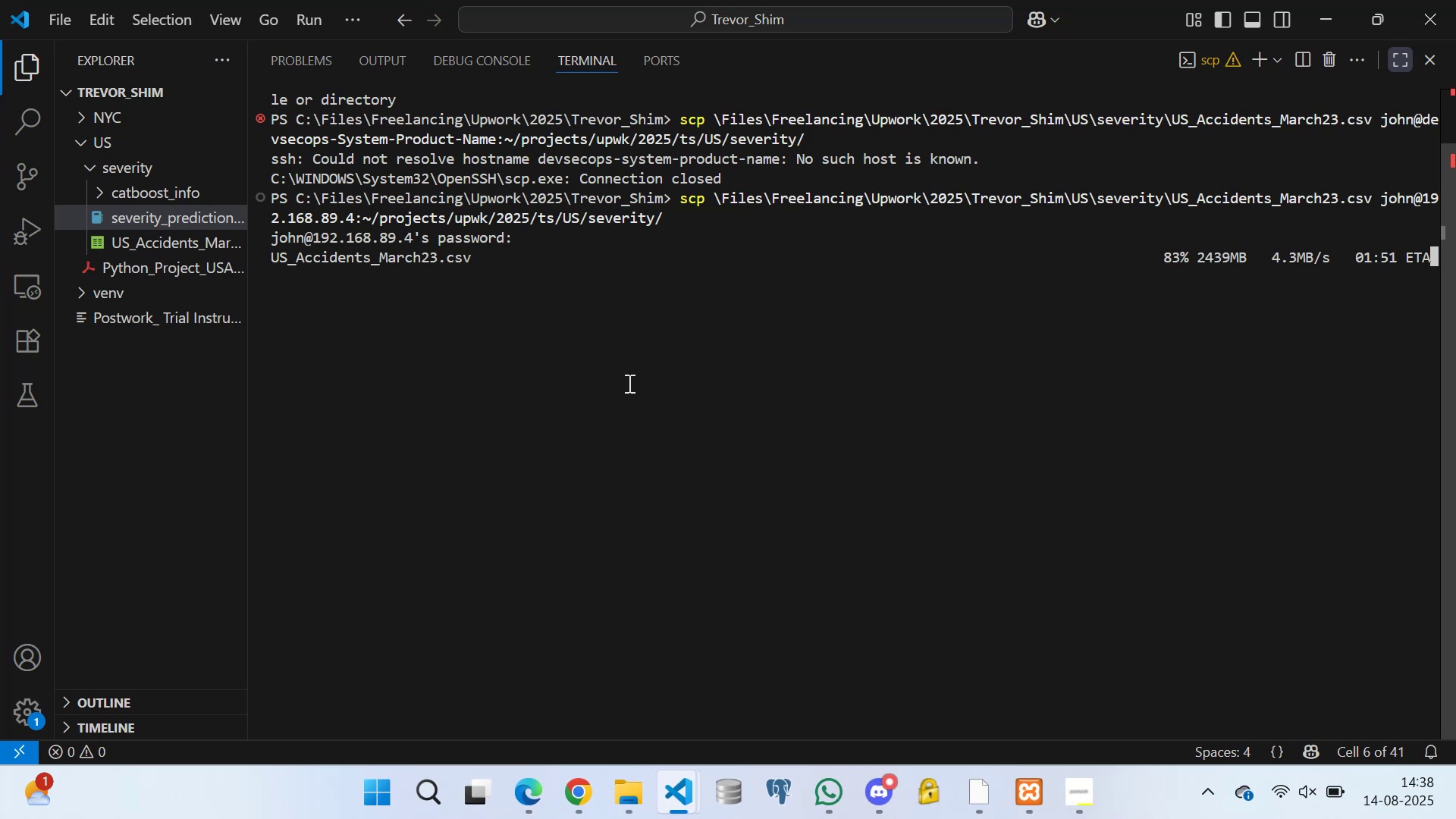 
wait(51.59)
 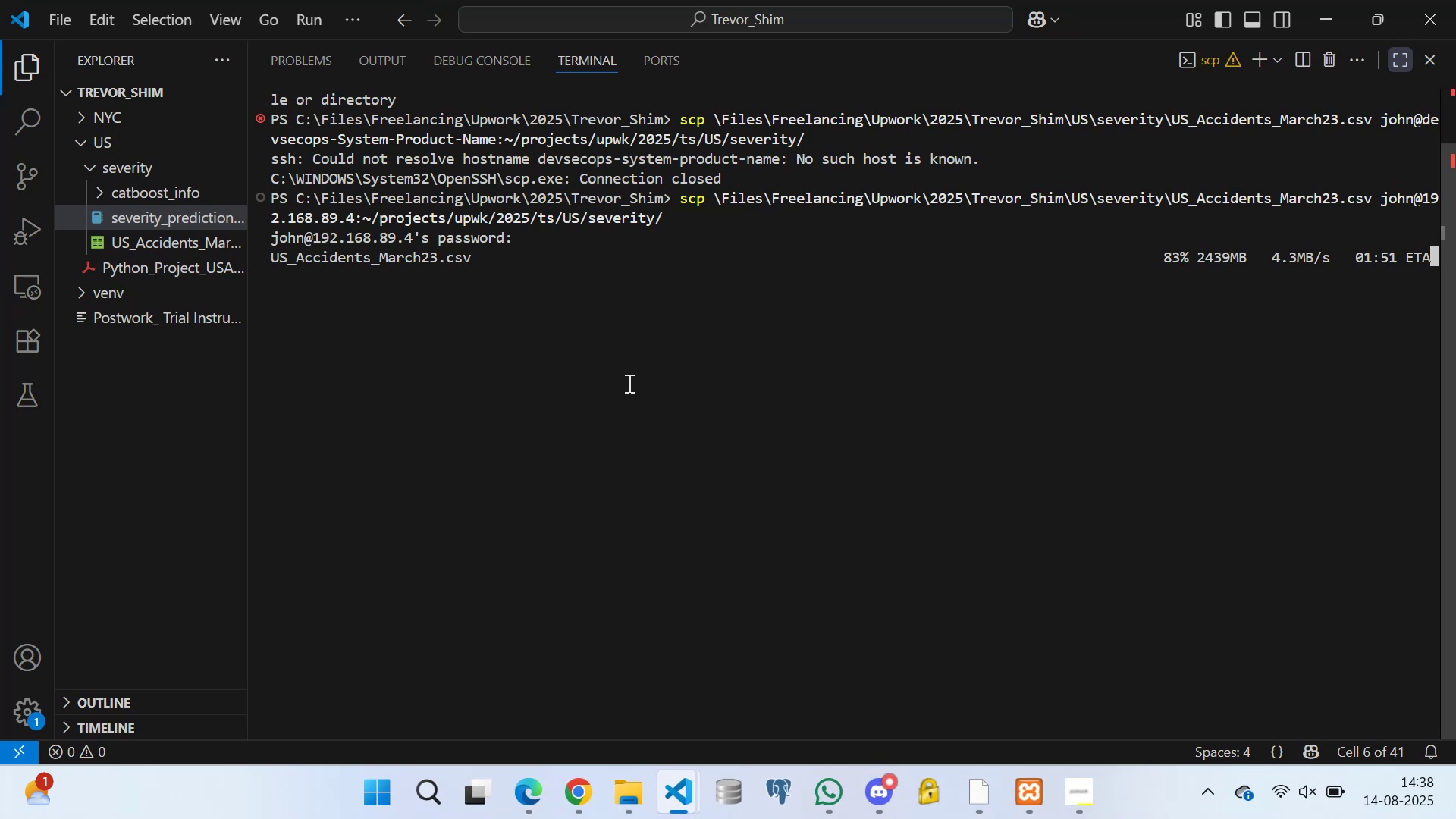 
left_click([677, 308])
 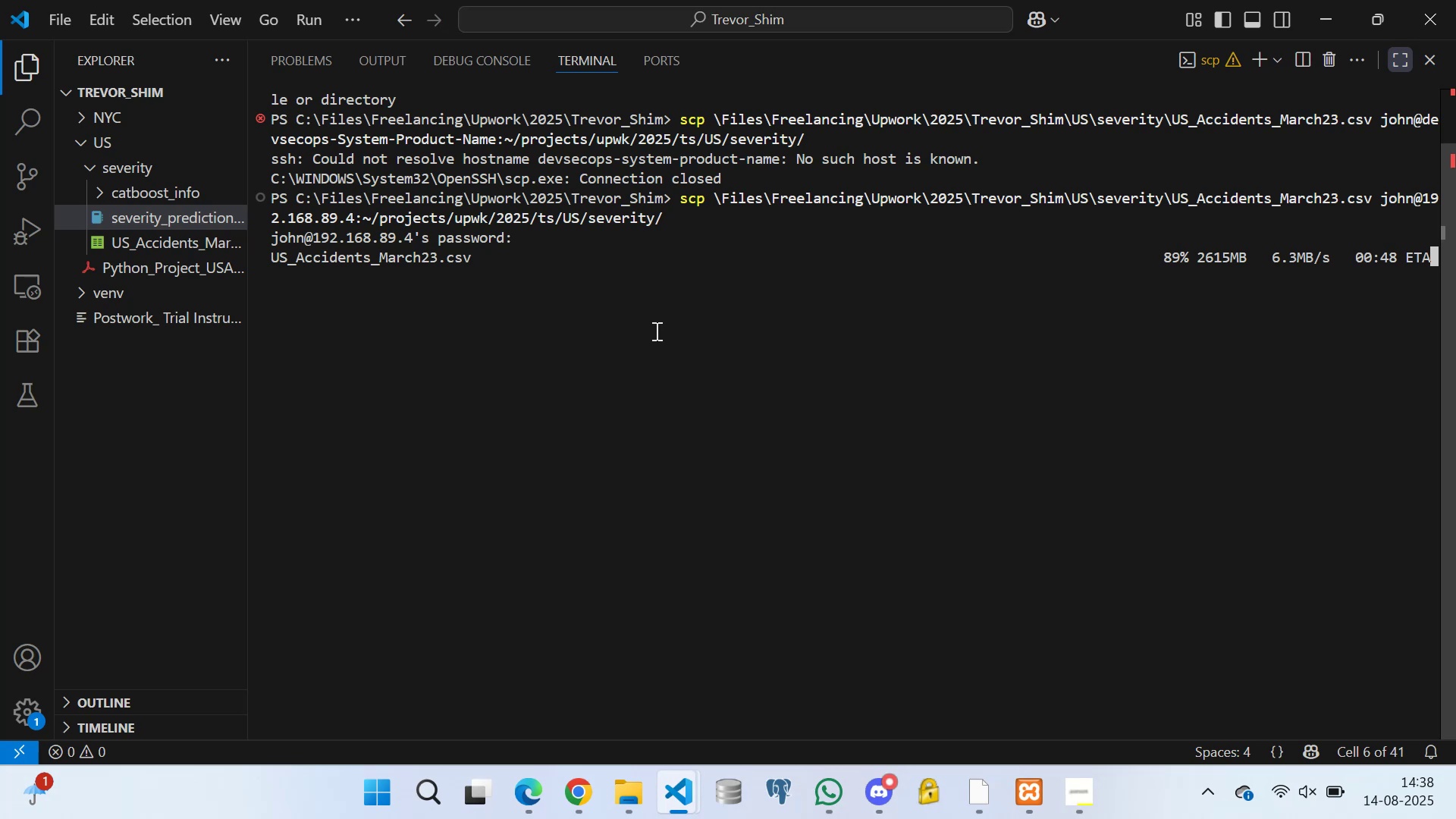 
wait(31.63)
 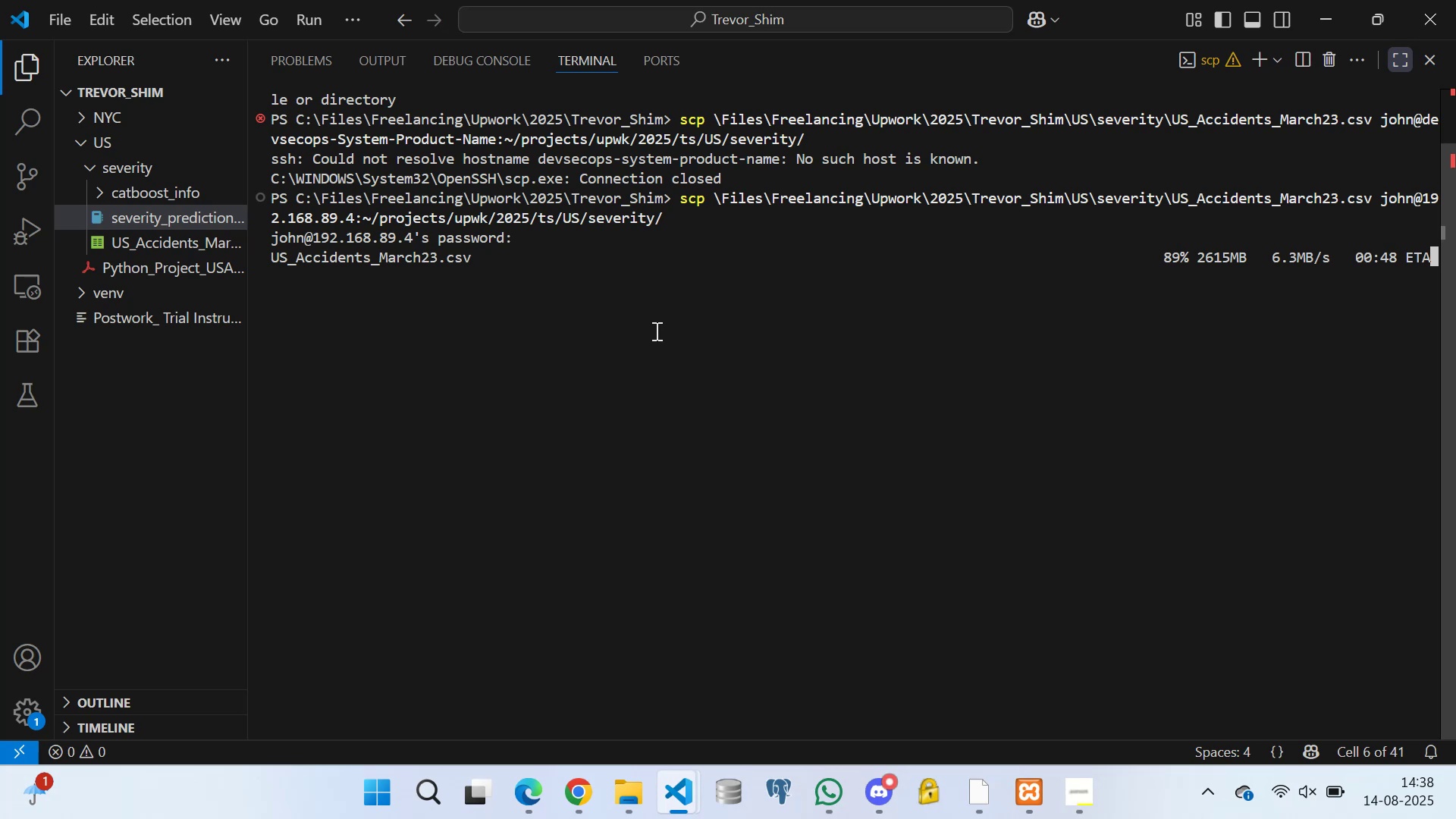 
double_click([661, 305])
 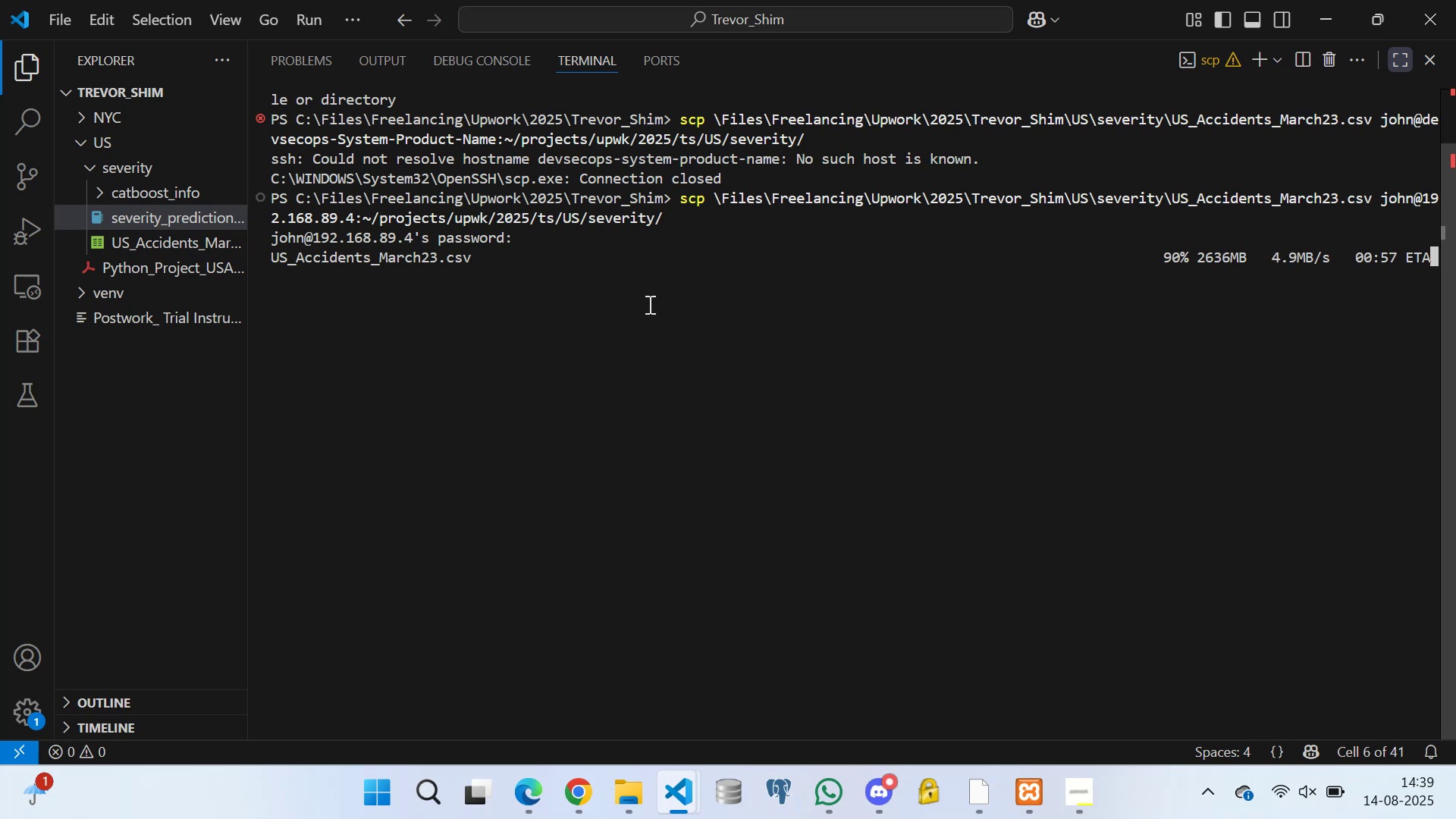 
triple_click([648, 304])
 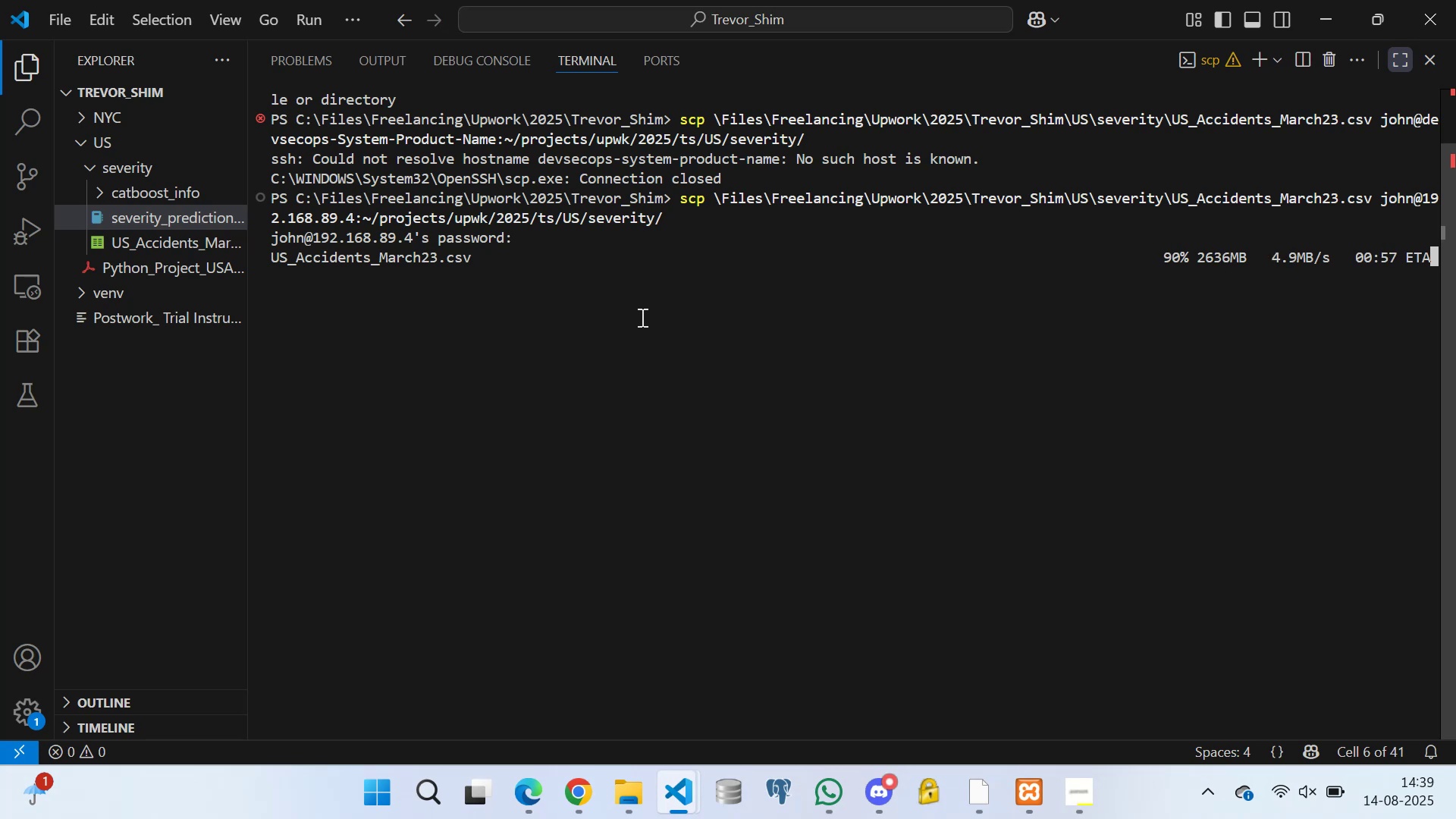 
left_click([641, 317])
 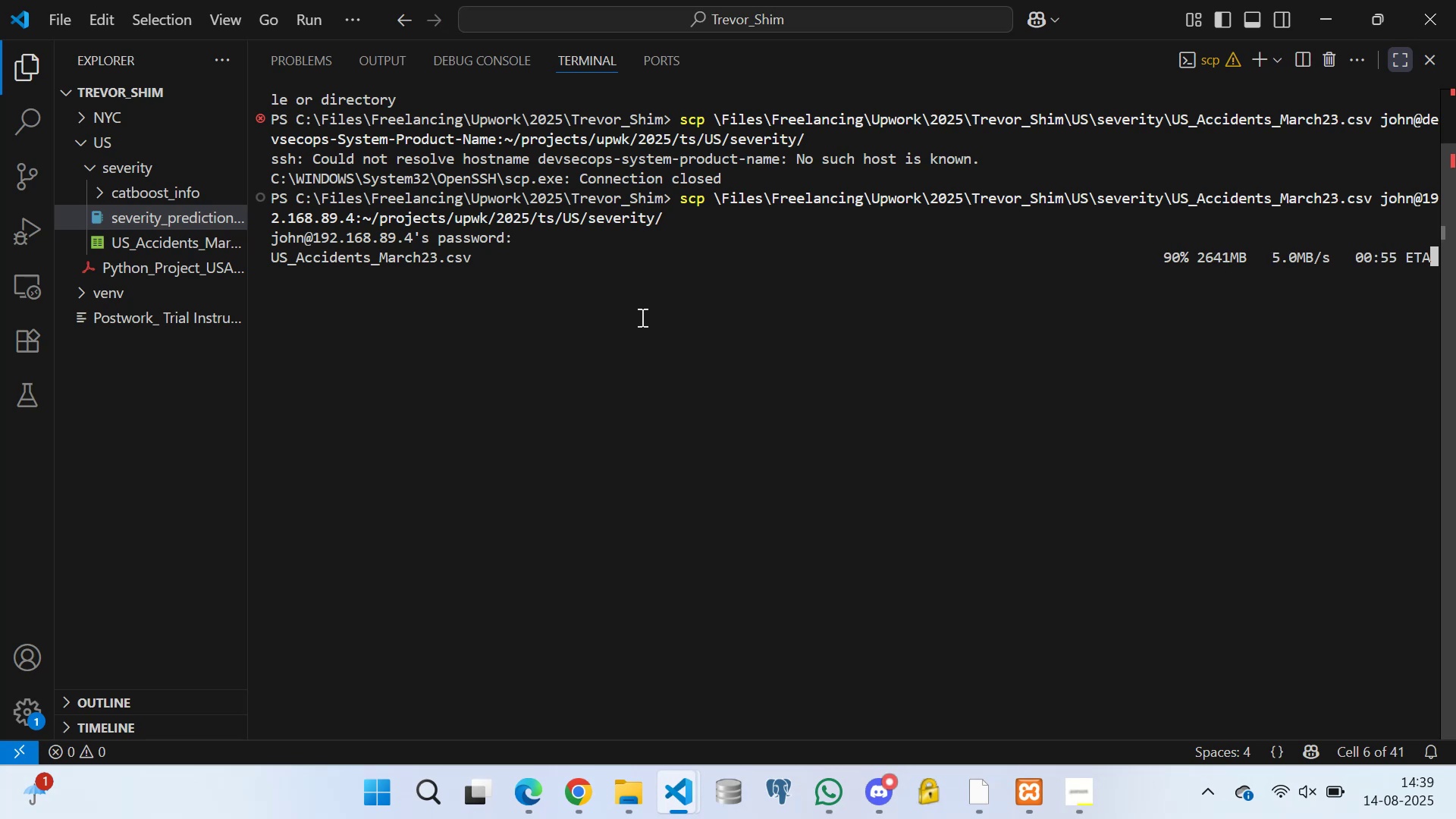 
left_click([641, 317])
 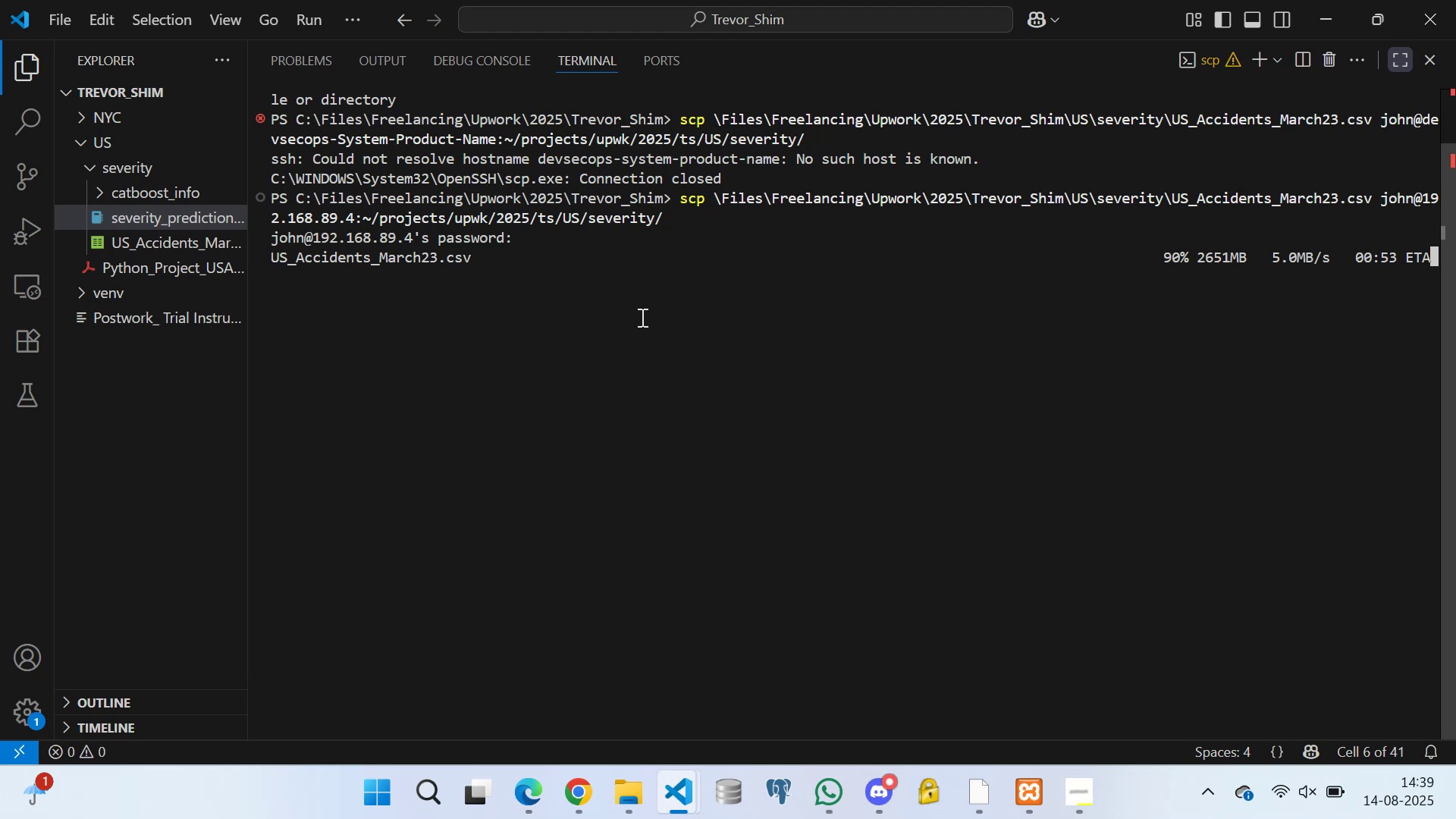 
wait(11.63)
 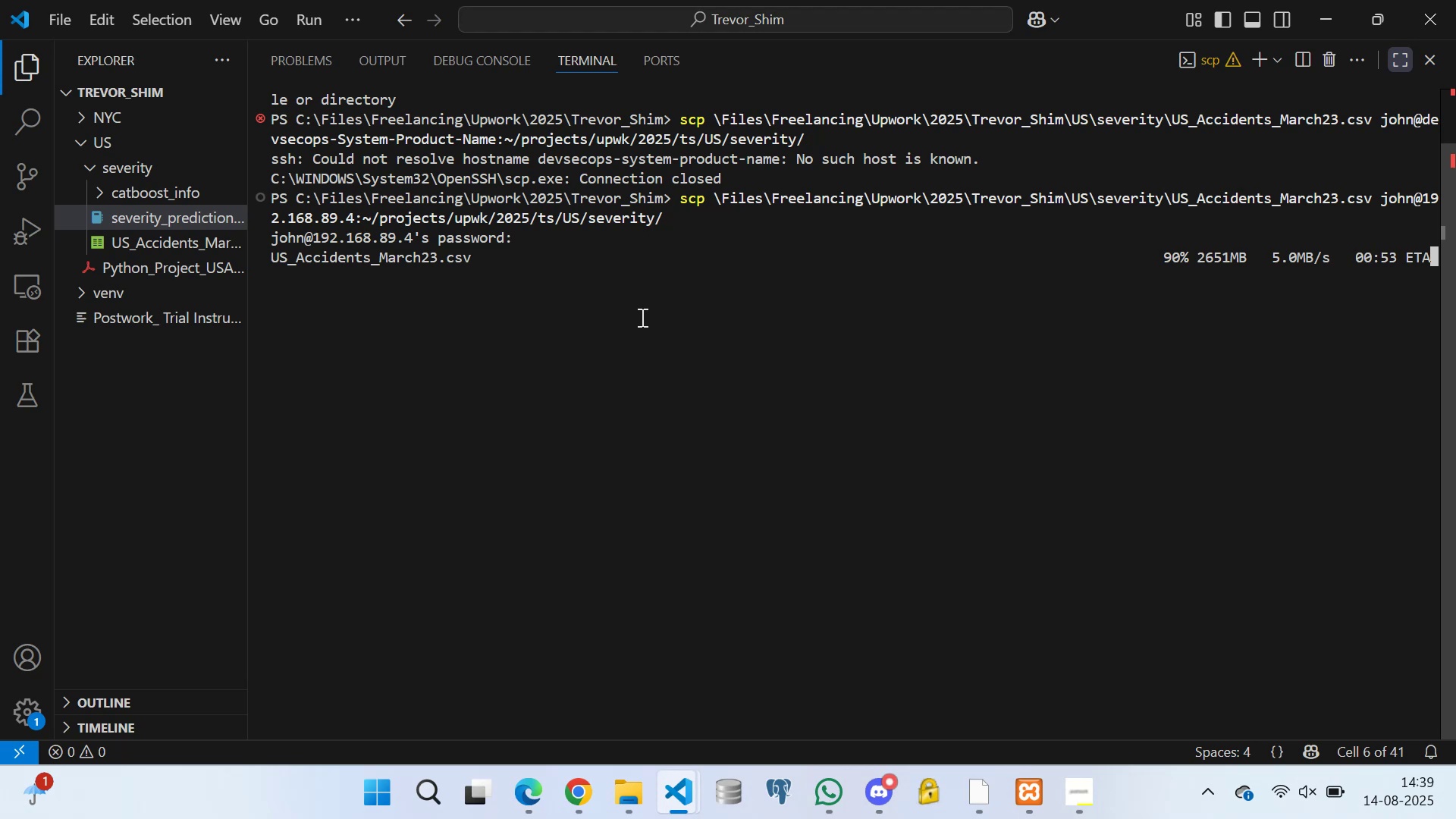 
double_click([607, 303])
 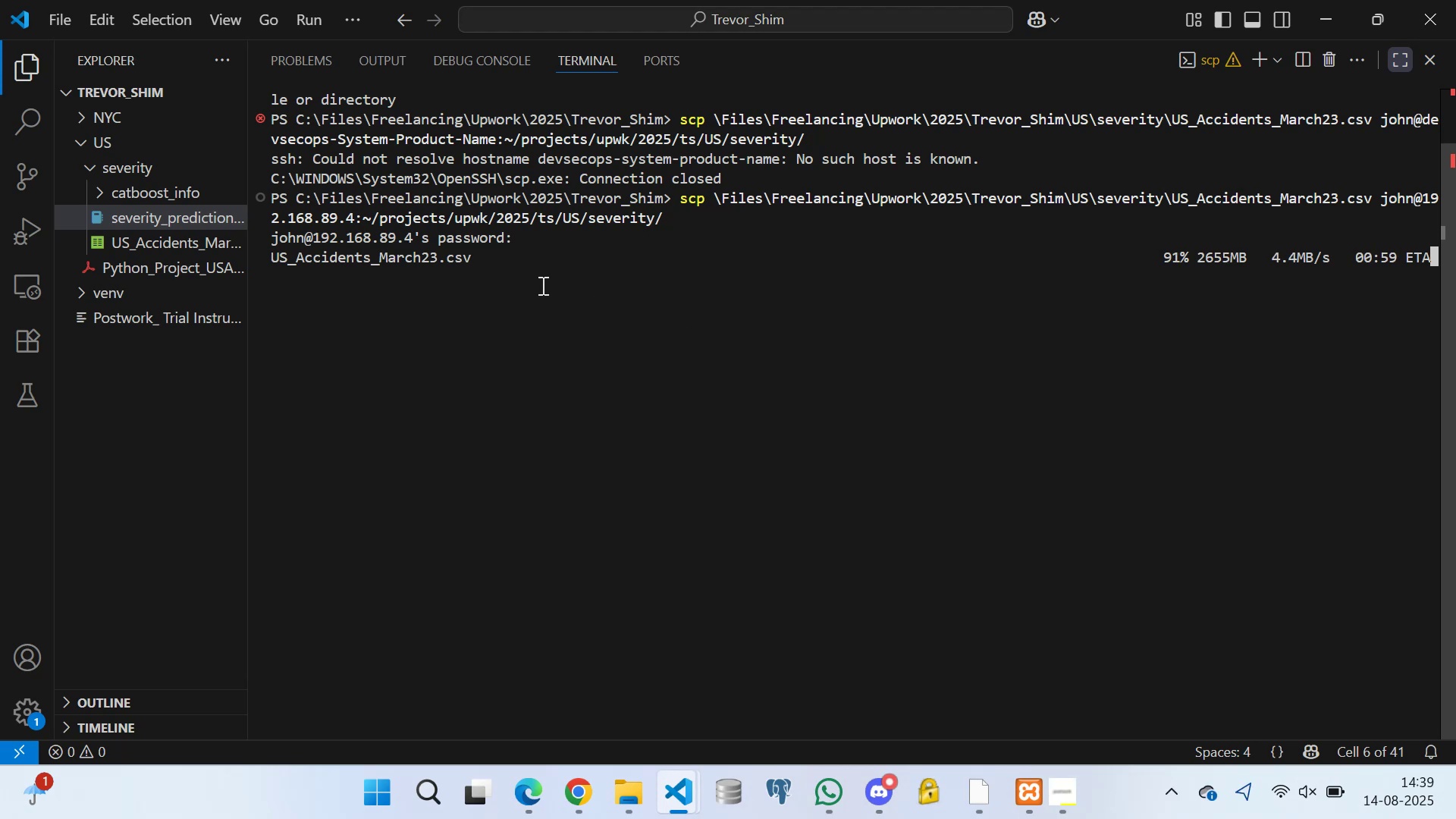 
triple_click([538, 281])
 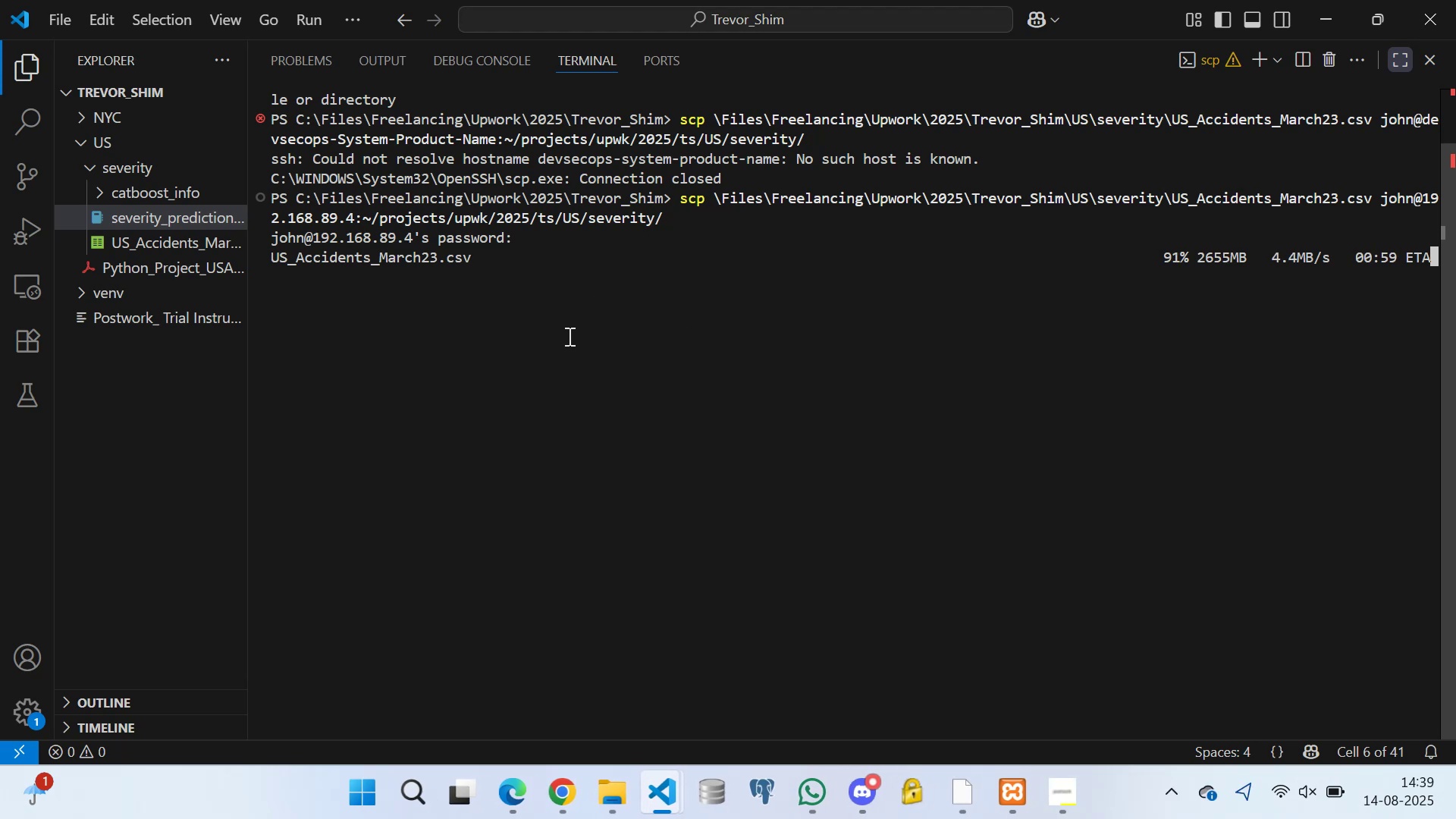 
triple_click([568, 336])
 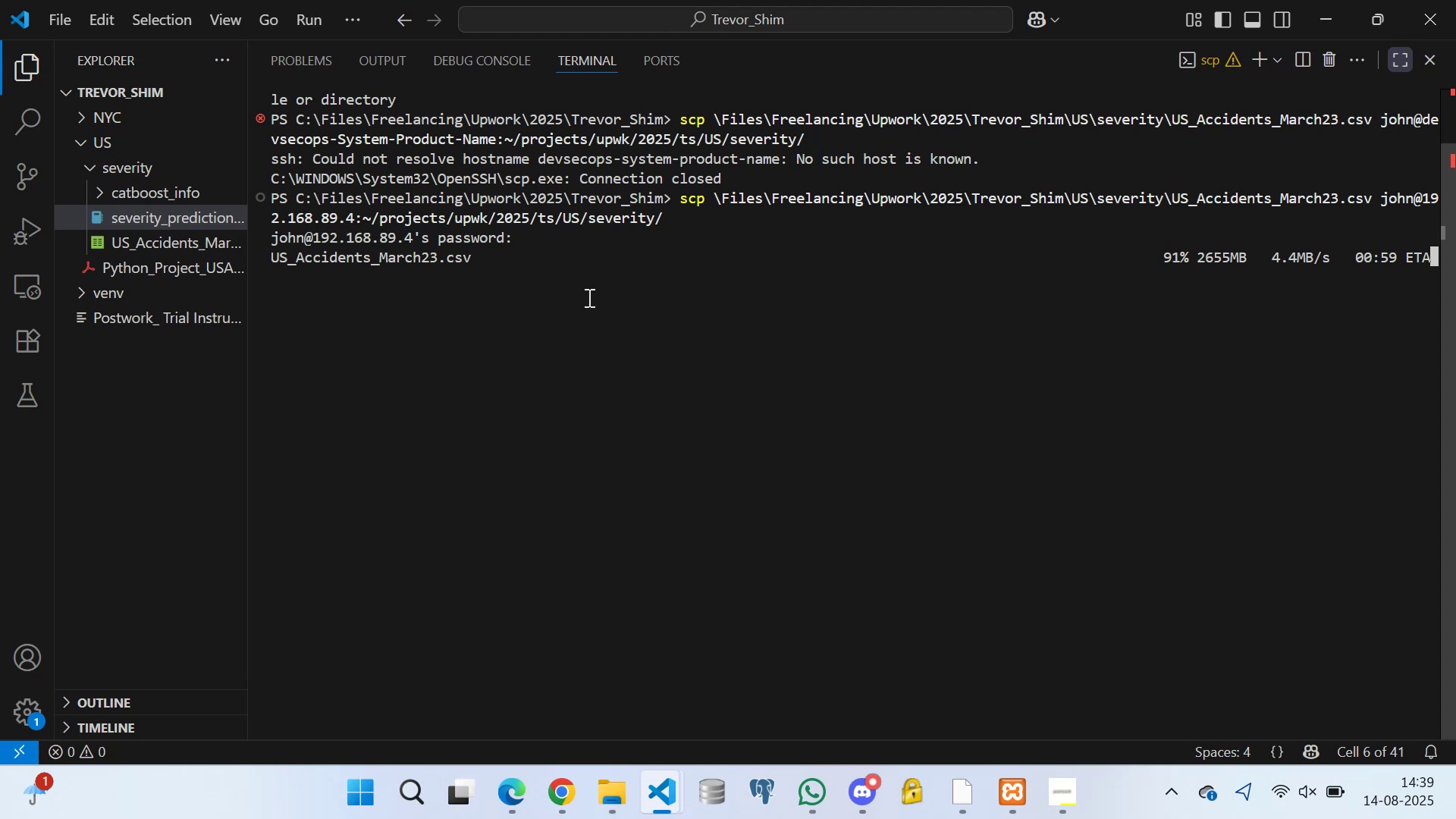 
triple_click([589, 297])
 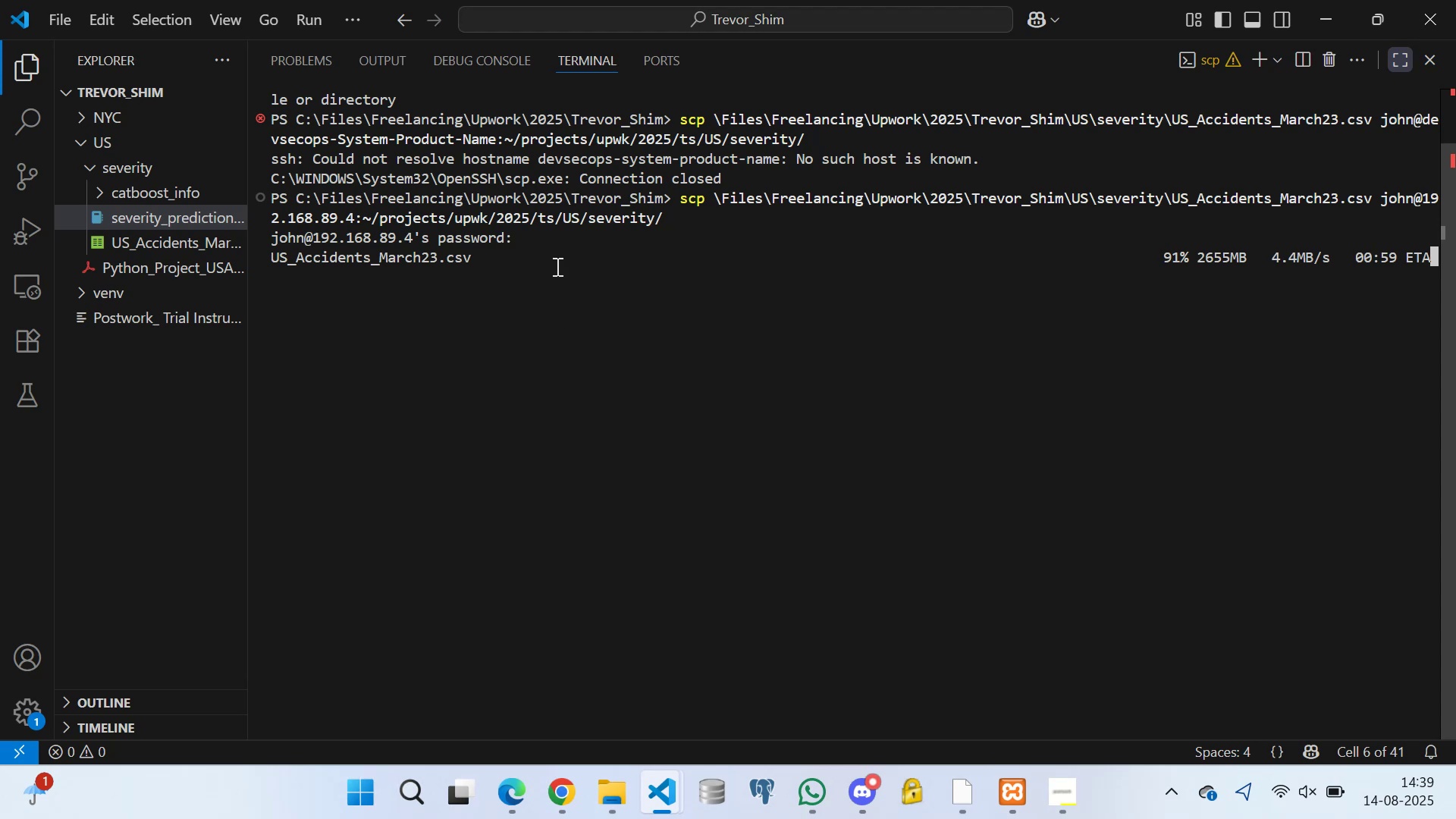 
triple_click([555, 265])
 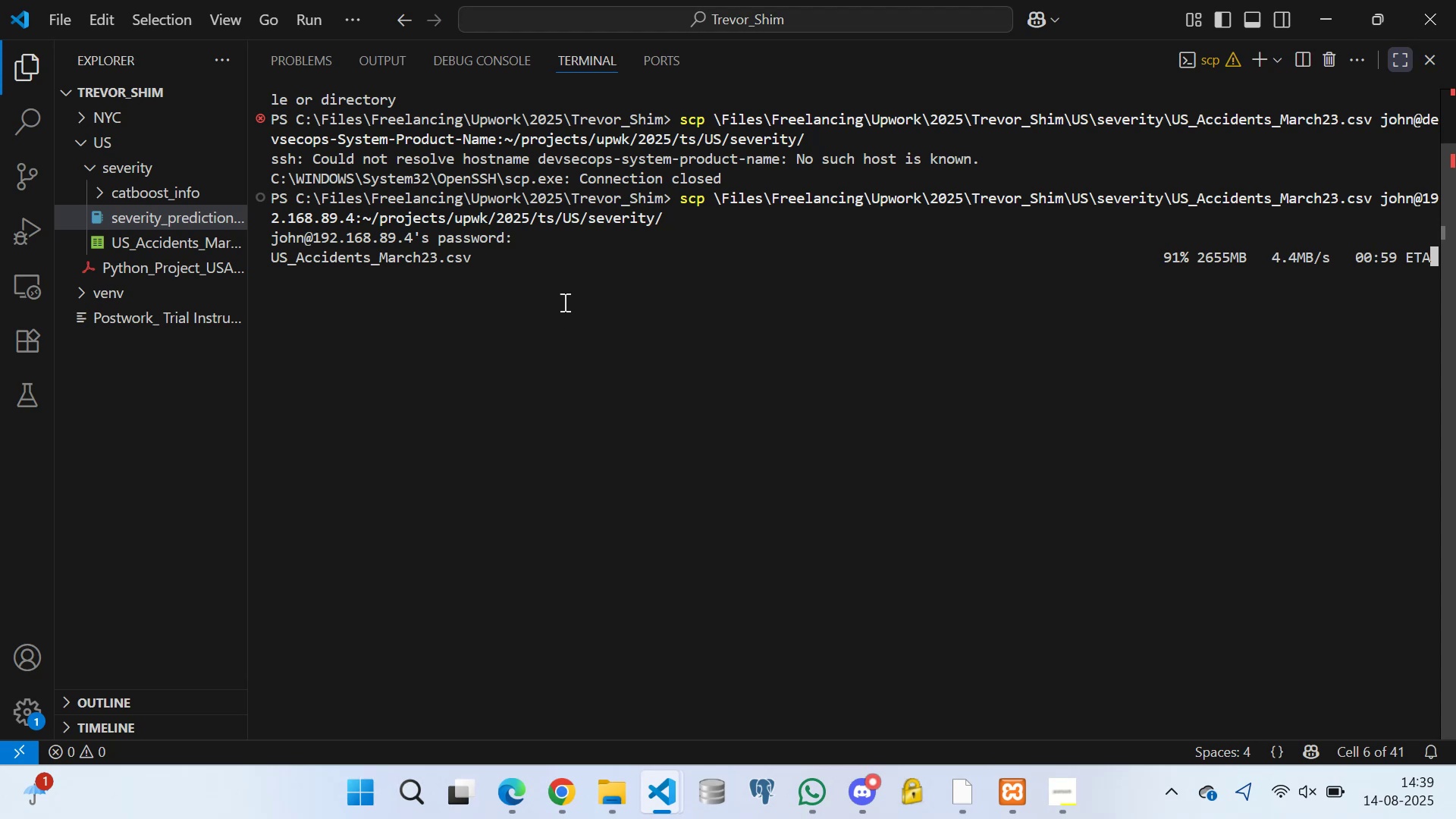 
double_click([577, 300])
 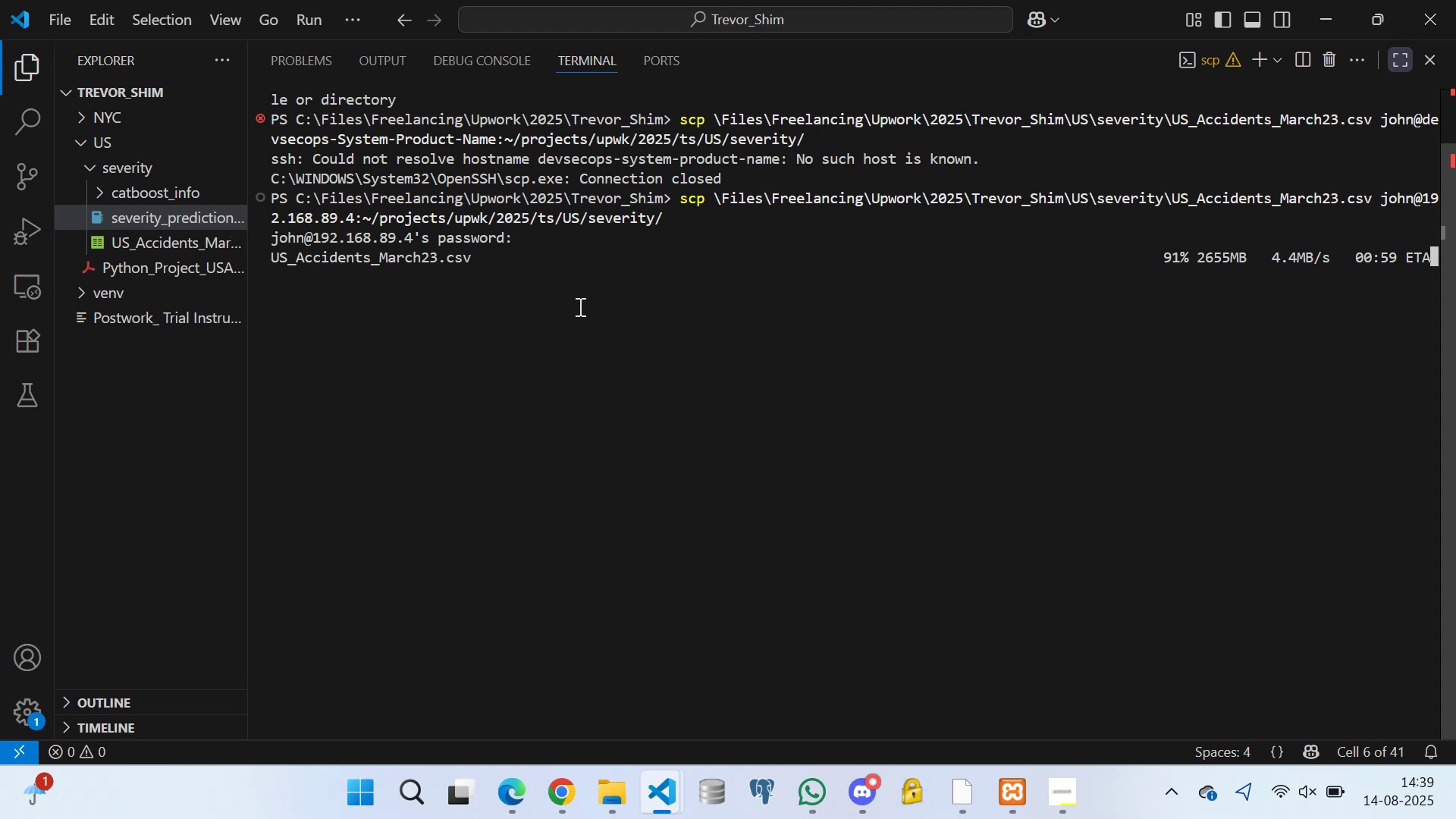 
double_click([577, 303])
 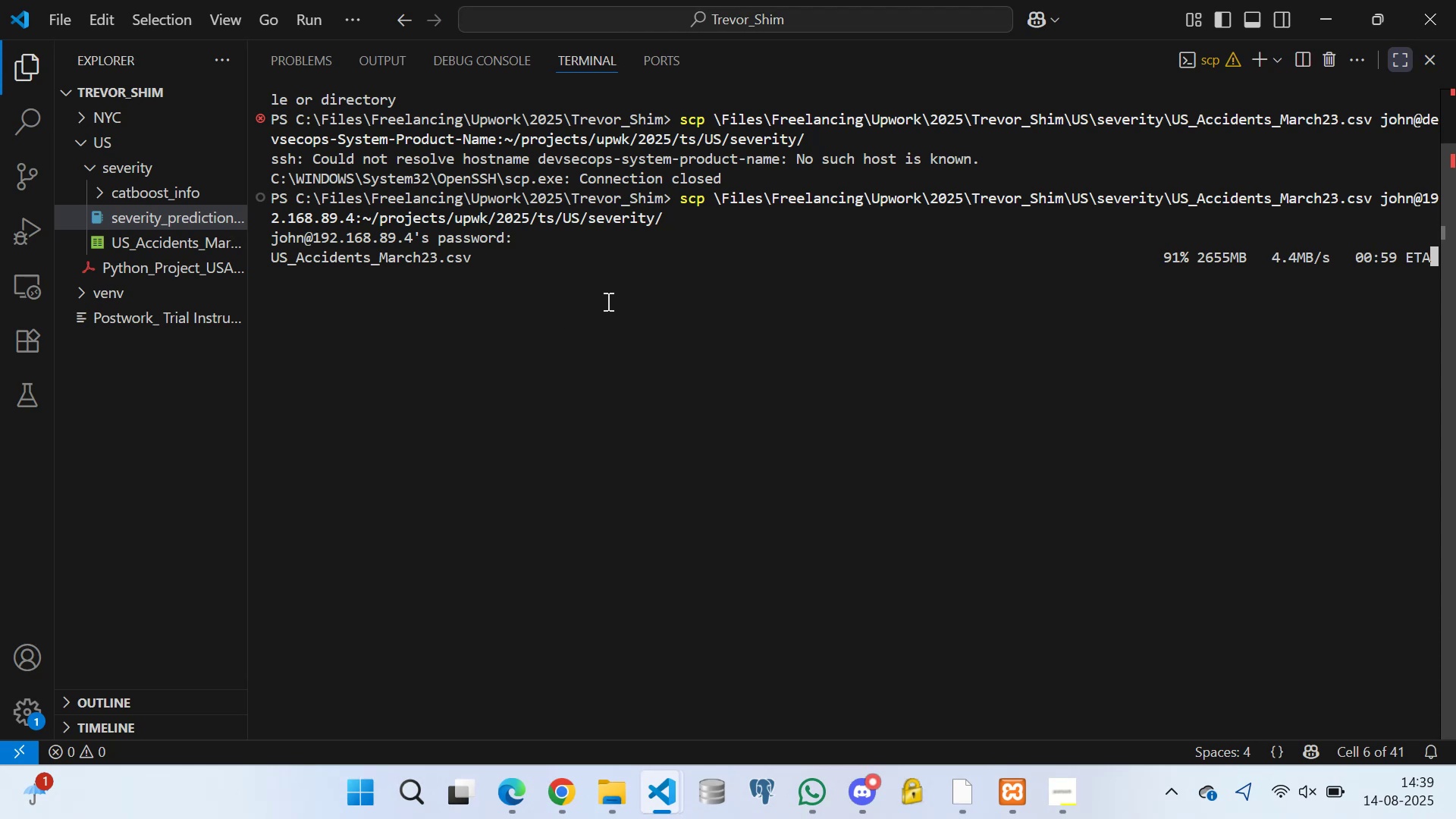 
triple_click([607, 301])
 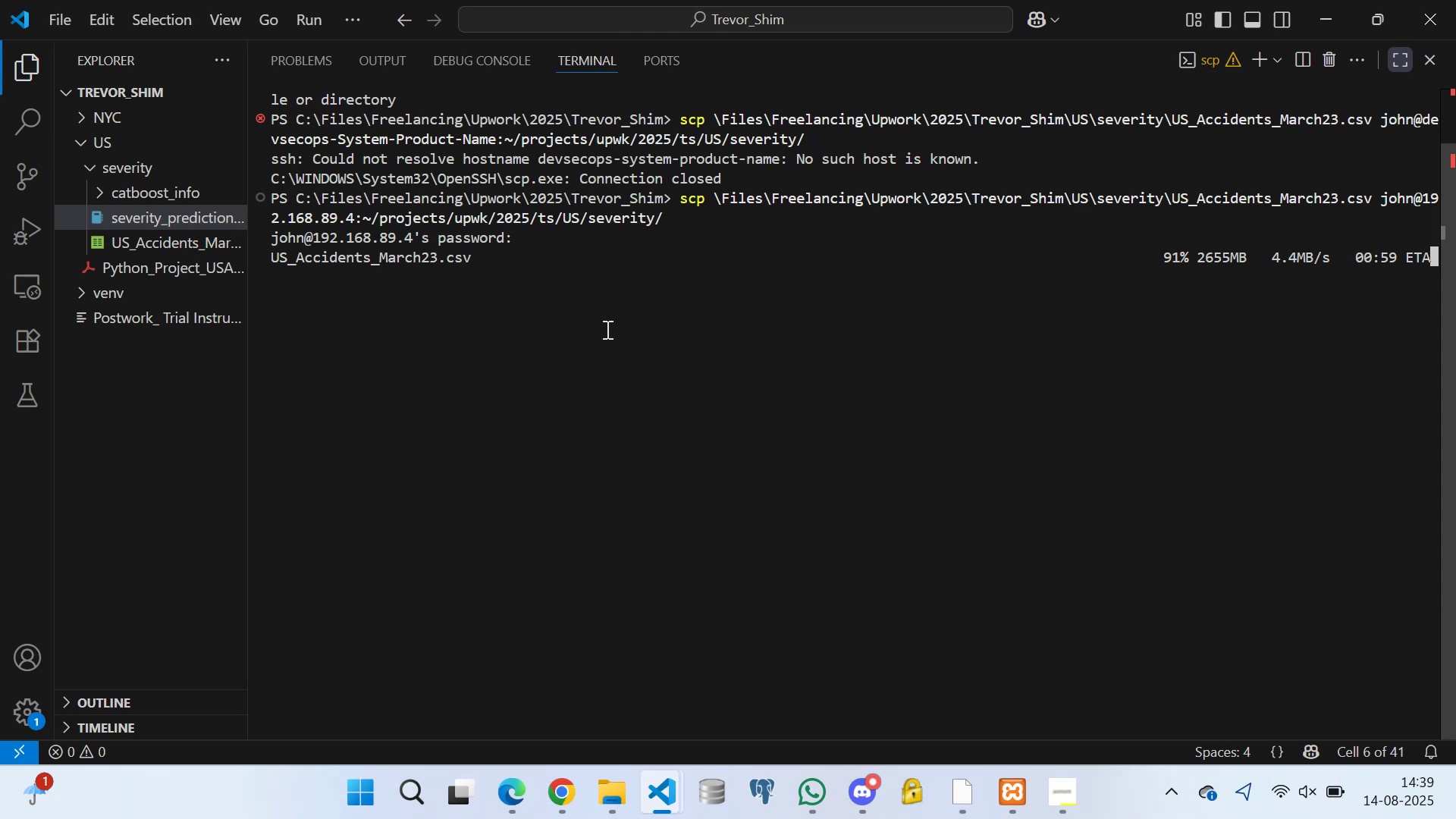 
triple_click([606, 332])
 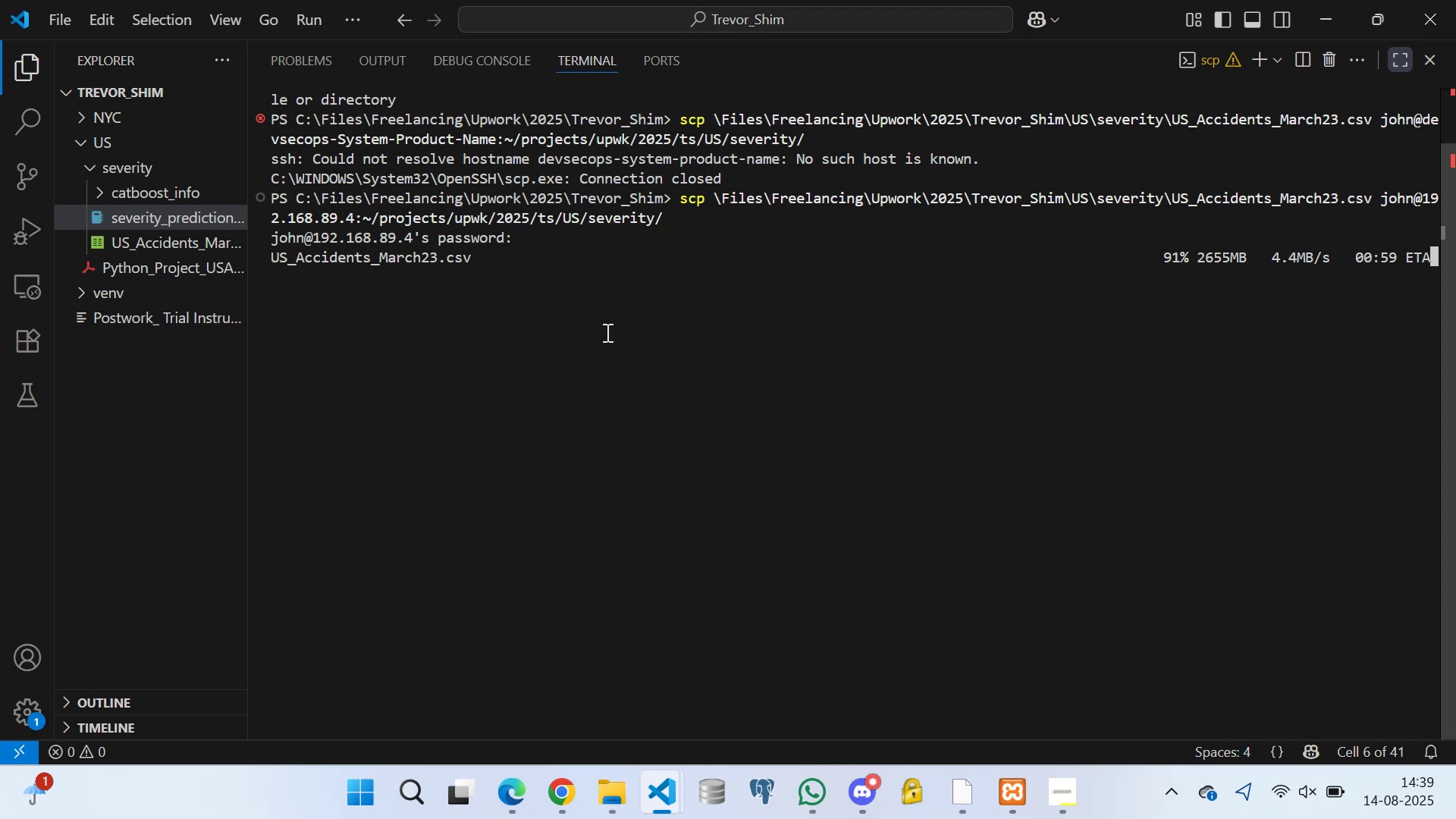 
triple_click([606, 332])
 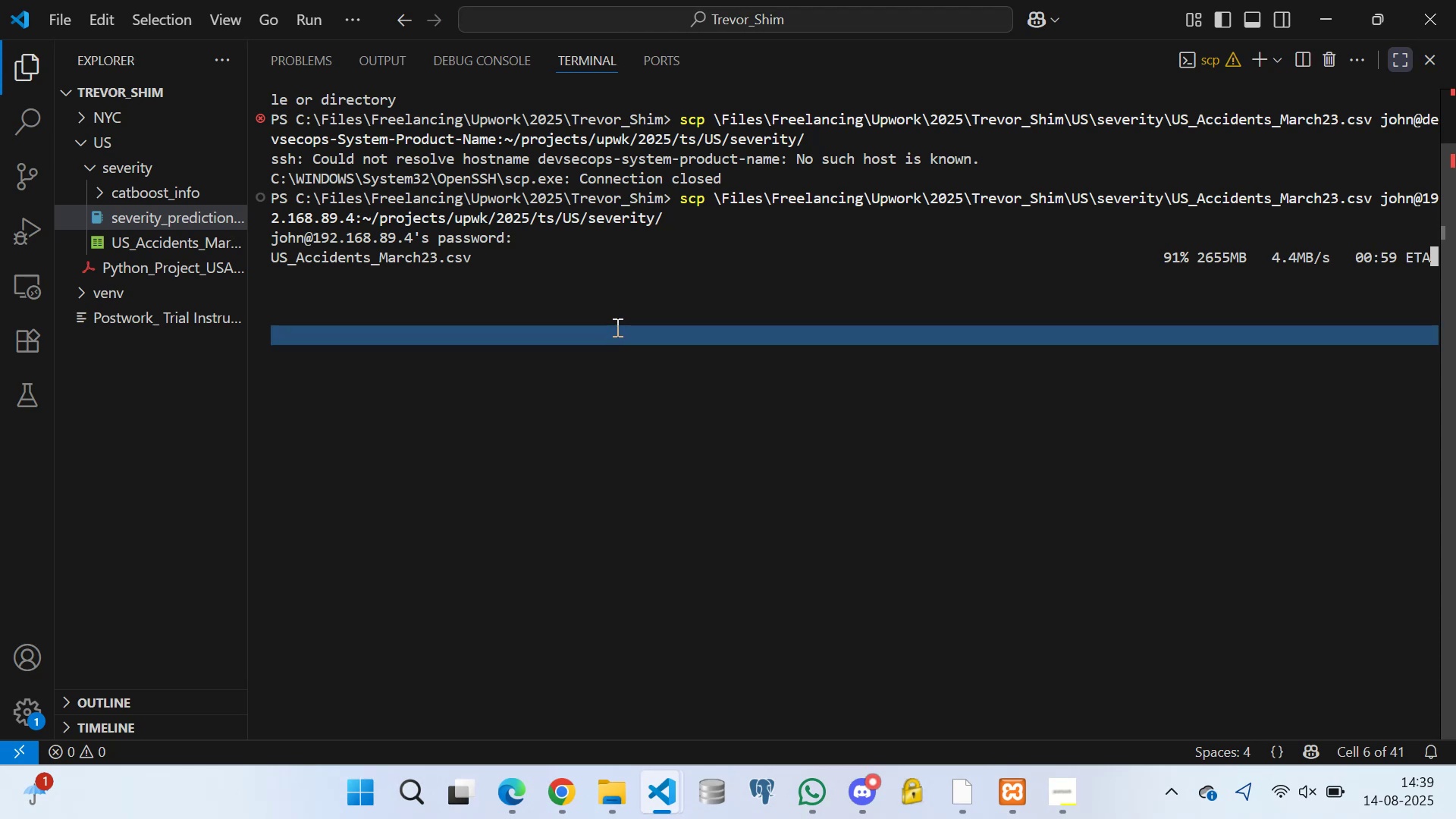 
left_click([616, 327])
 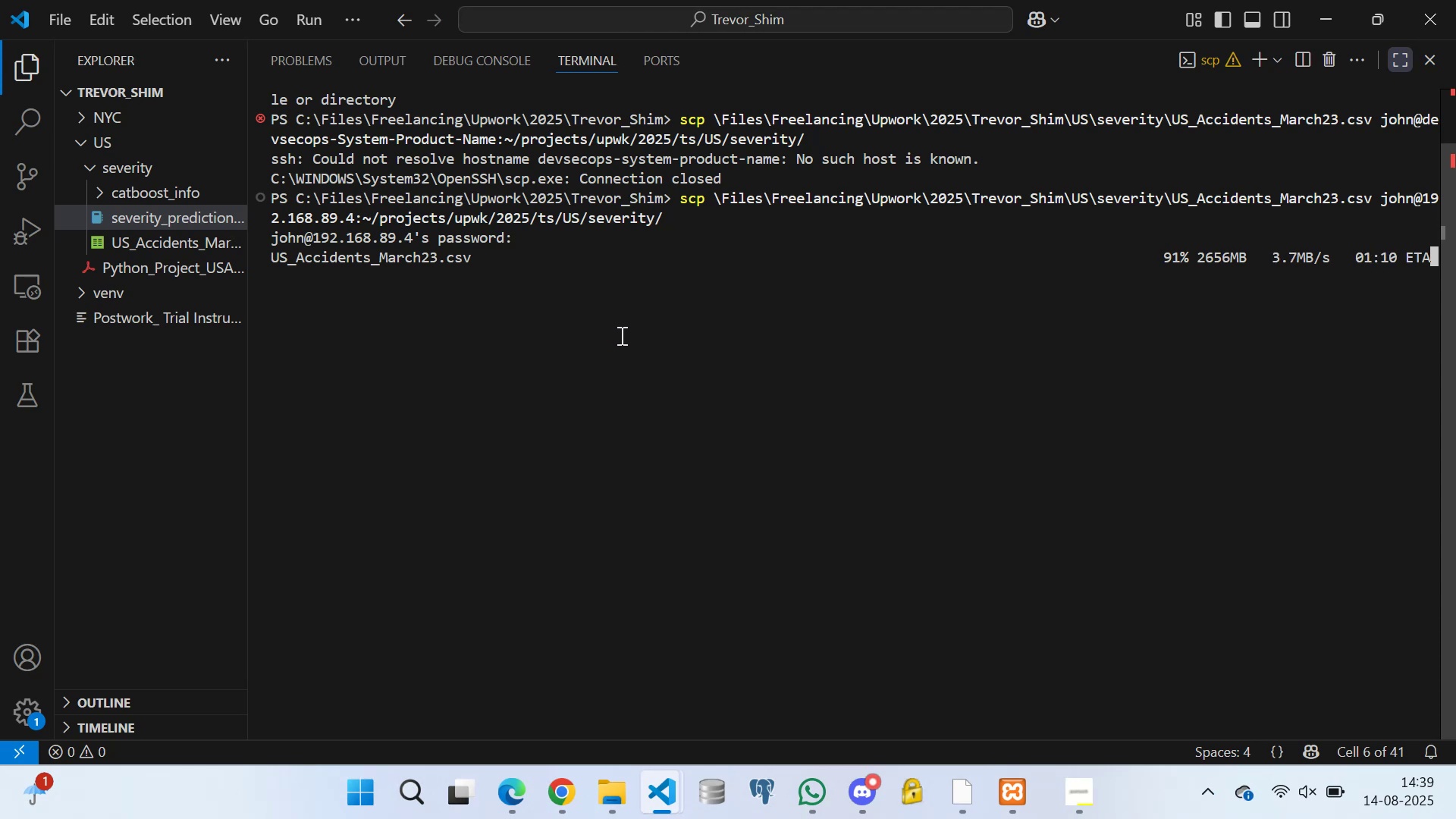 
double_click([623, 331])
 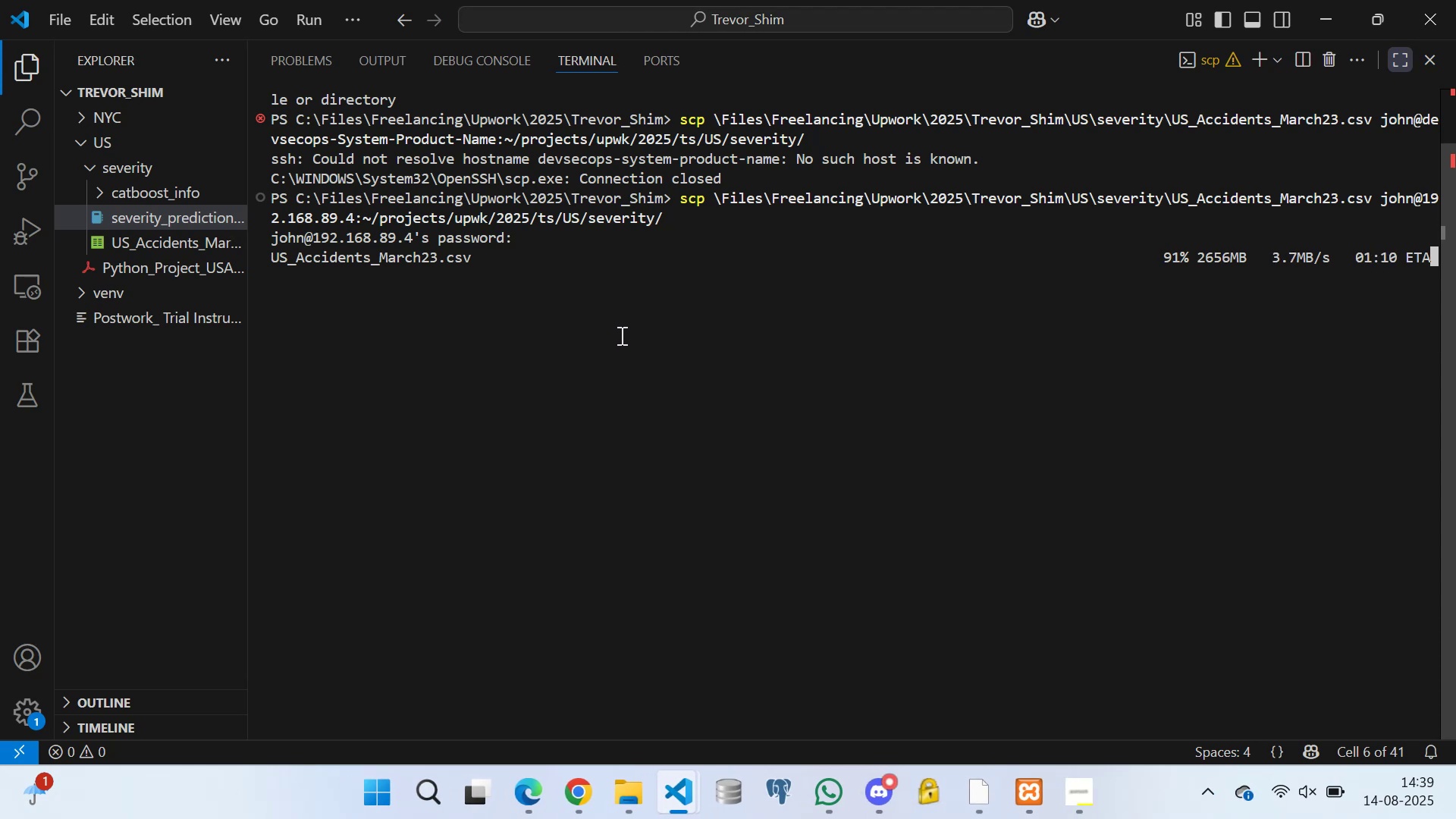 
left_click([620, 335])
 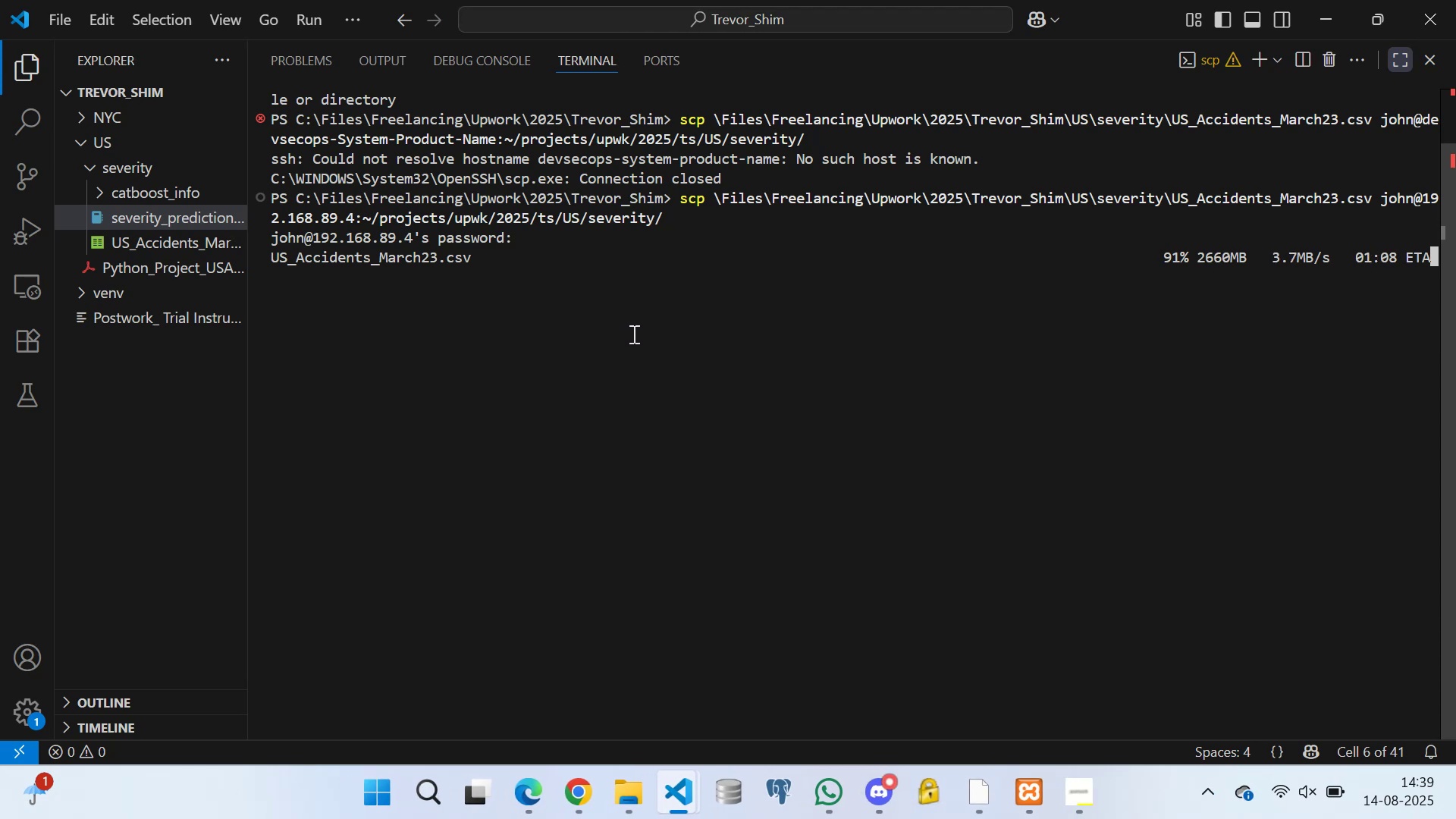 
double_click([635, 332])
 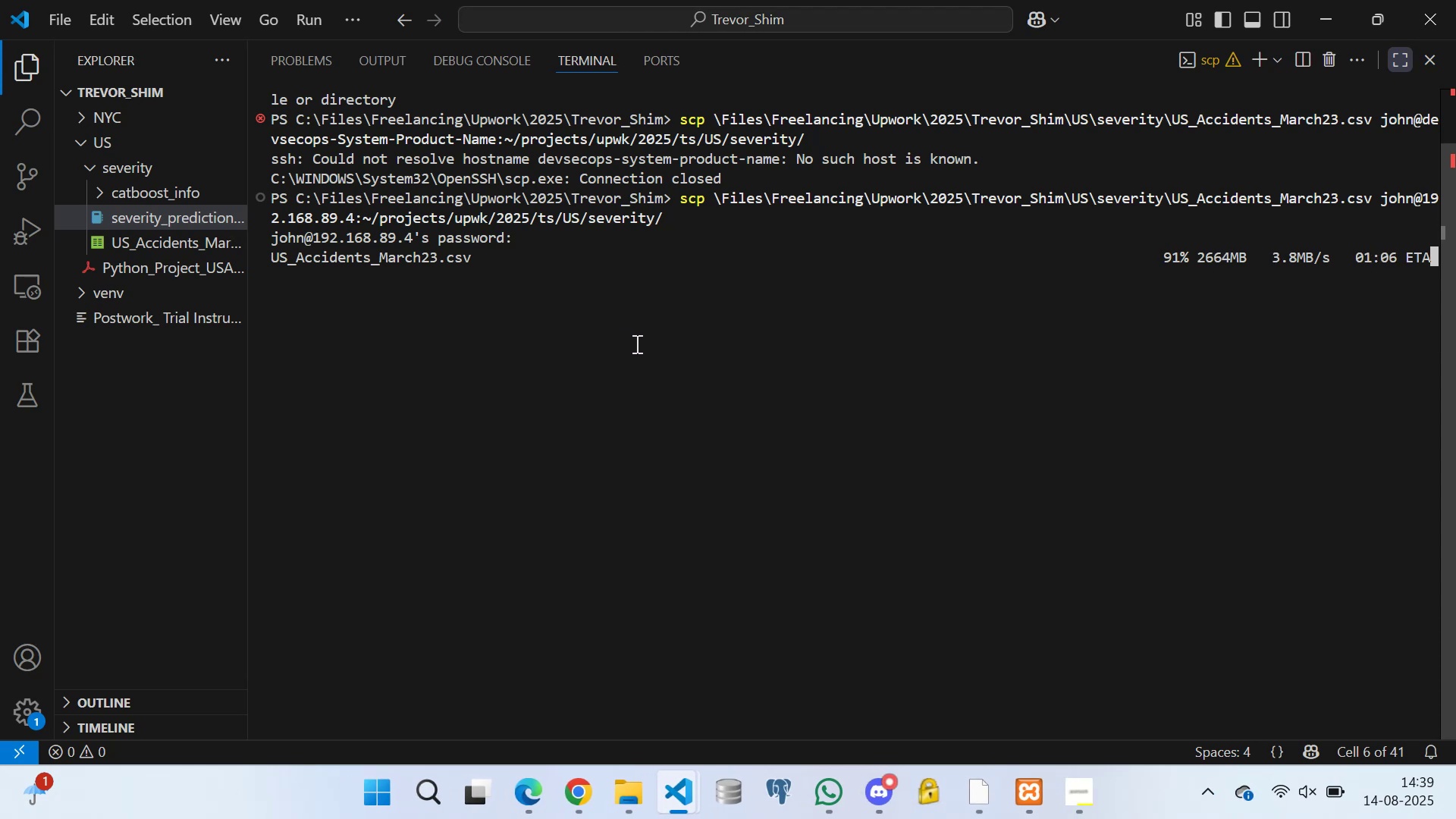 
triple_click([635, 344])
 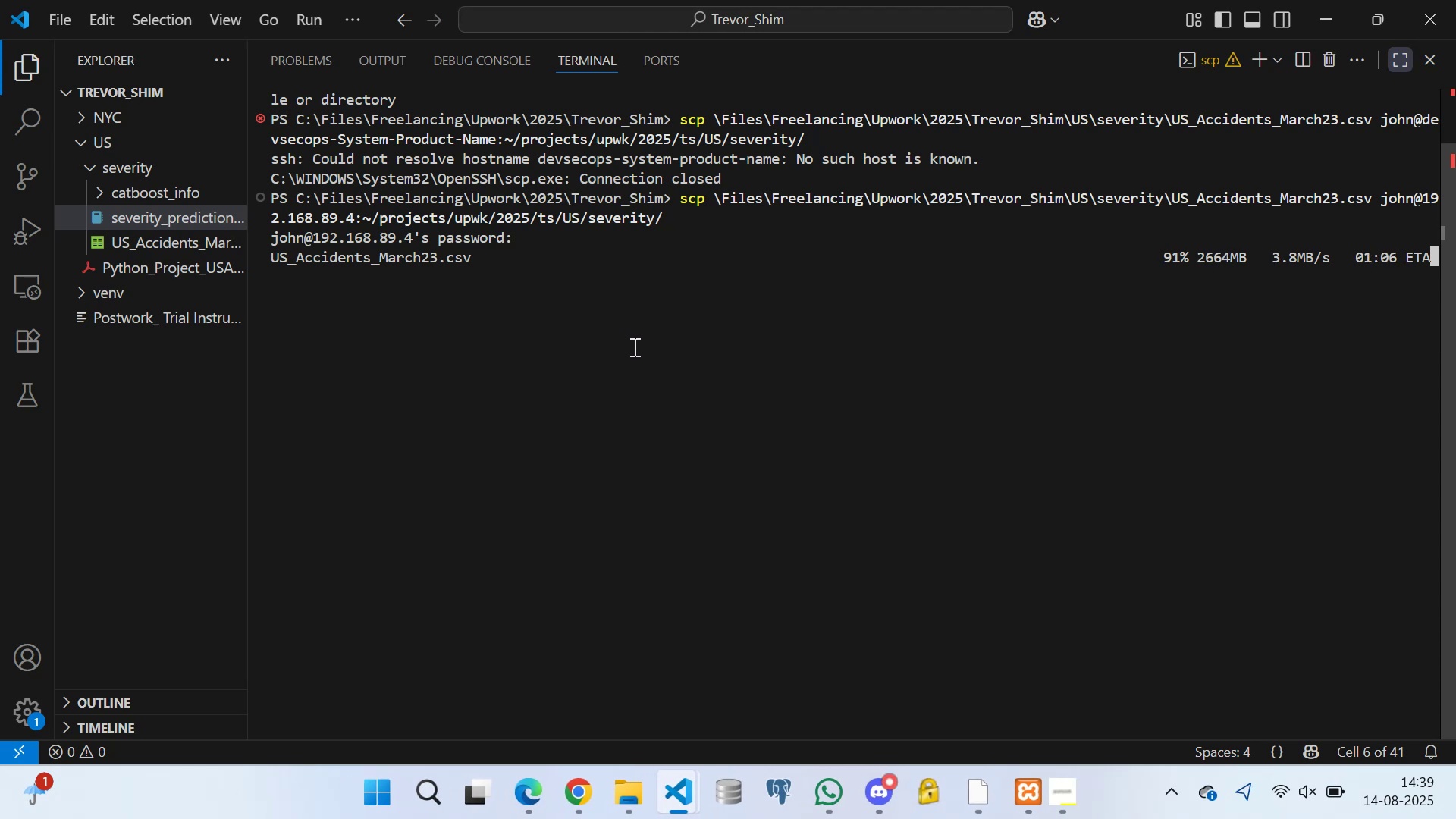 
triple_click([633, 347])
 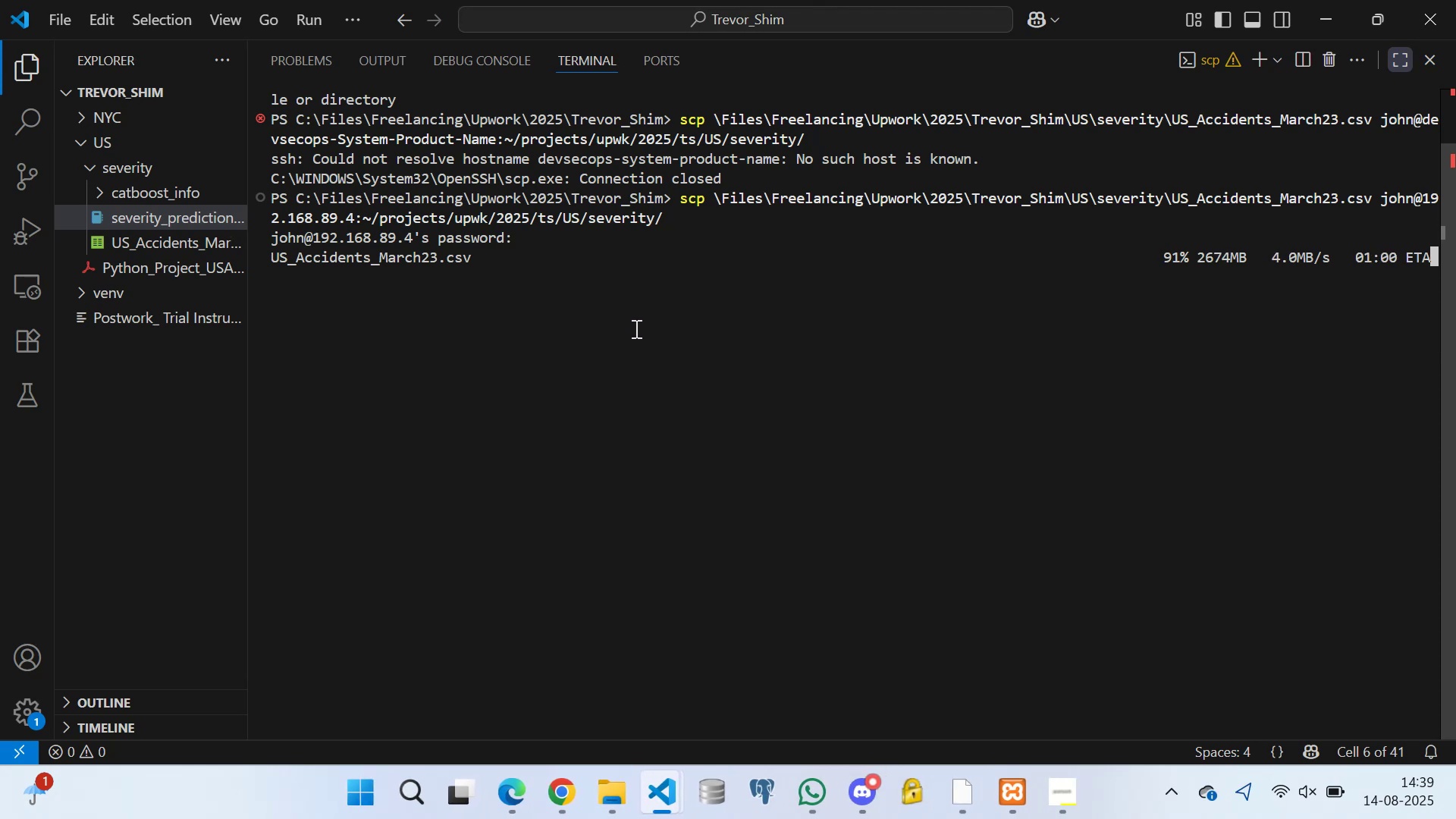 
left_click([635, 322])
 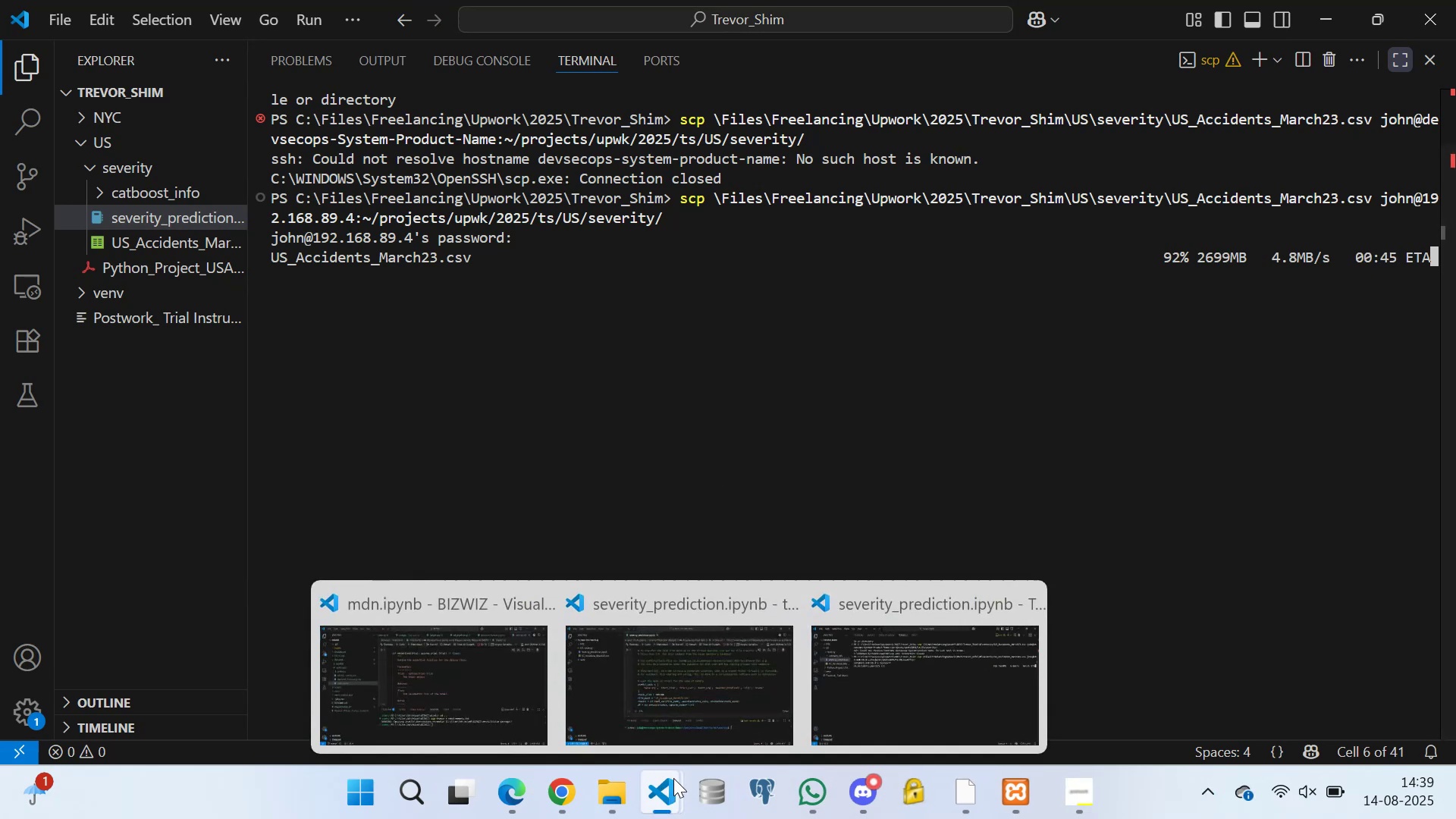 
wait(6.02)
 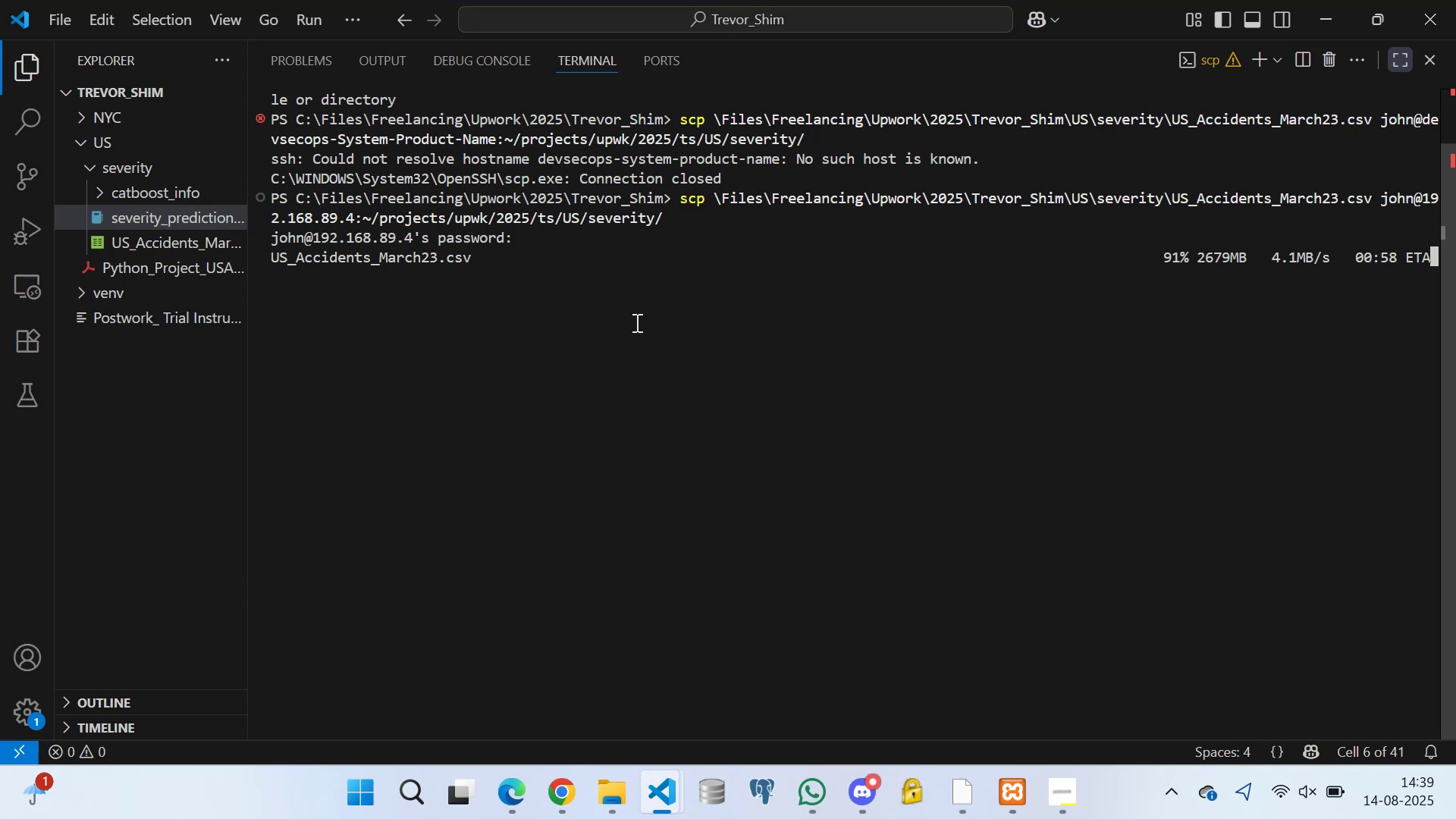 
left_click([712, 658])
 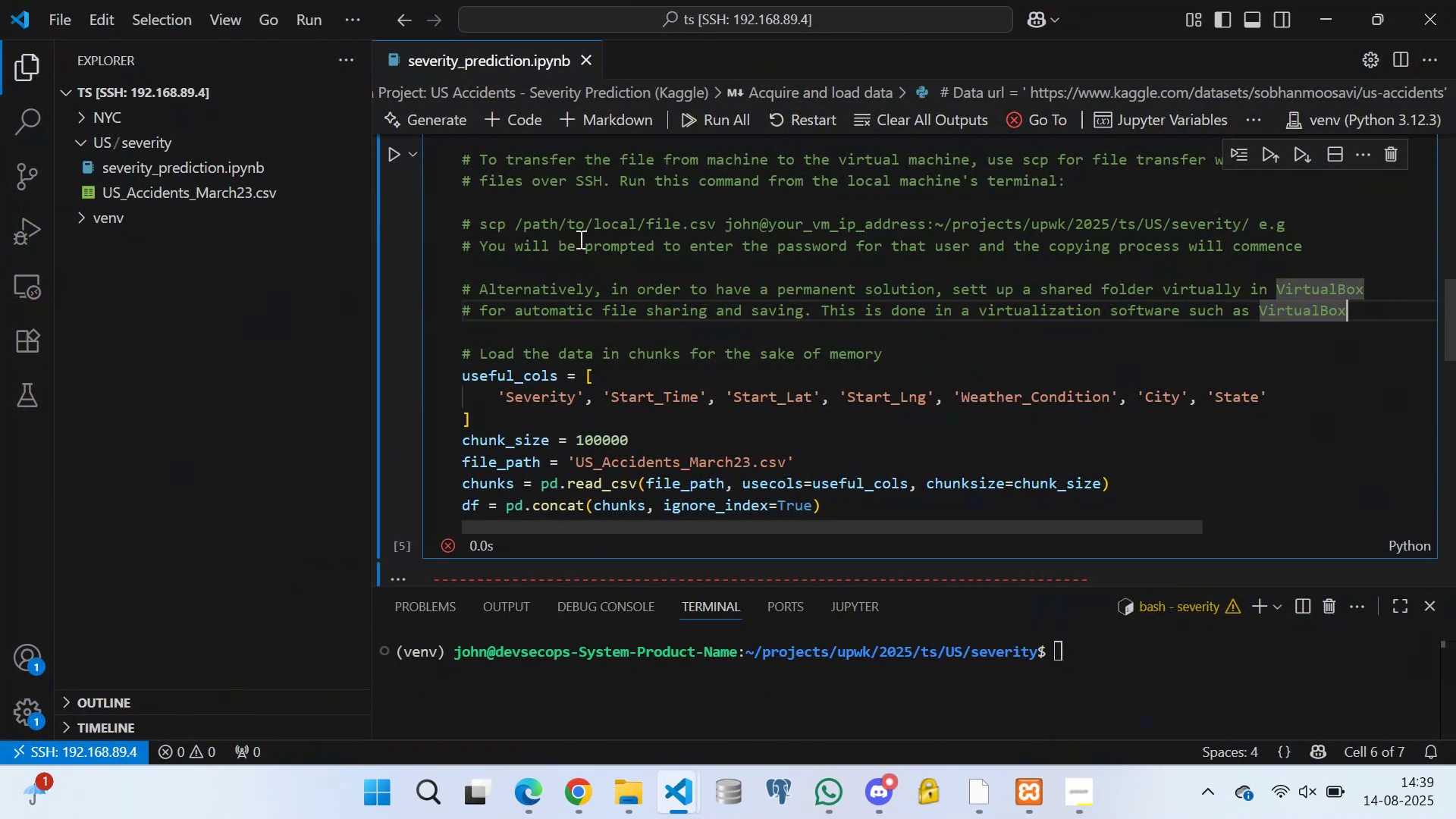 
scroll: coordinate [614, 317], scroll_direction: down, amount: 1.0
 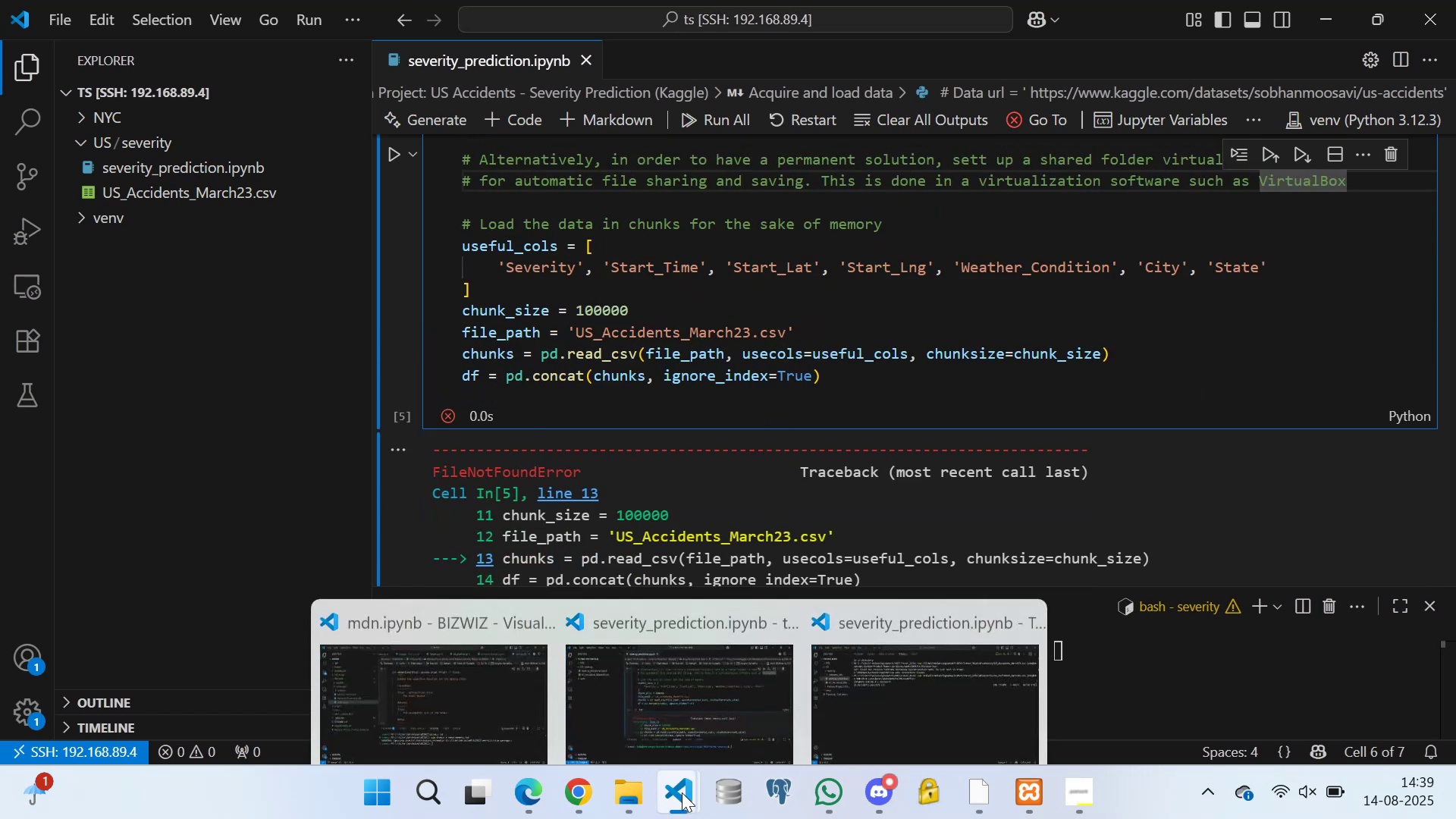 
left_click([913, 657])
 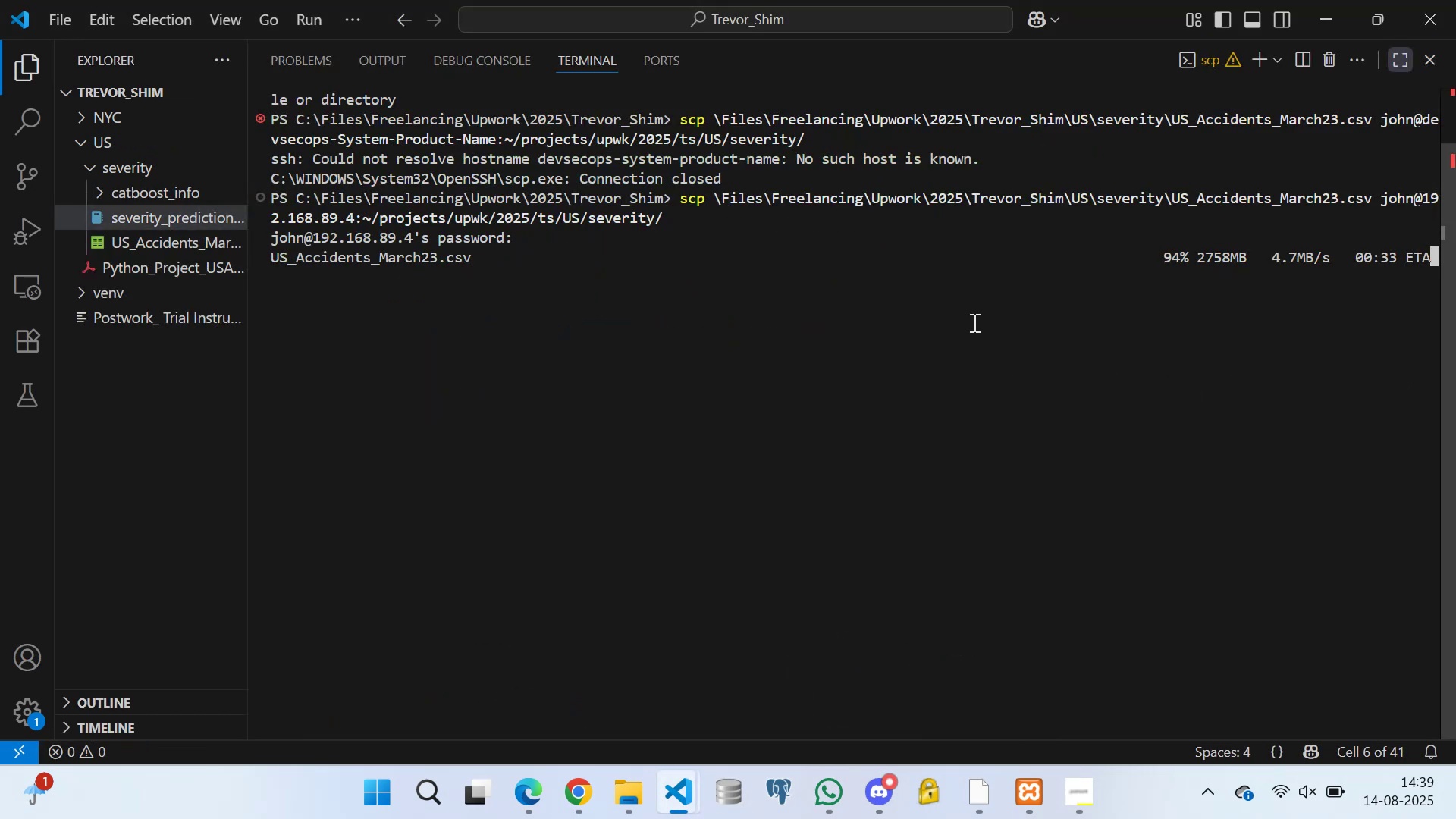 
left_click([964, 308])
 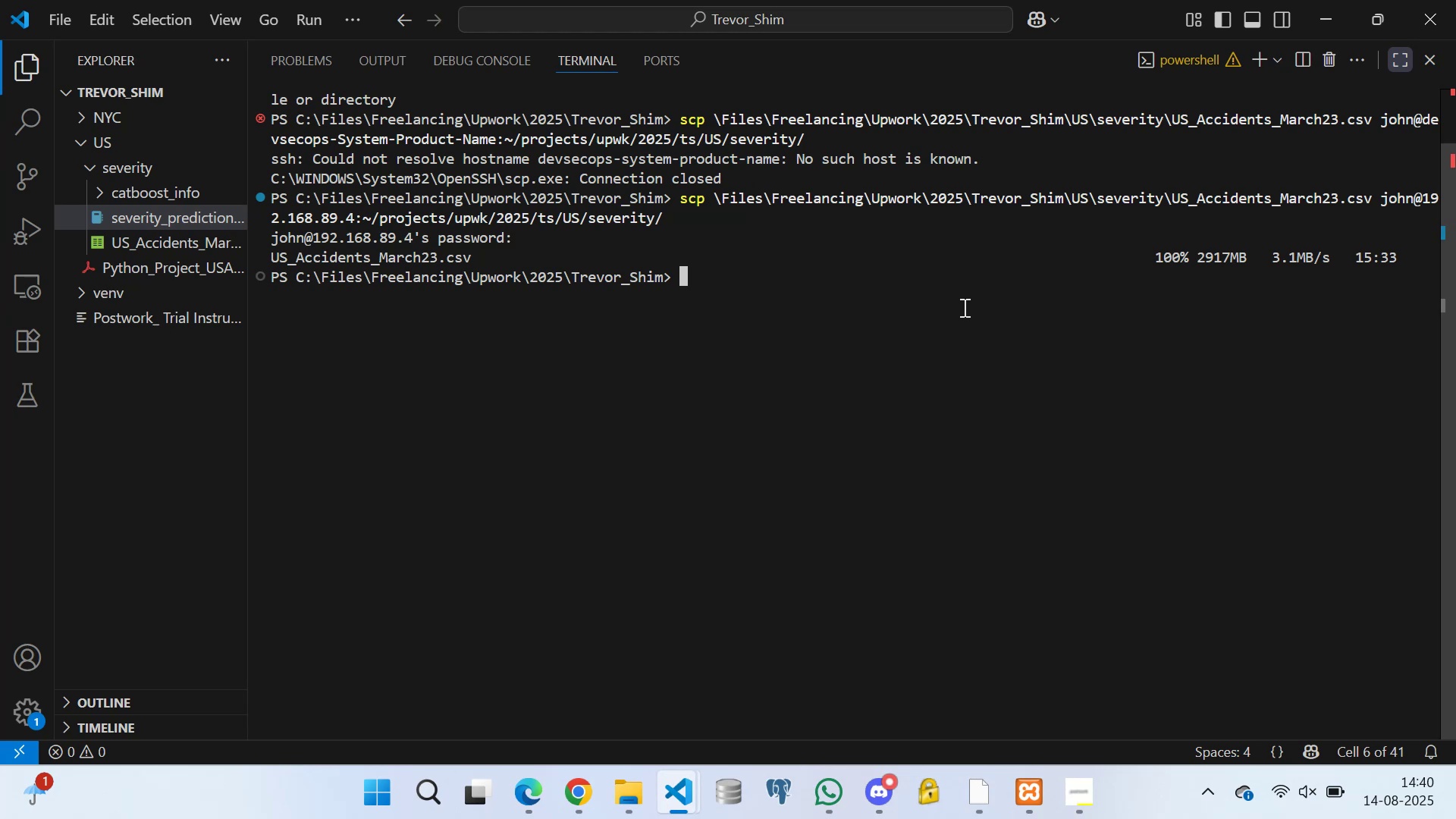 
wait(41.62)
 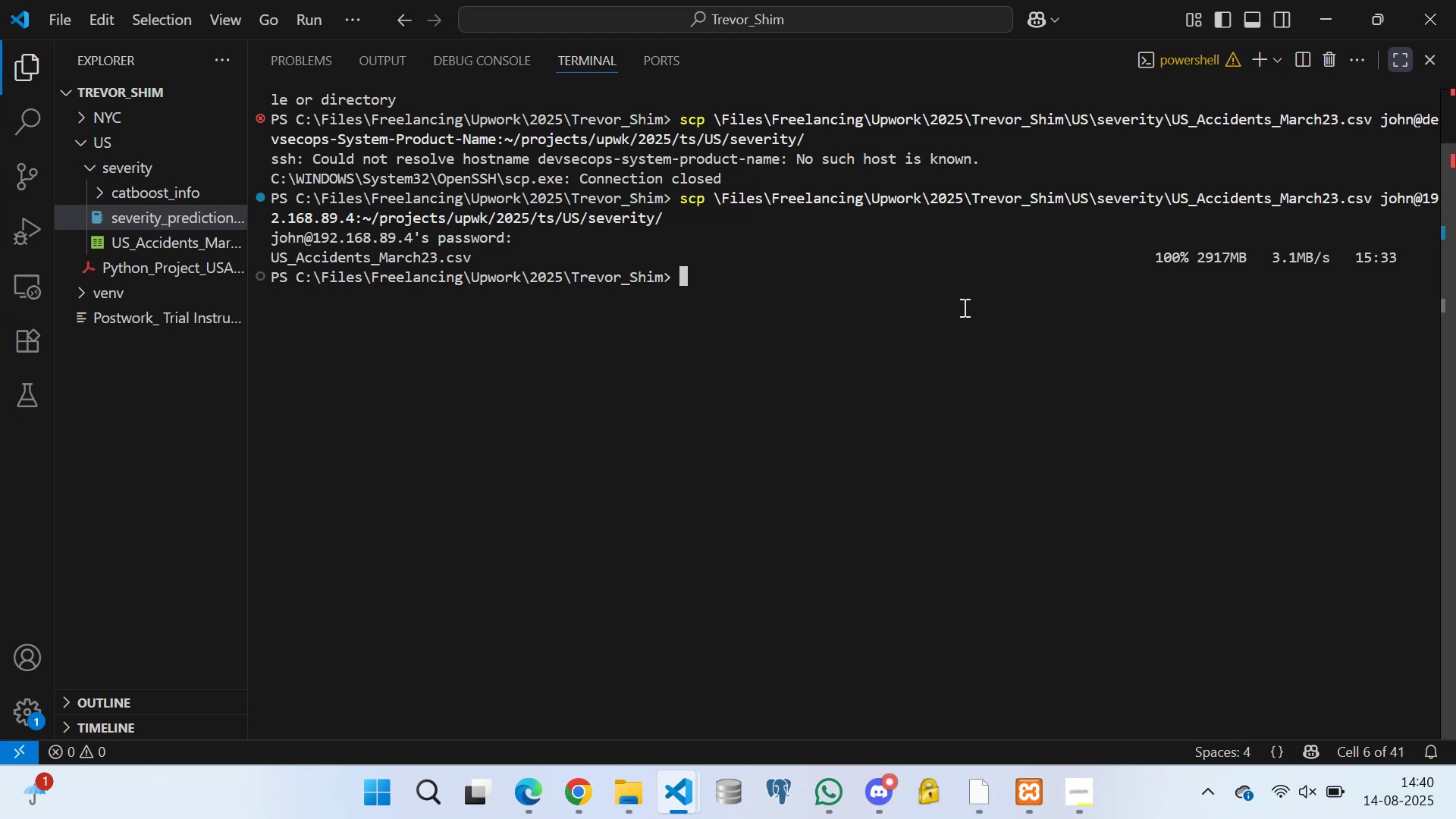 
left_click([702, 275])
 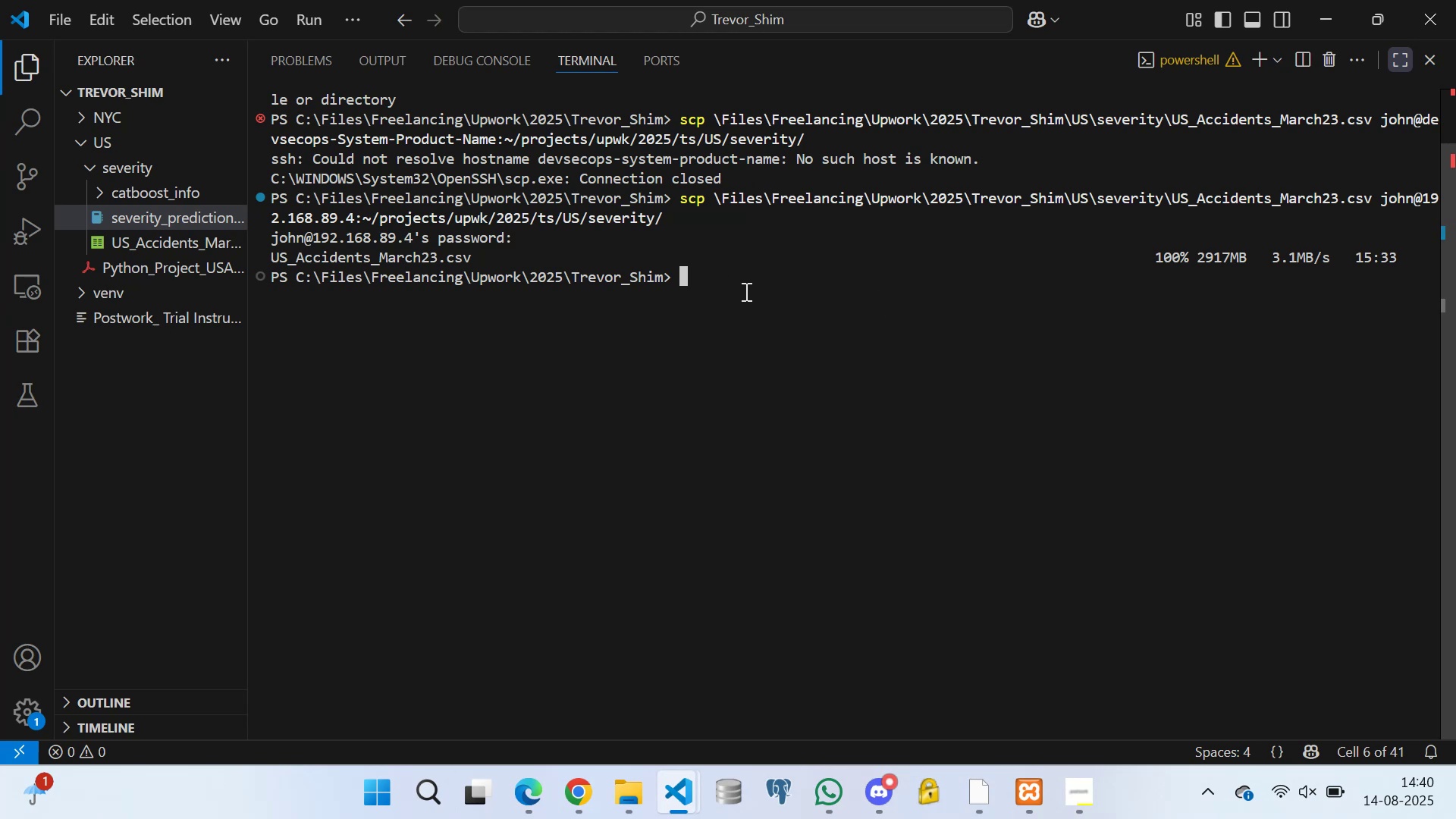 
scroll: coordinate [712, 268], scroll_direction: up, amount: 16.0
 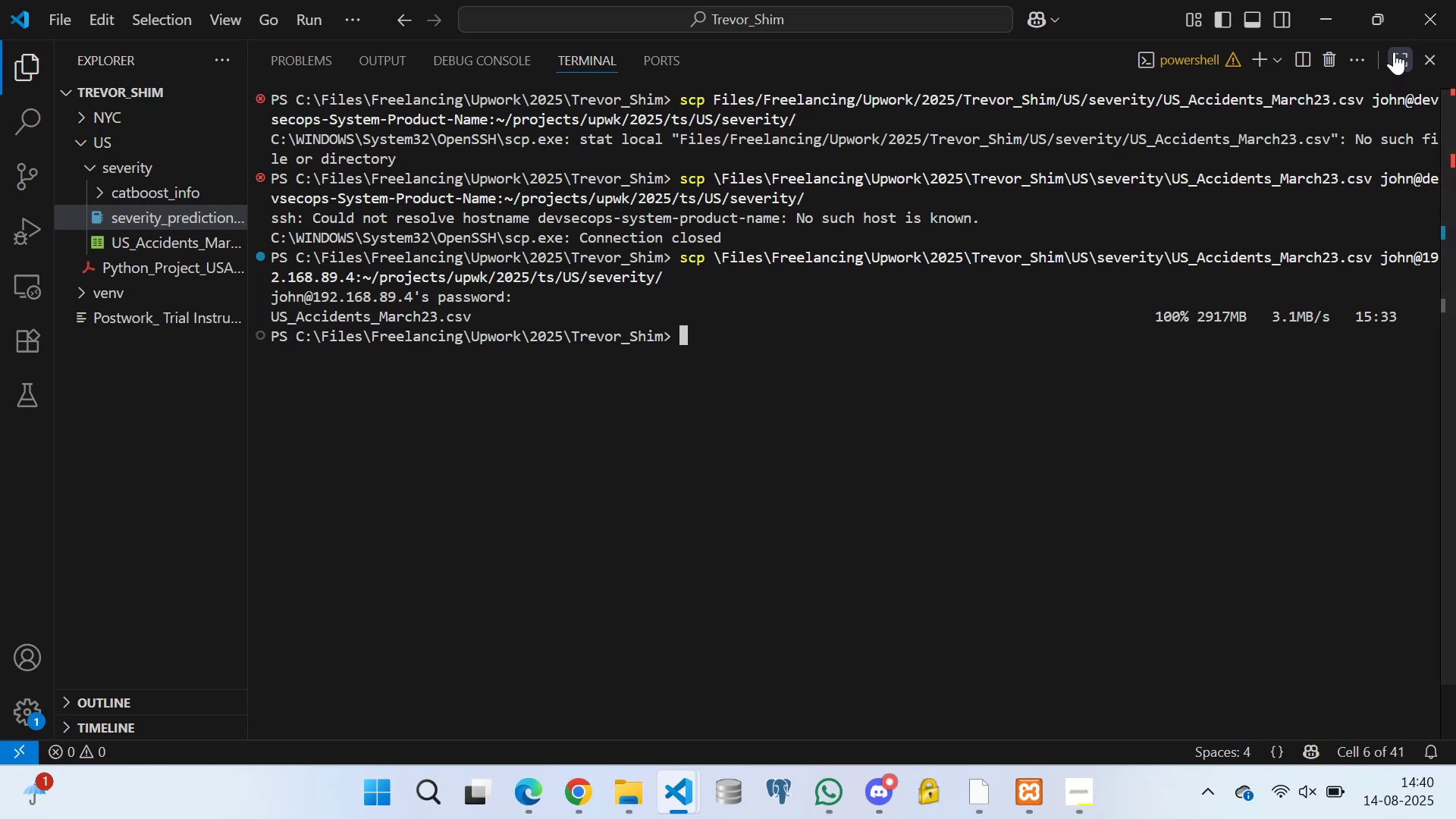 
left_click([1395, 52])
 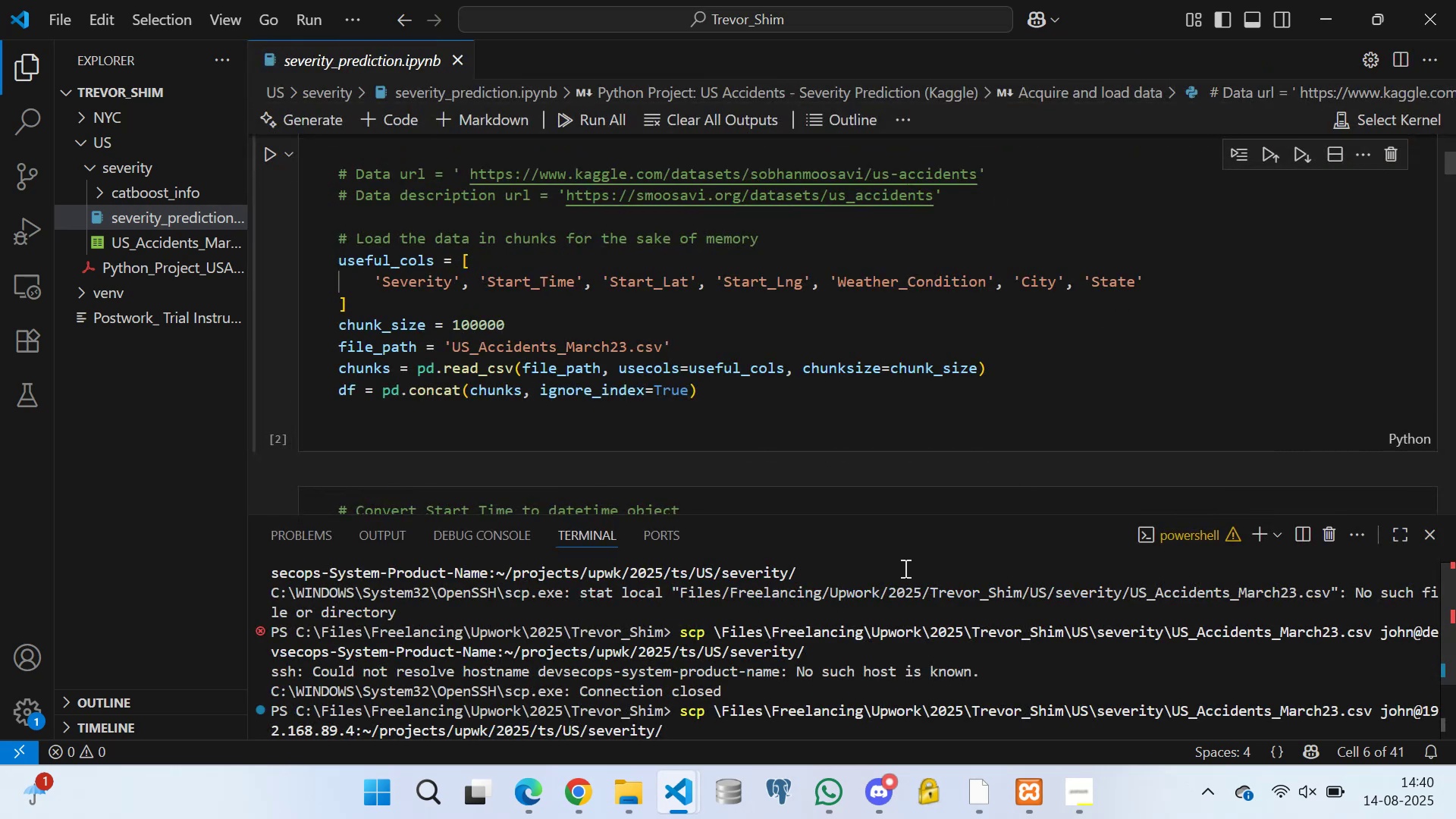 
scroll: coordinate [917, 638], scroll_direction: down, amount: 6.0
 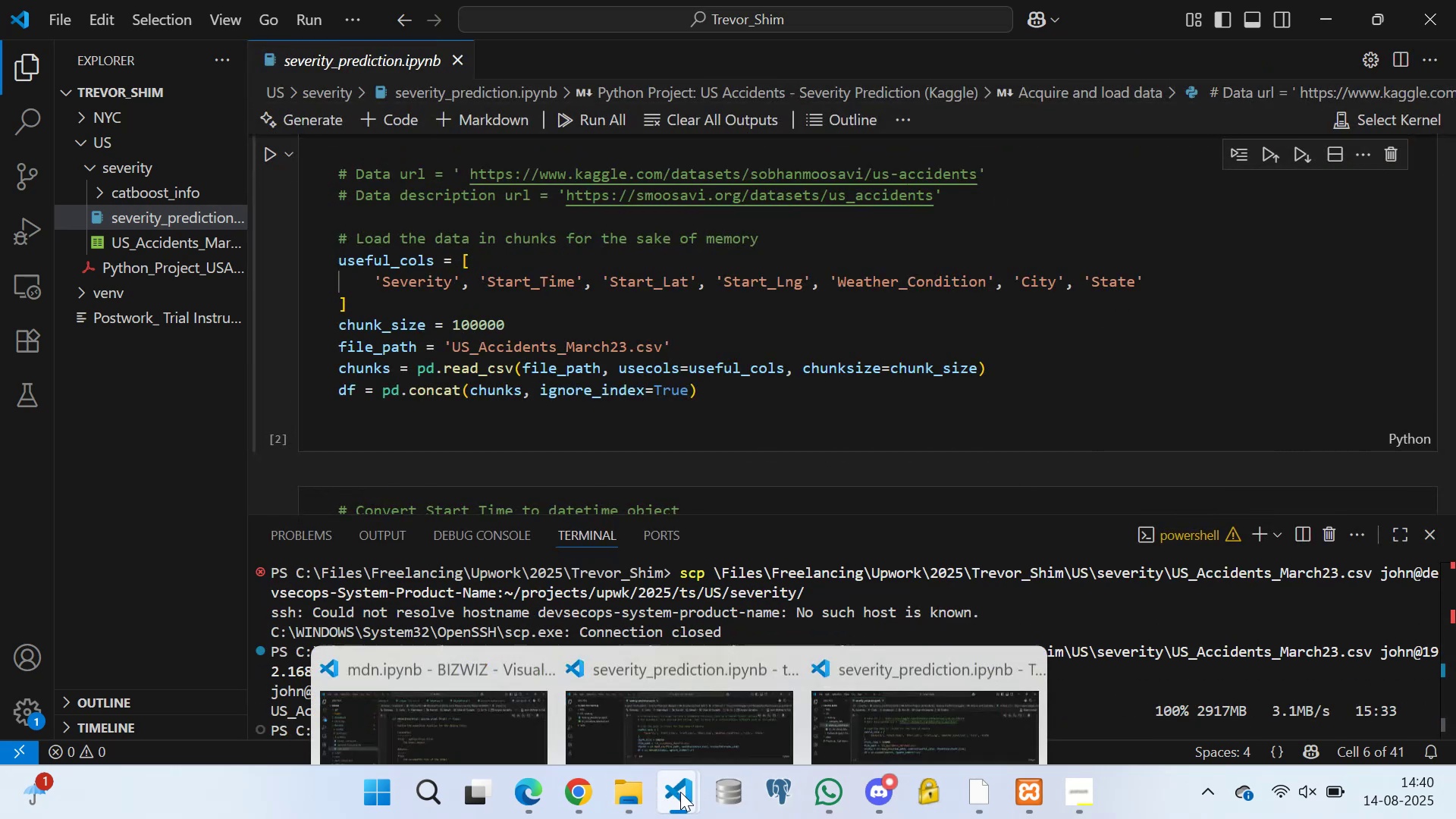 
left_click([716, 684])
 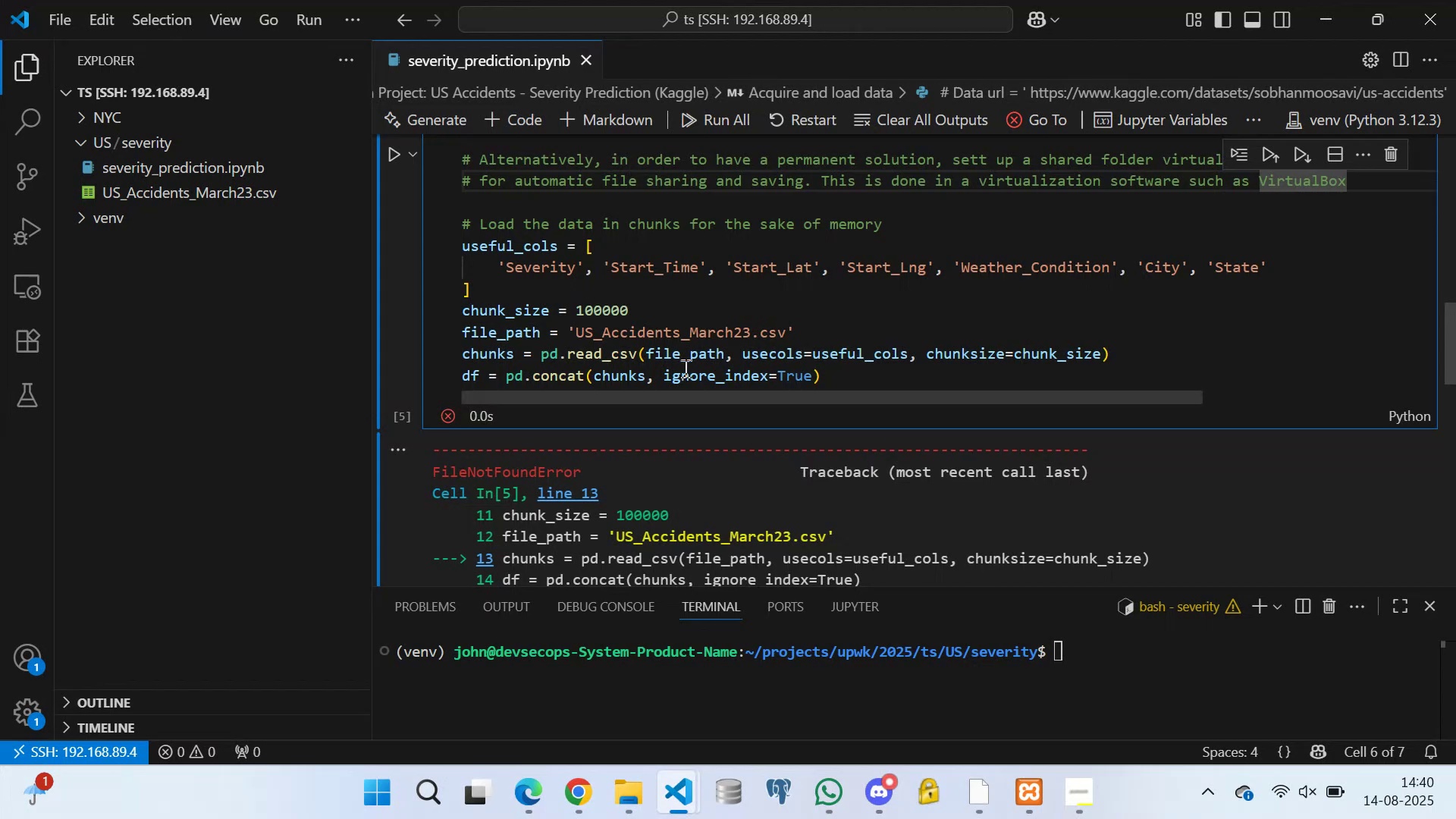 
scroll: coordinate [864, 639], scroll_direction: down, amount: 2.0
 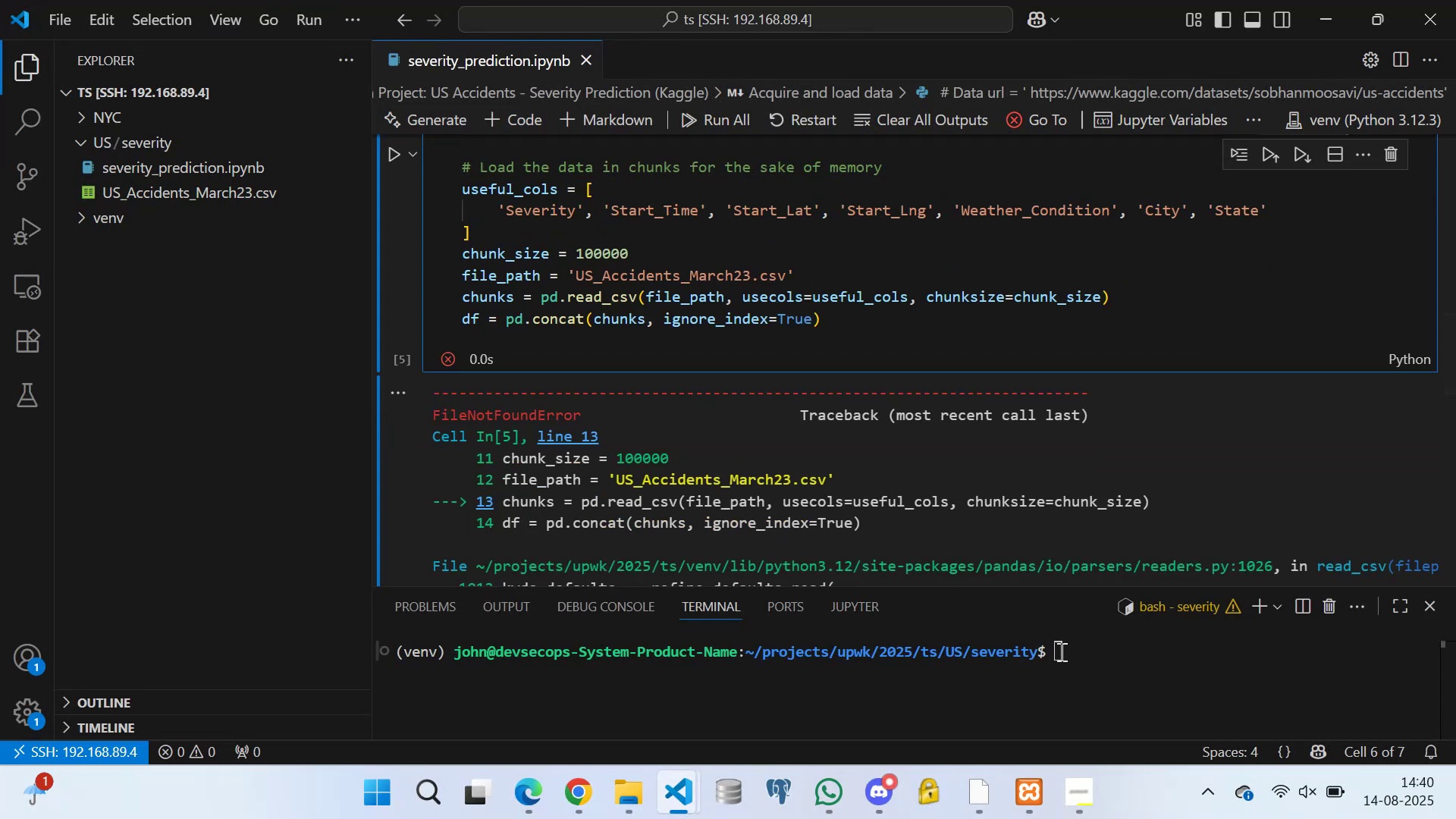 
left_click([1061, 651])
 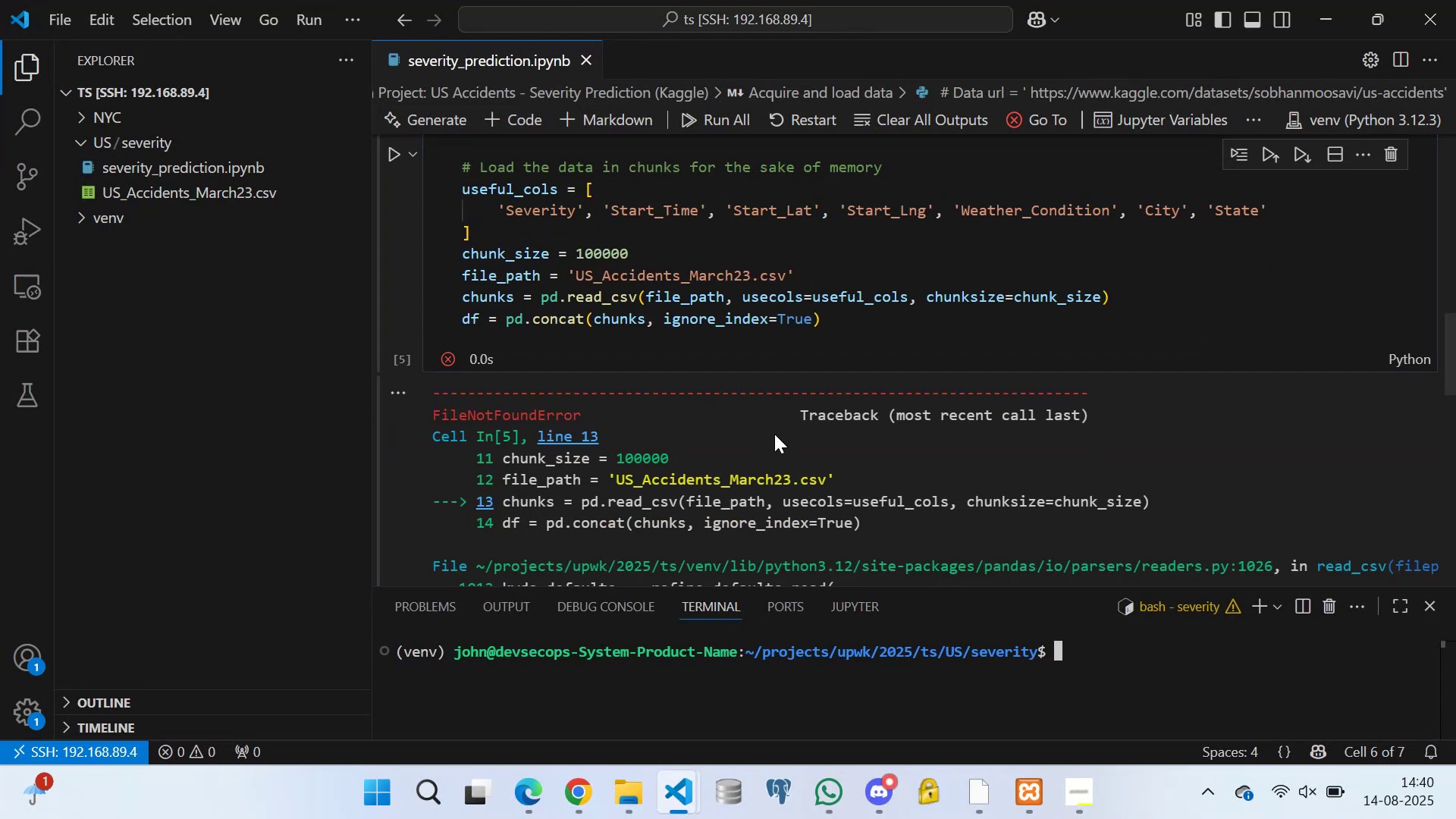 
scroll: coordinate [536, 228], scroll_direction: up, amount: 1.0
 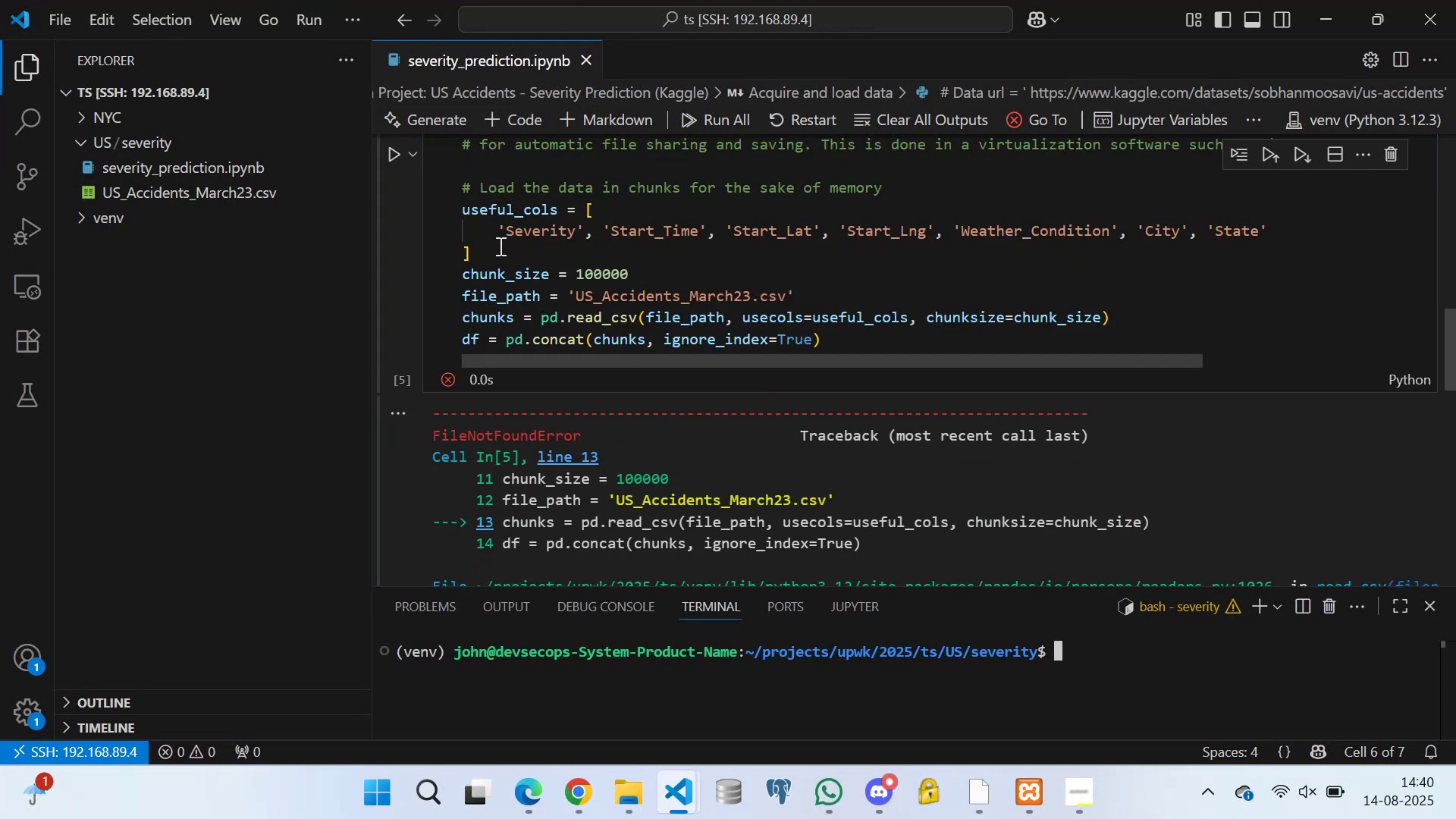 
left_click([499, 245])
 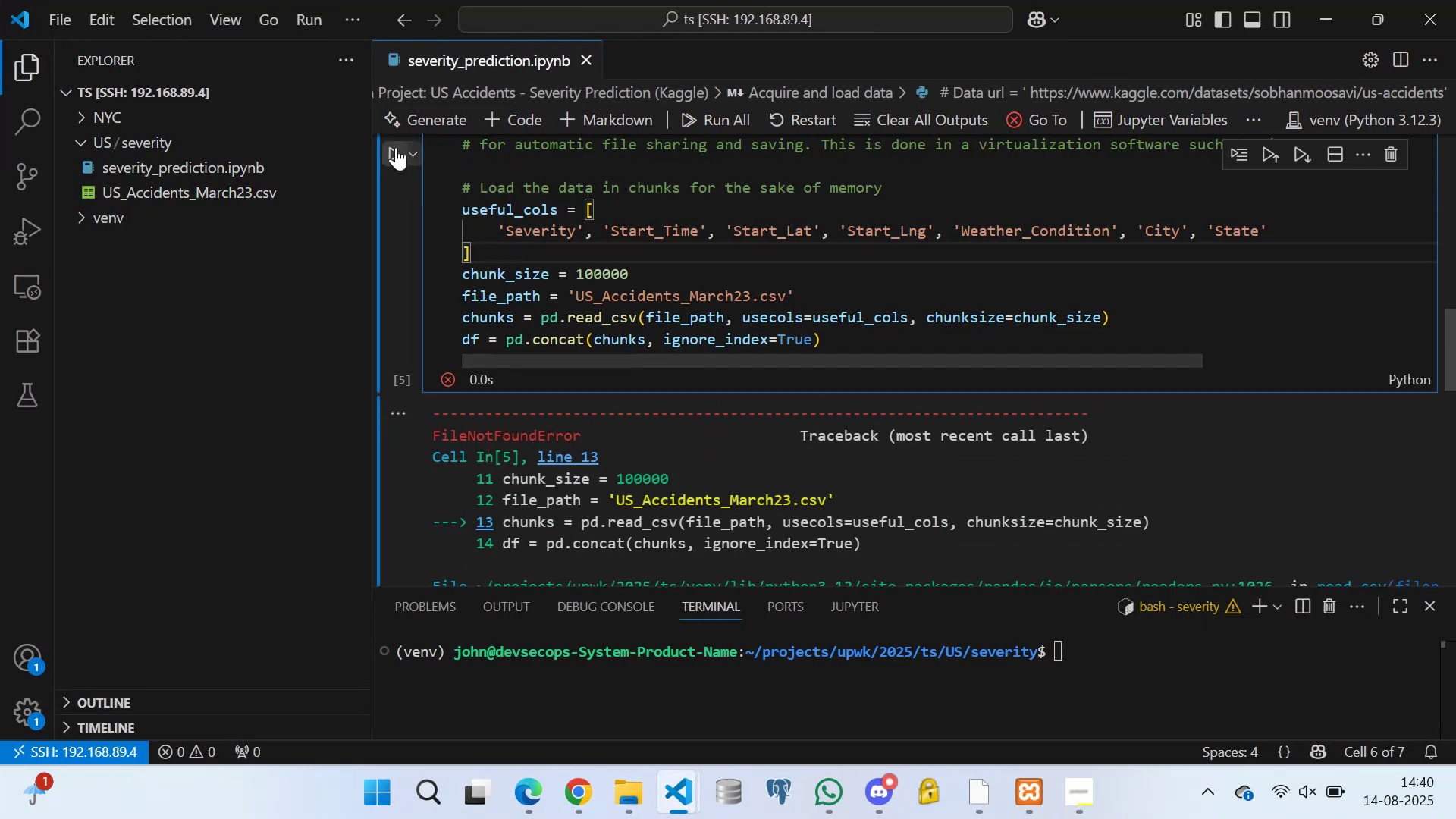 
left_click([396, 147])
 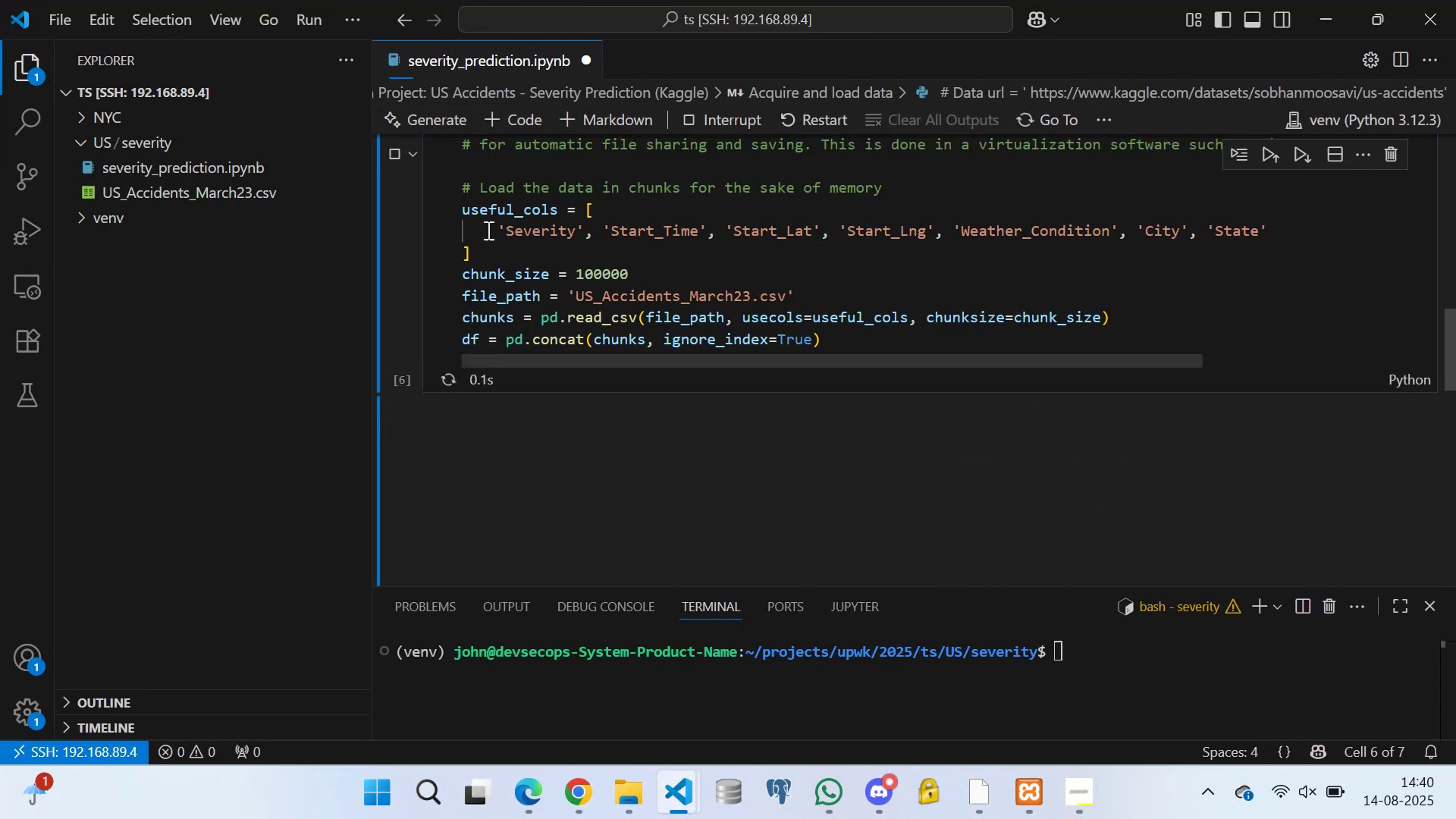 
scroll: coordinate [549, 256], scroll_direction: down, amount: 1.0
 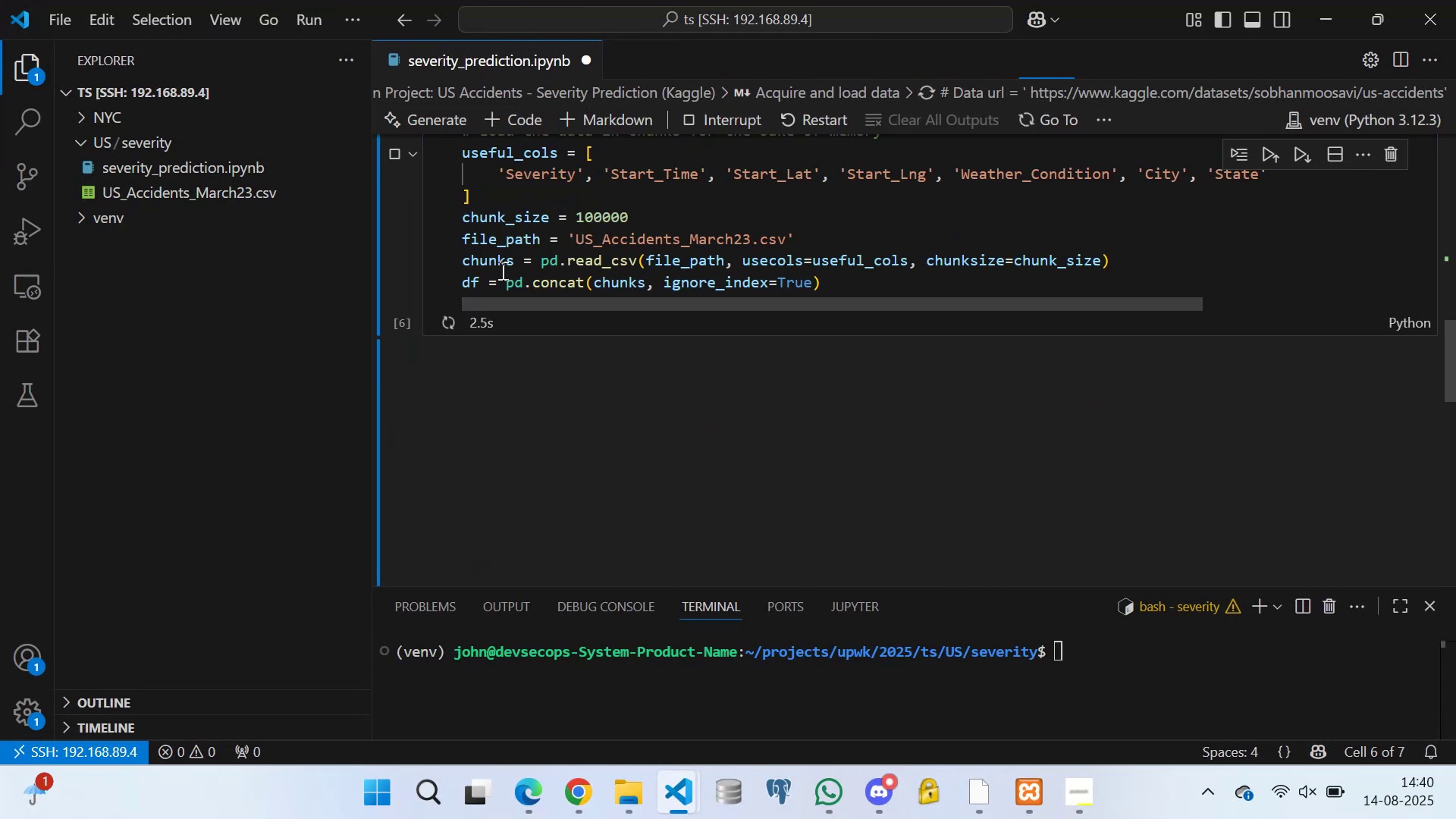 
scroll: coordinate [502, 268], scroll_direction: up, amount: 1.0
 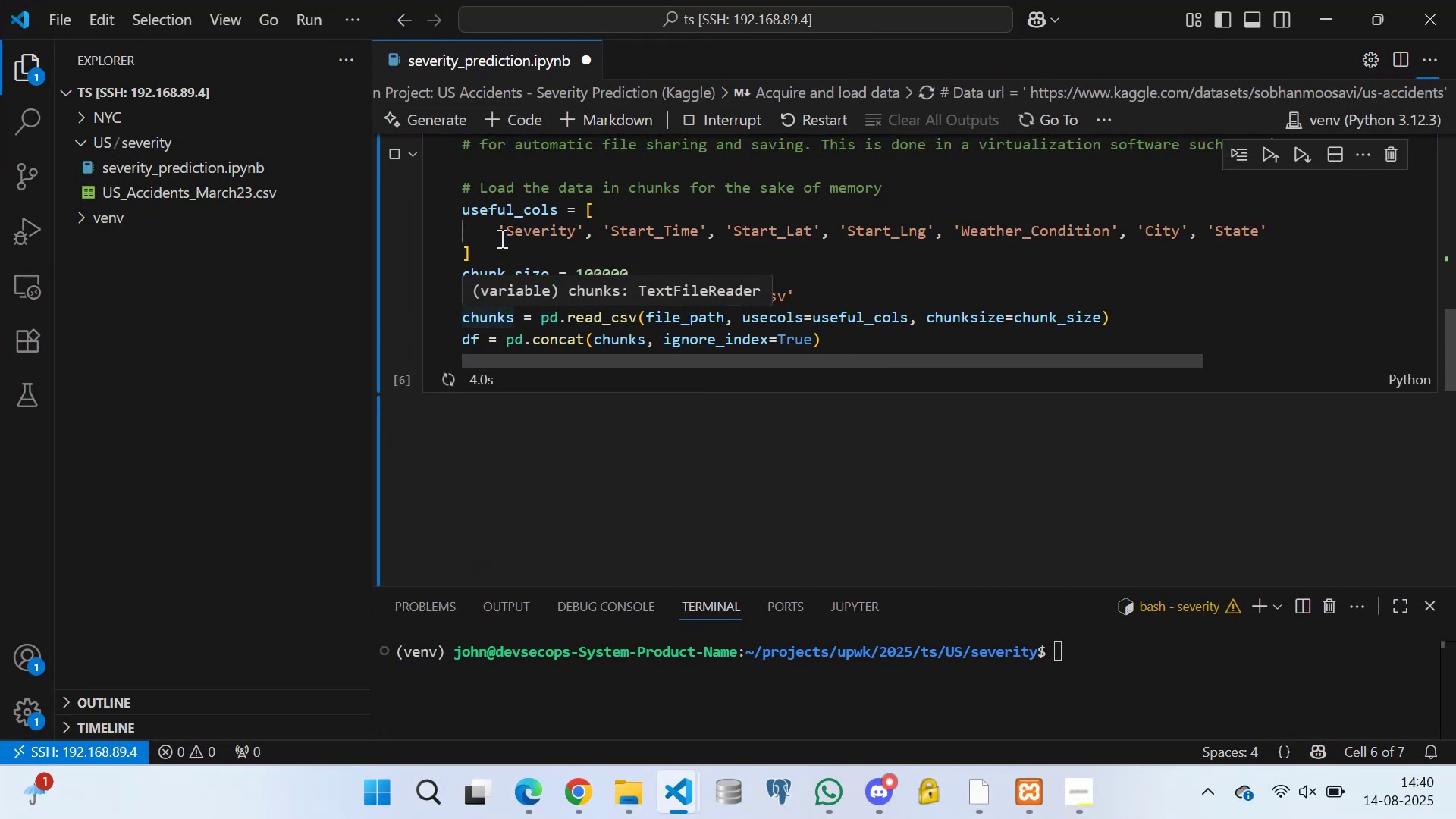 
scroll: coordinate [493, 303], scroll_direction: down, amount: 1.0
 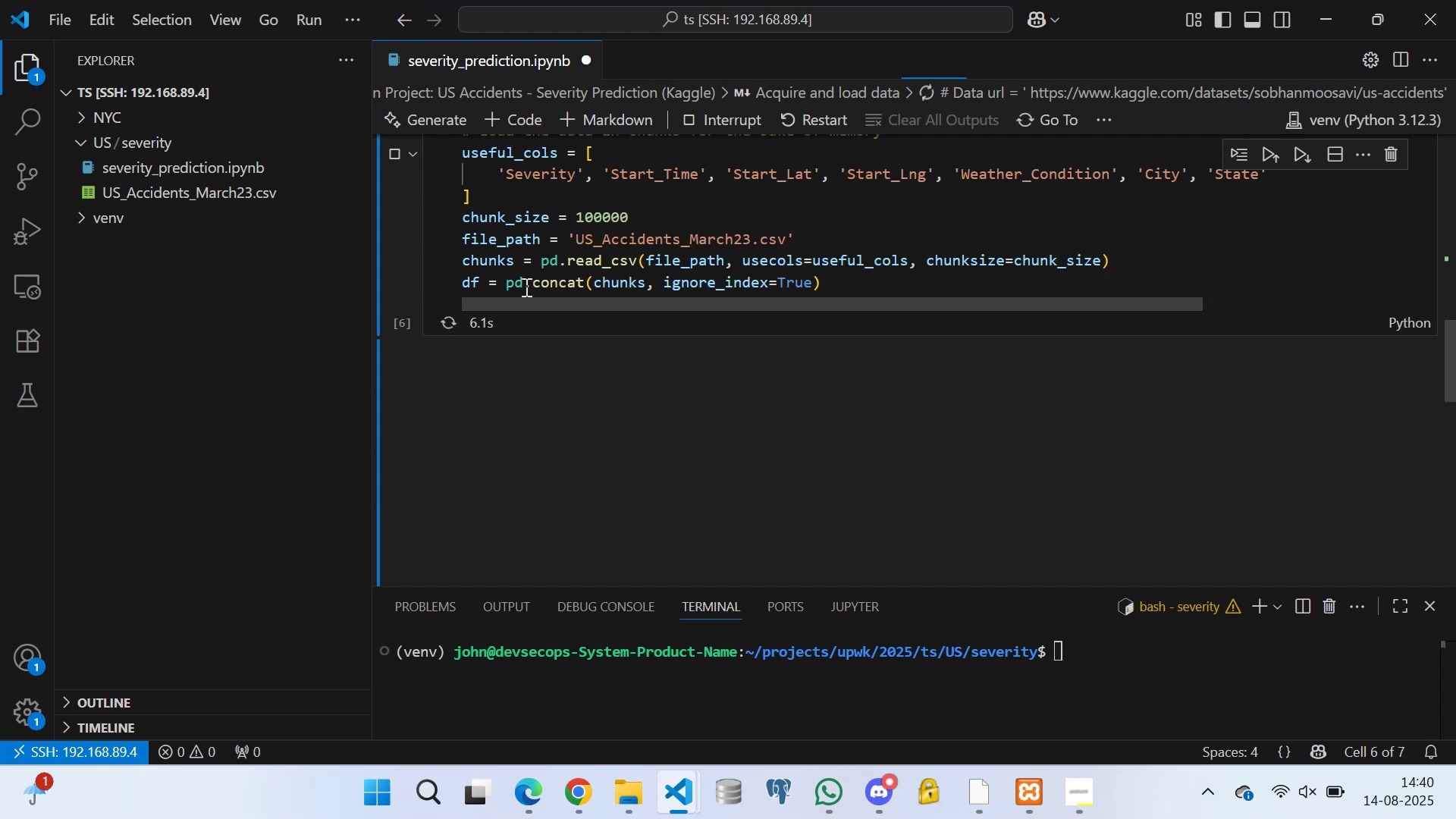 
scroll: coordinate [511, 249], scroll_direction: up, amount: 2.0
 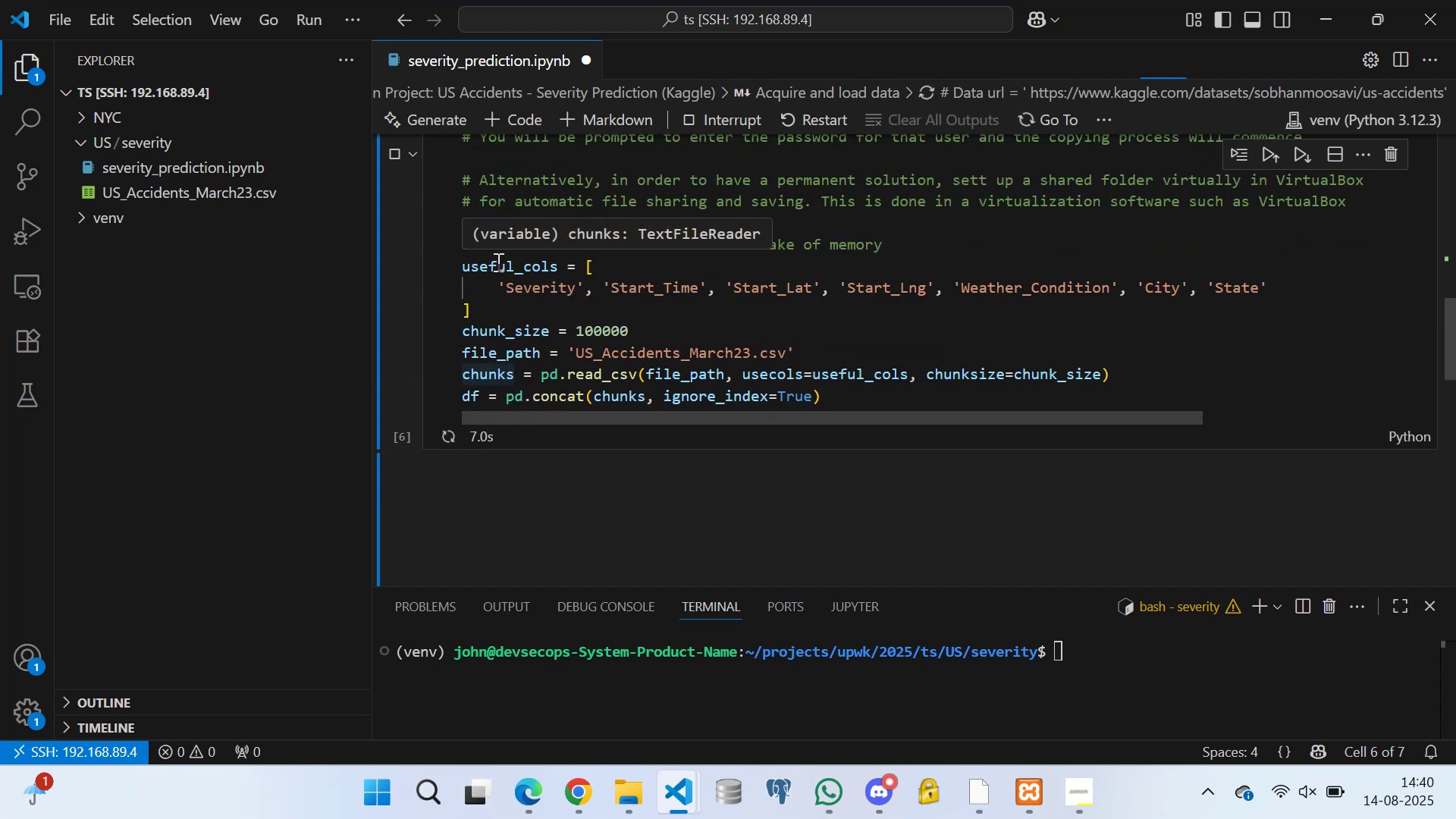 
scroll: coordinate [486, 301], scroll_direction: down, amount: 1.0
 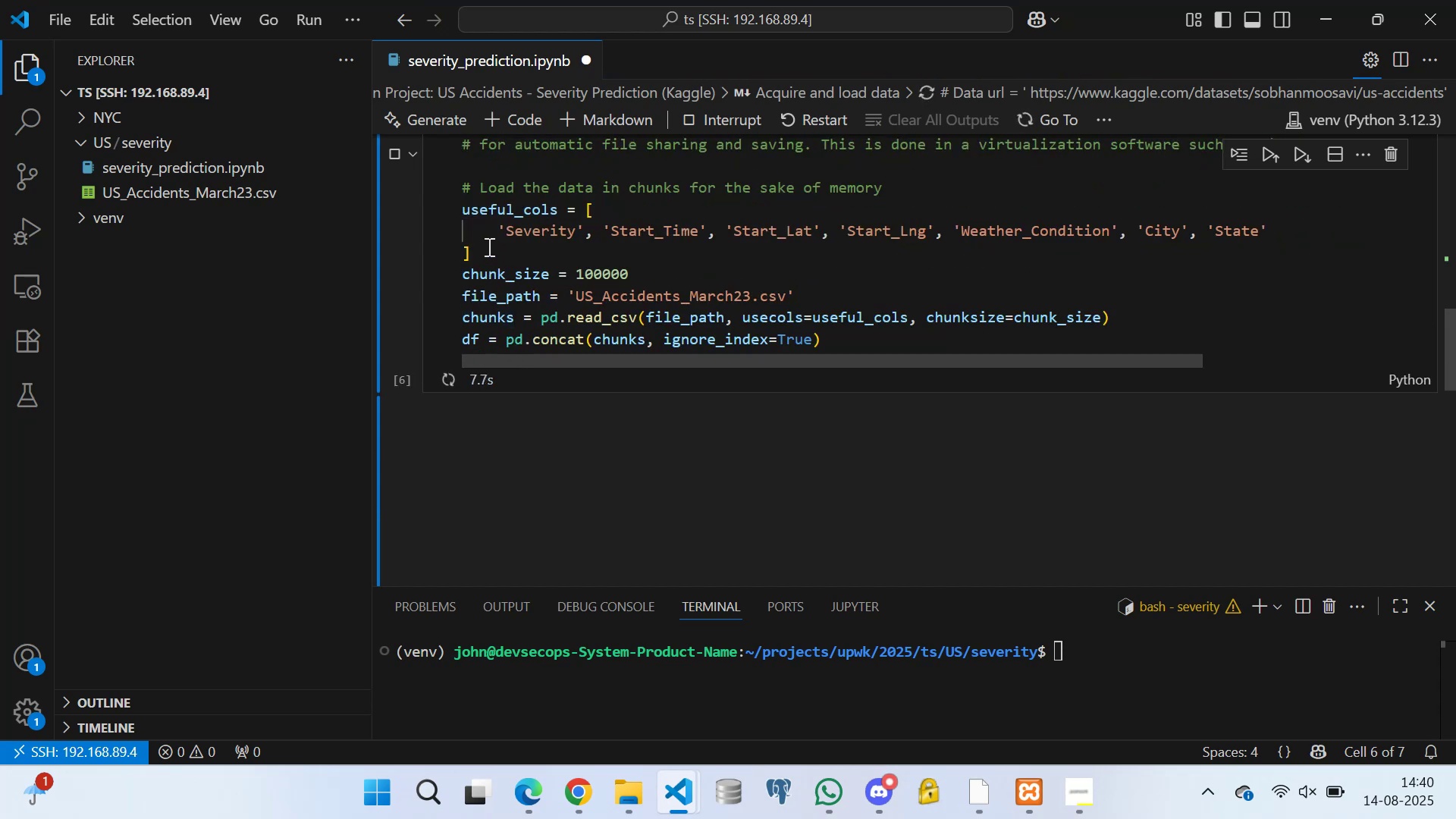 
left_click([488, 246])
 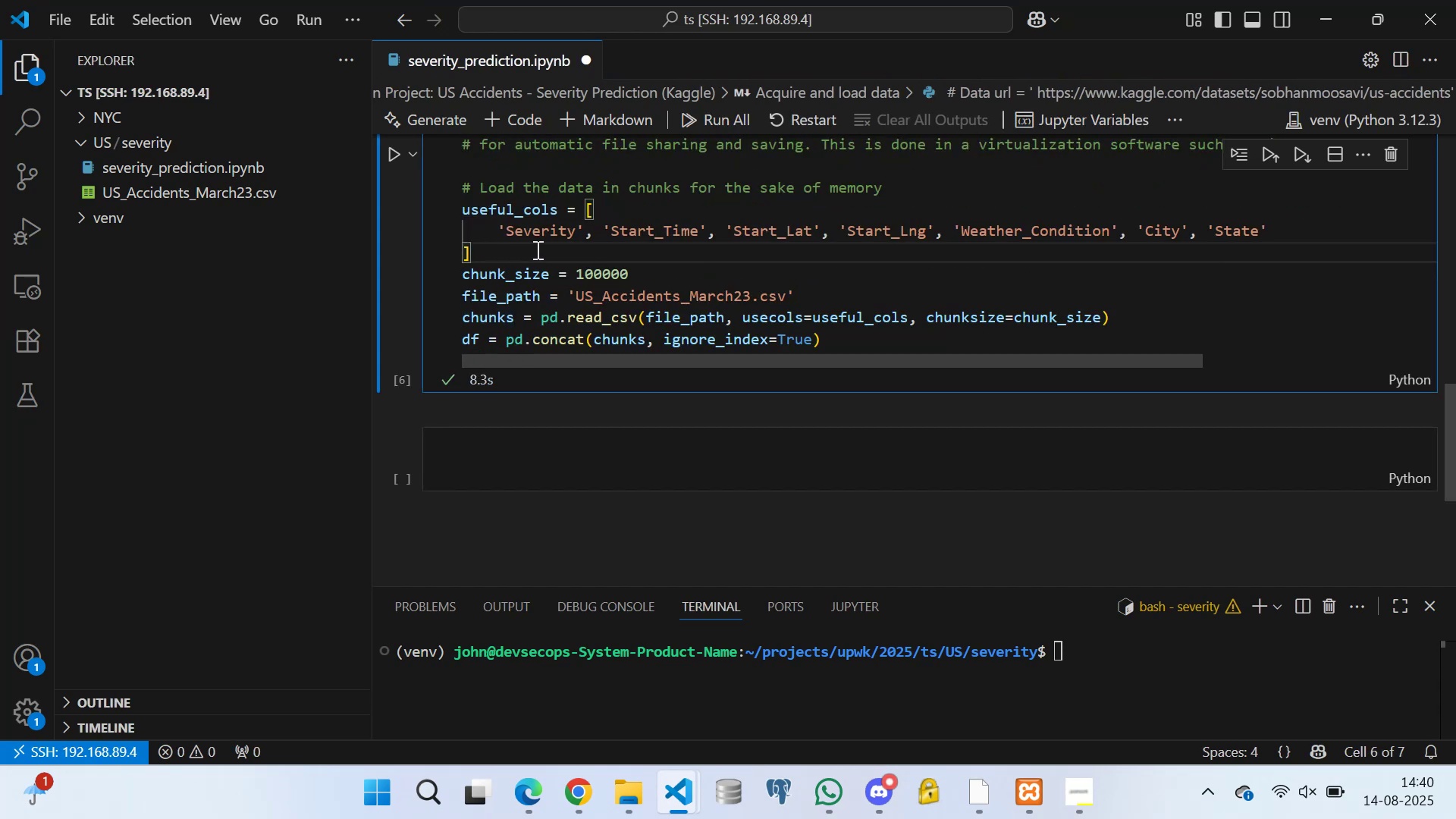 
scroll: coordinate [554, 356], scroll_direction: down, amount: 2.0
 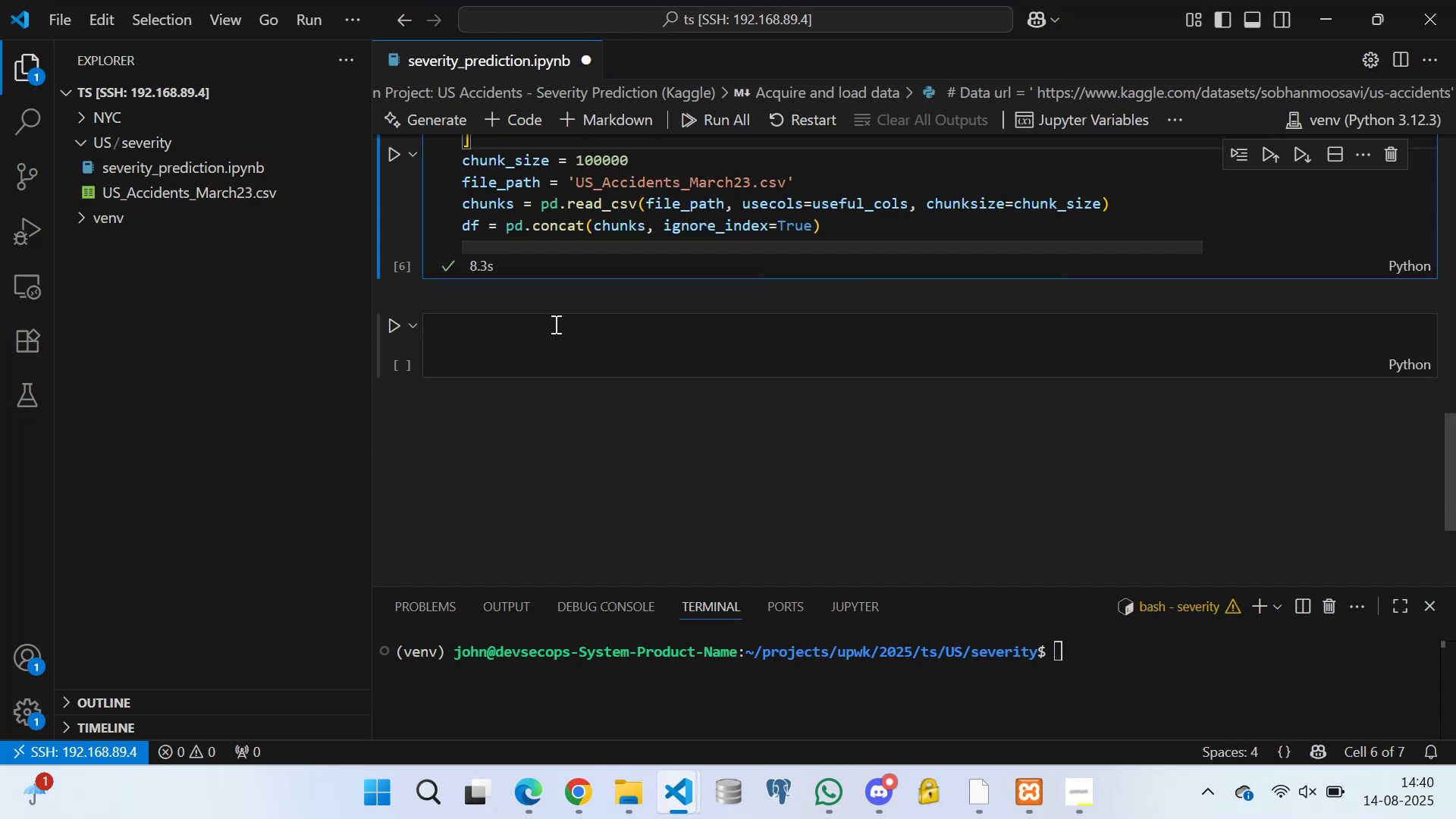 
left_click([554, 319])
 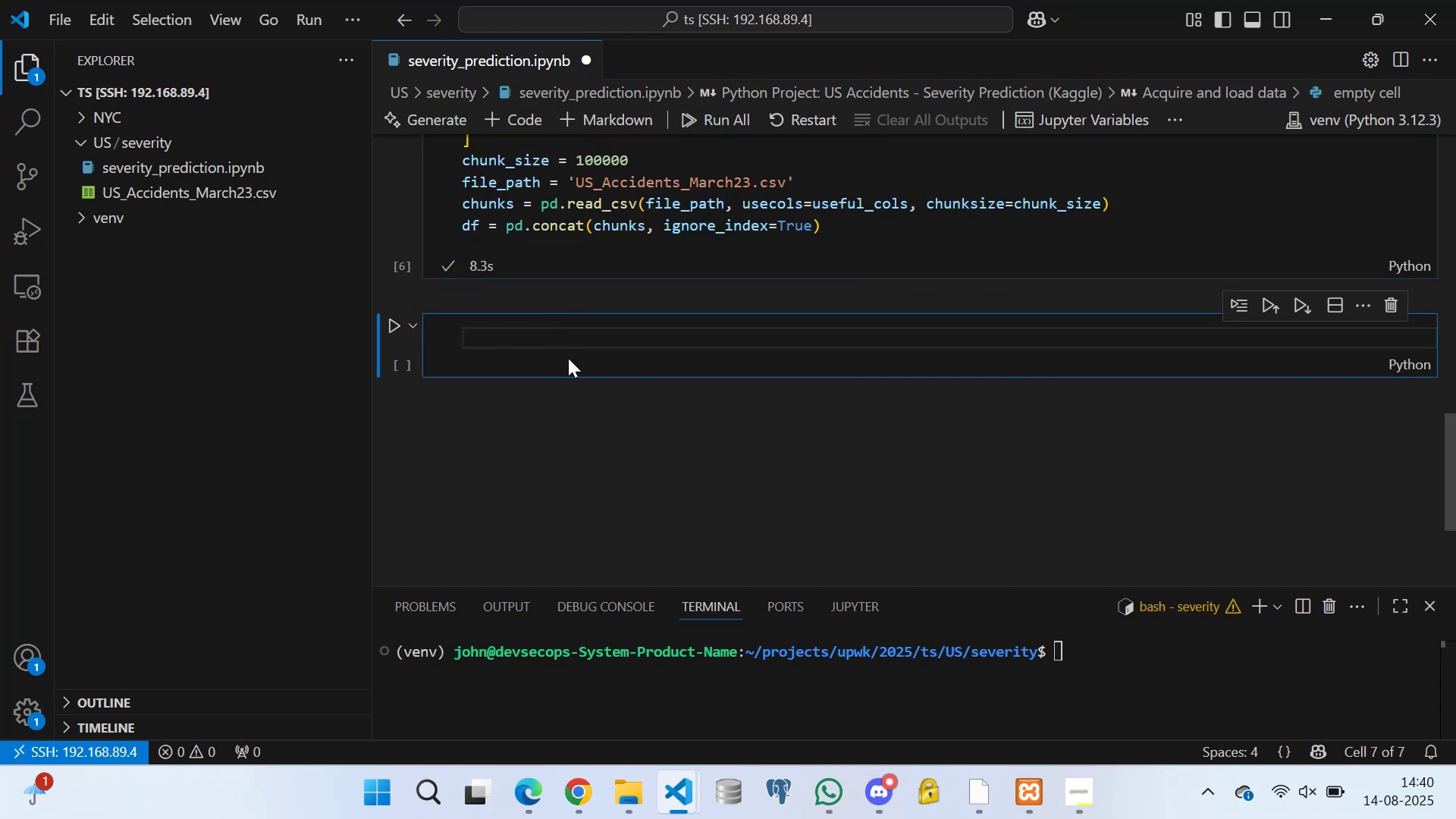 
scroll: coordinate [699, 367], scroll_direction: none, amount: 0.0
 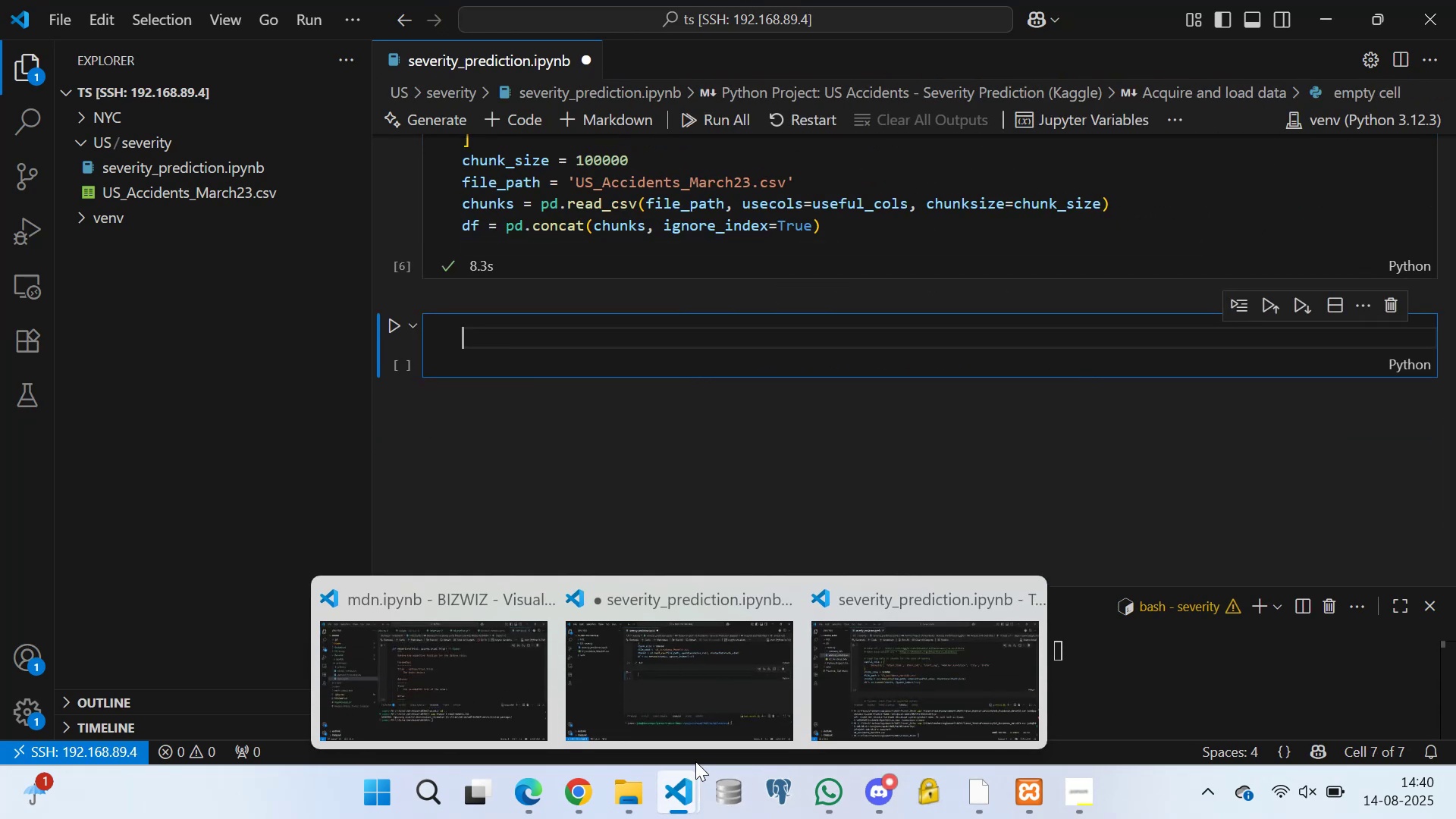 
left_click([894, 671])
 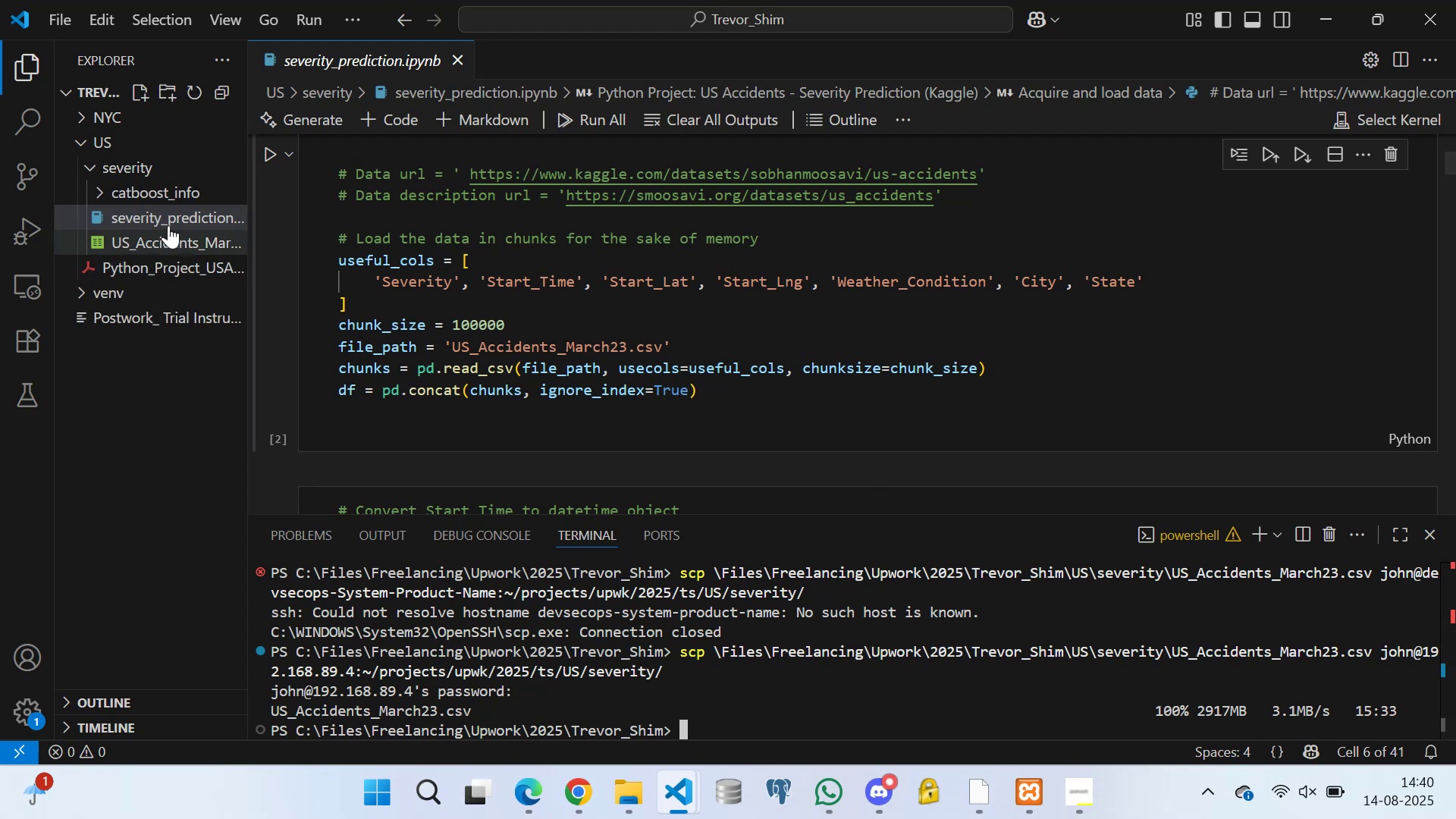 
left_click([157, 209])
 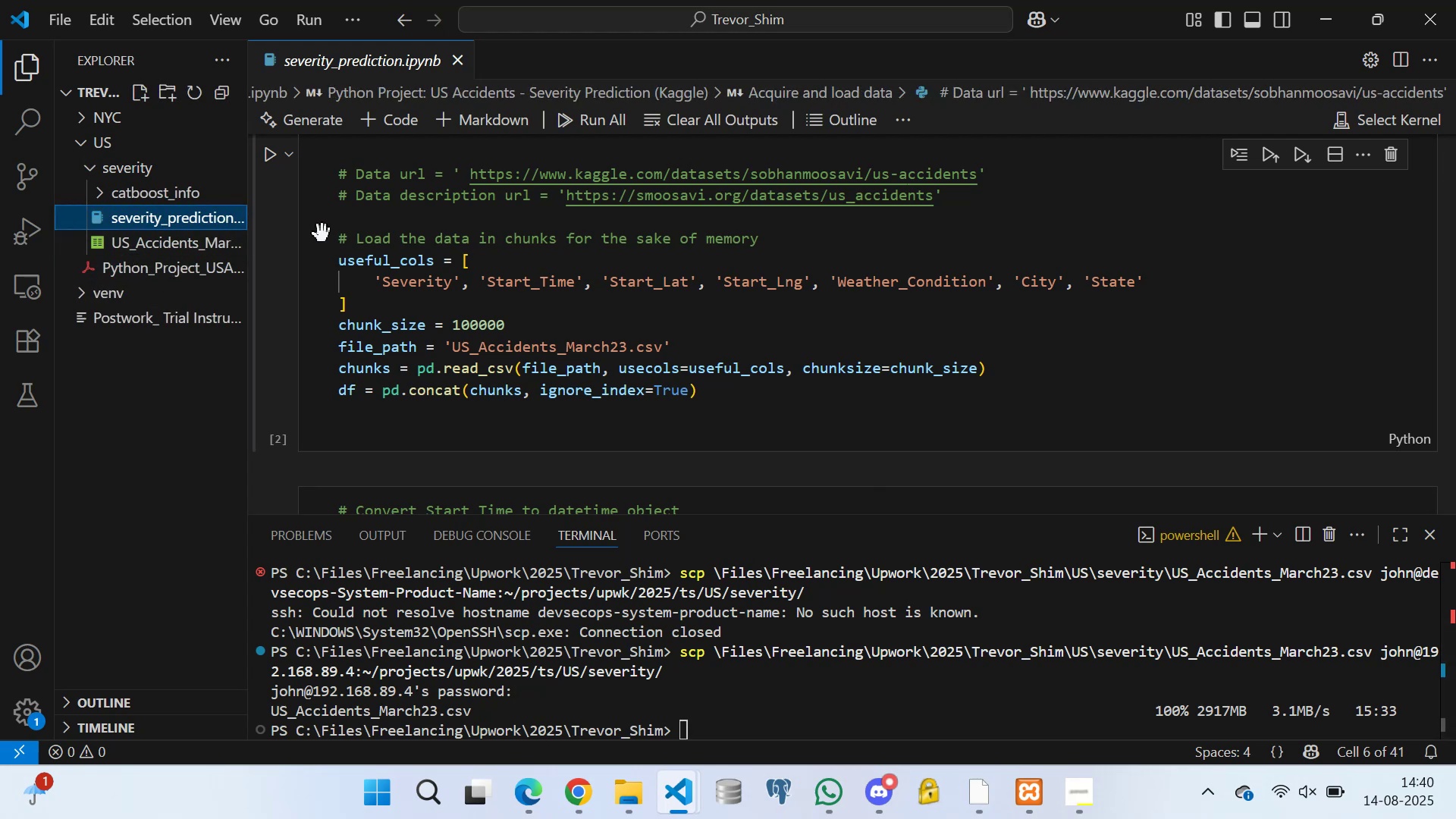 
scroll: coordinate [411, 287], scroll_direction: down, amount: 6.0
 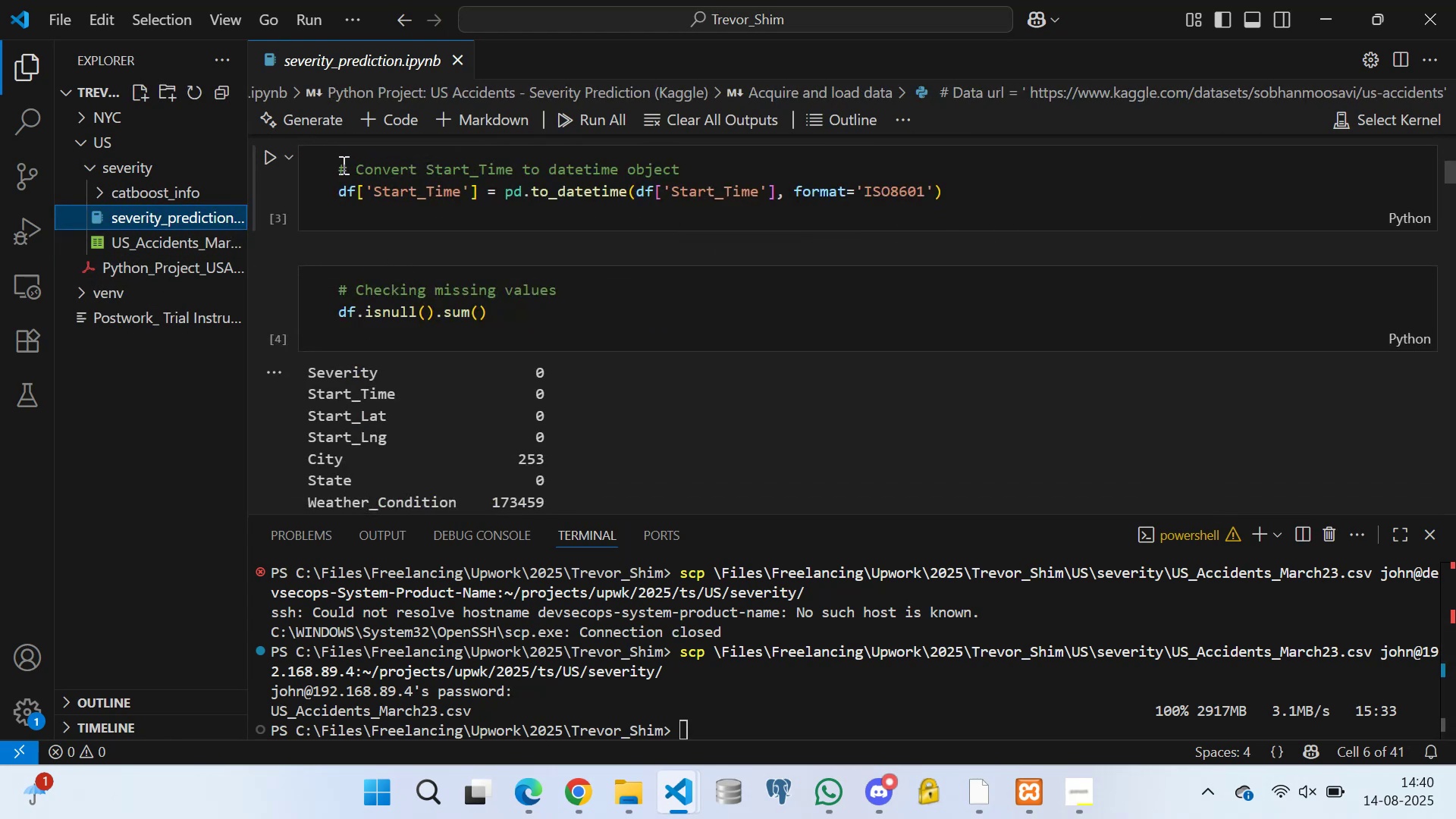 
left_click_drag(start_coordinate=[341, 165], to_coordinate=[974, 201])
 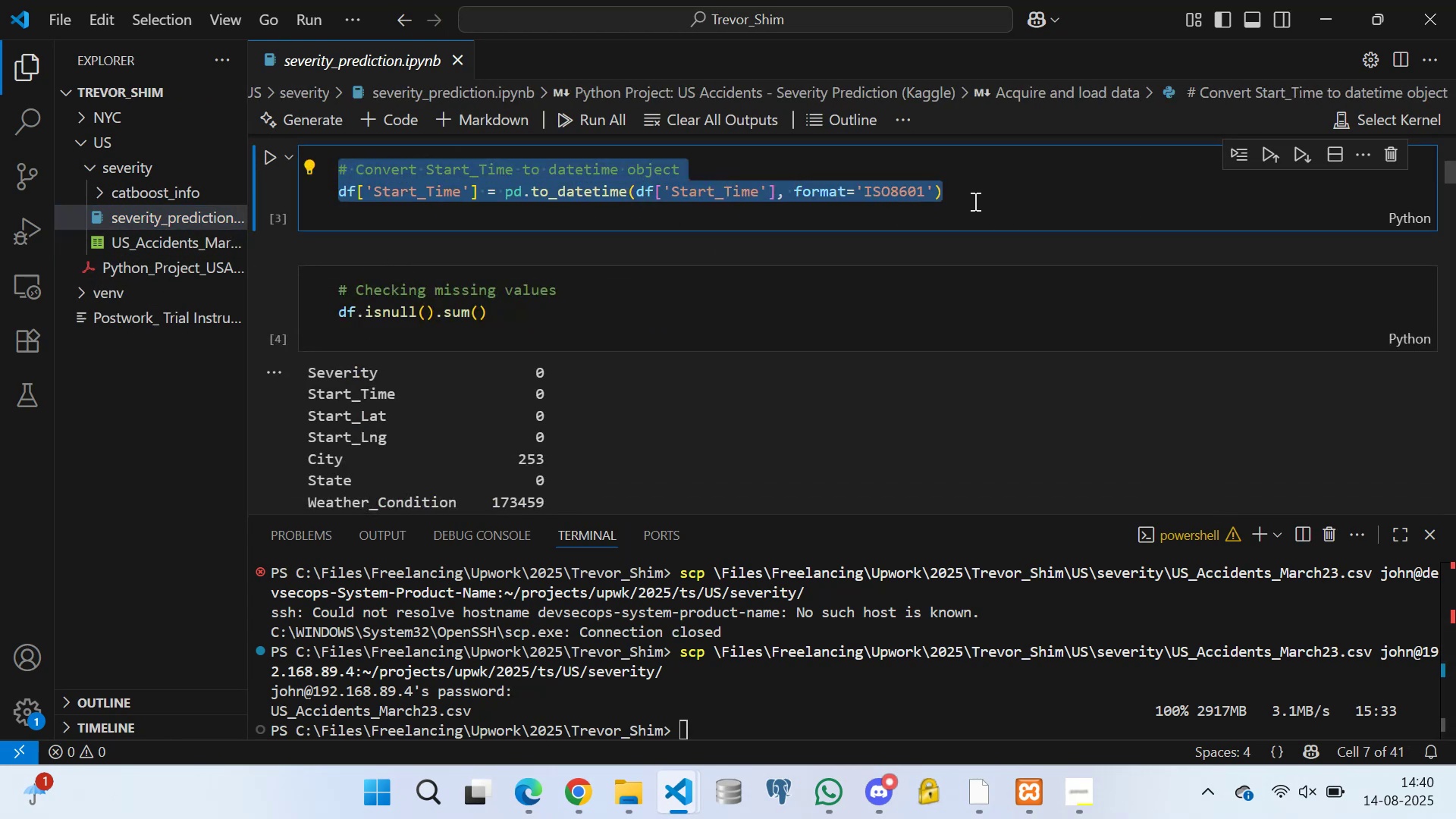 
key(Control+C)
 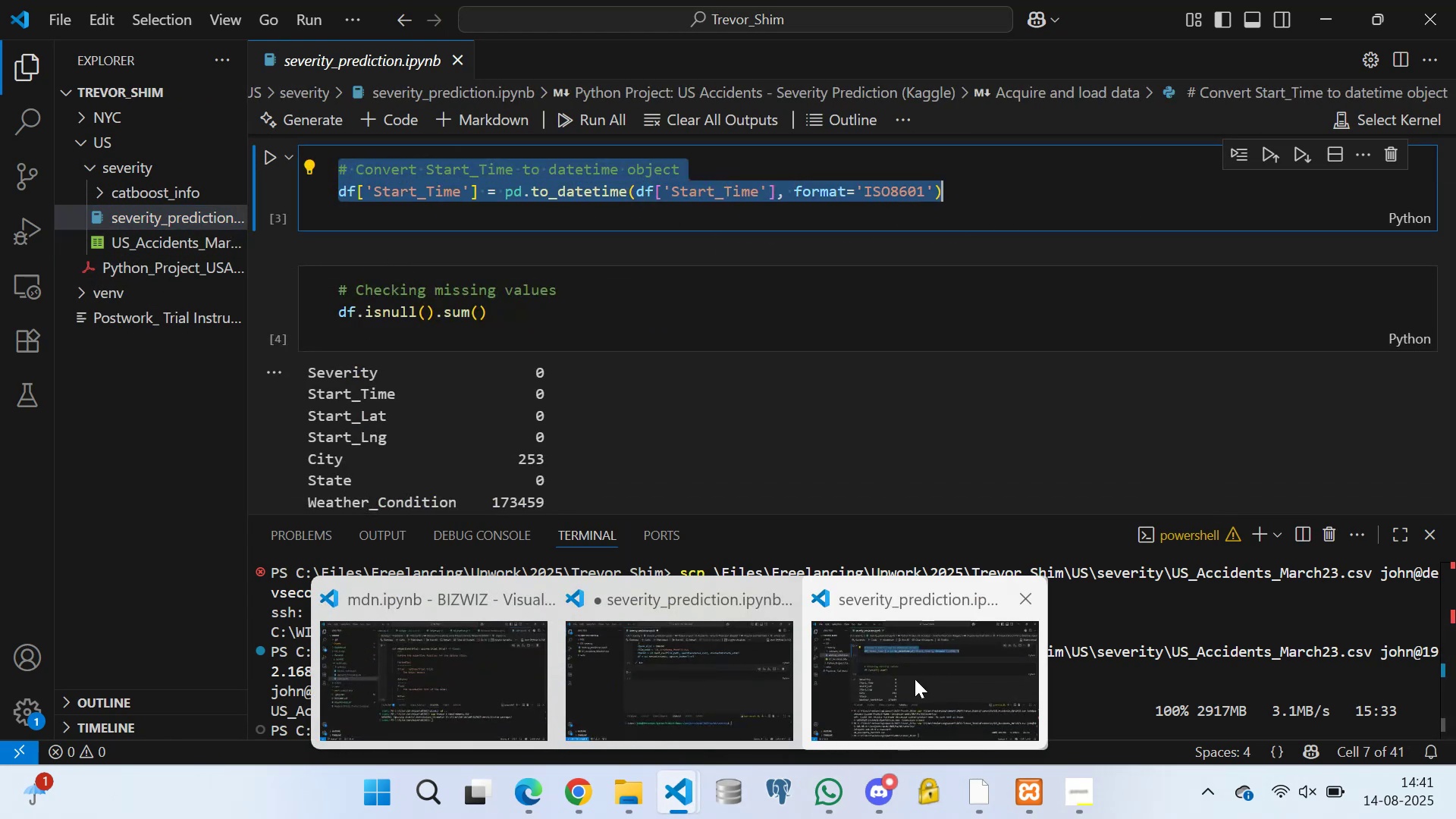 
wait(5.4)
 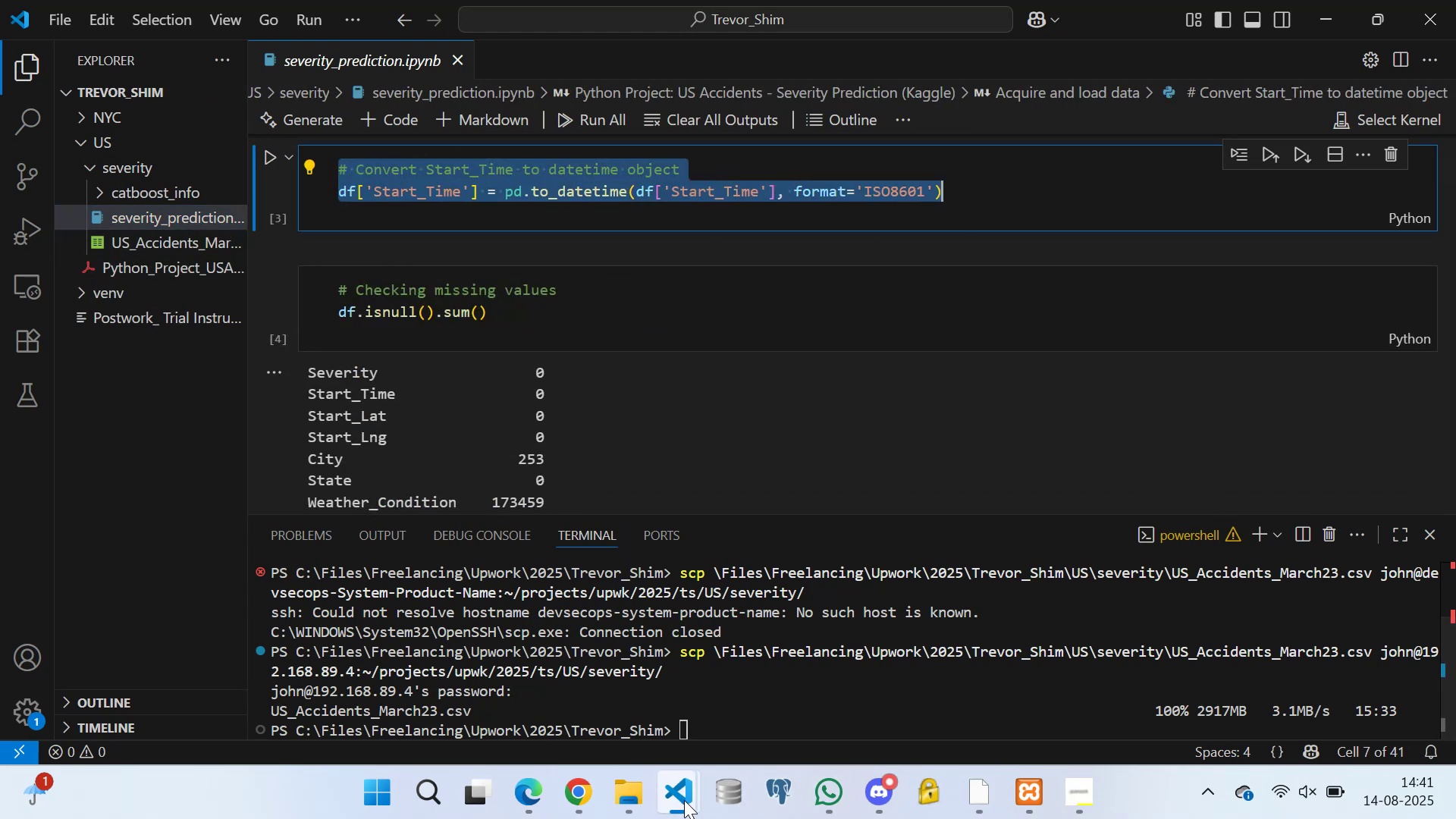 
left_click([717, 674])
 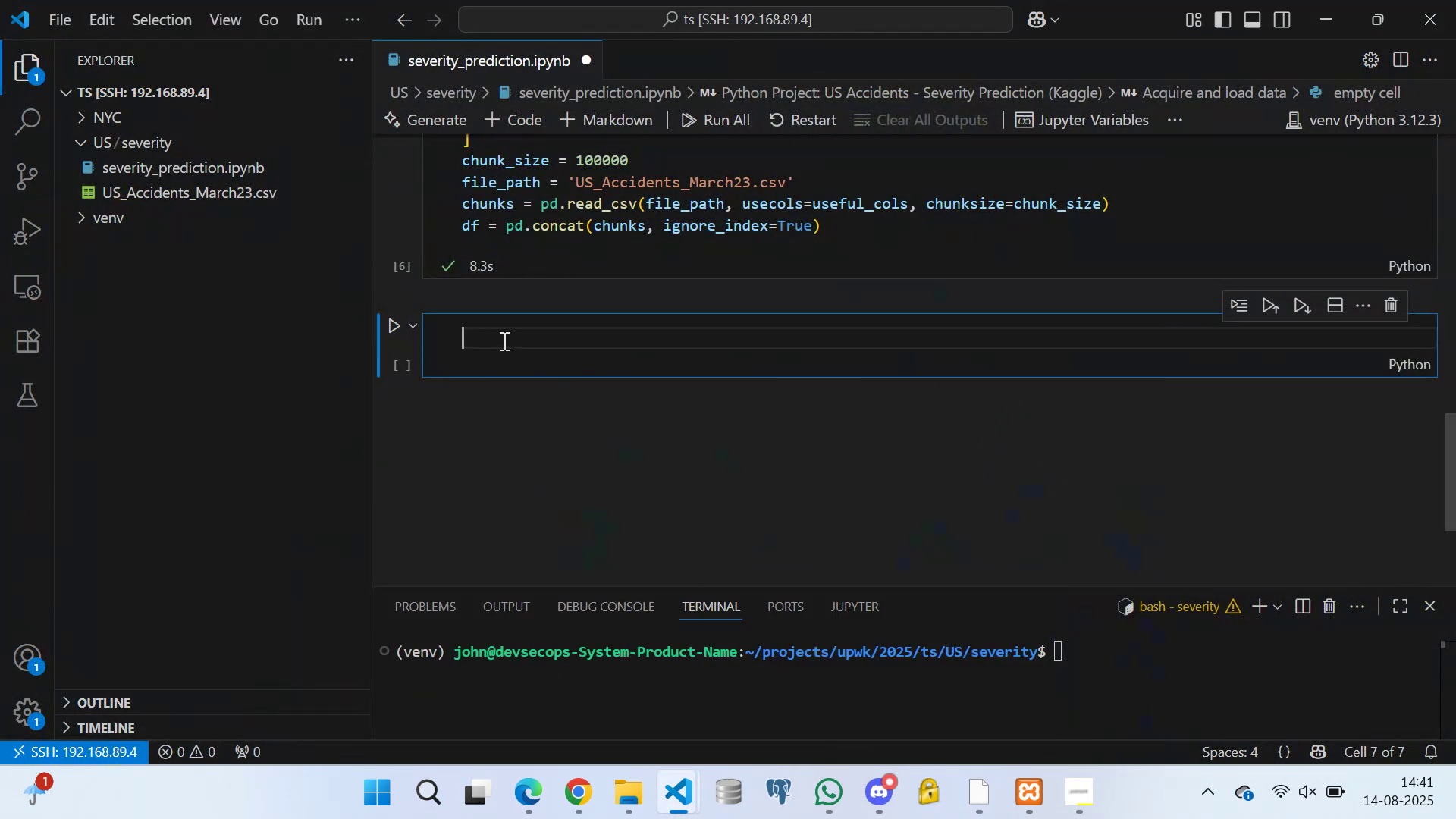 
key(Control+V)
 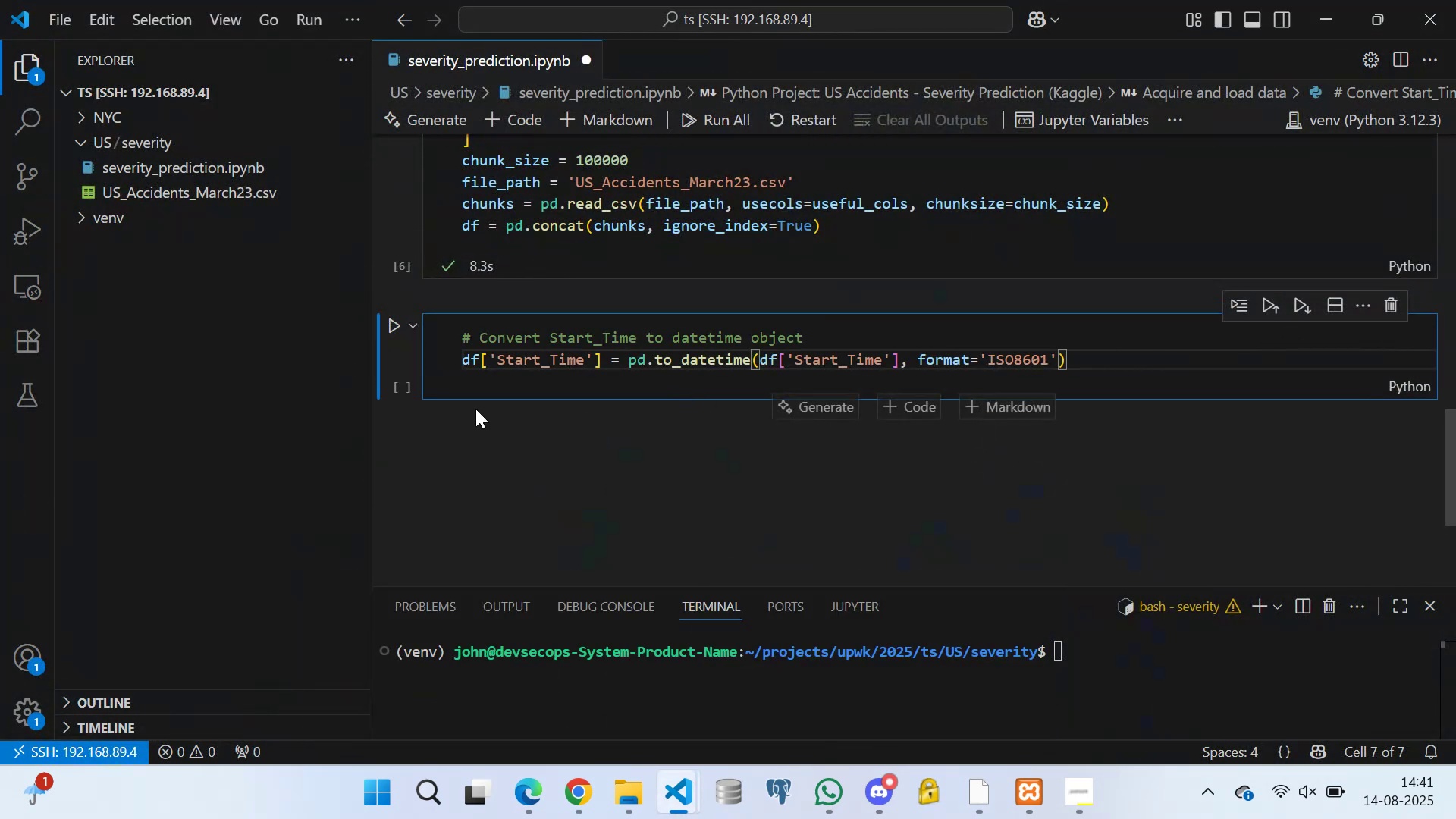 
left_click([392, 322])
 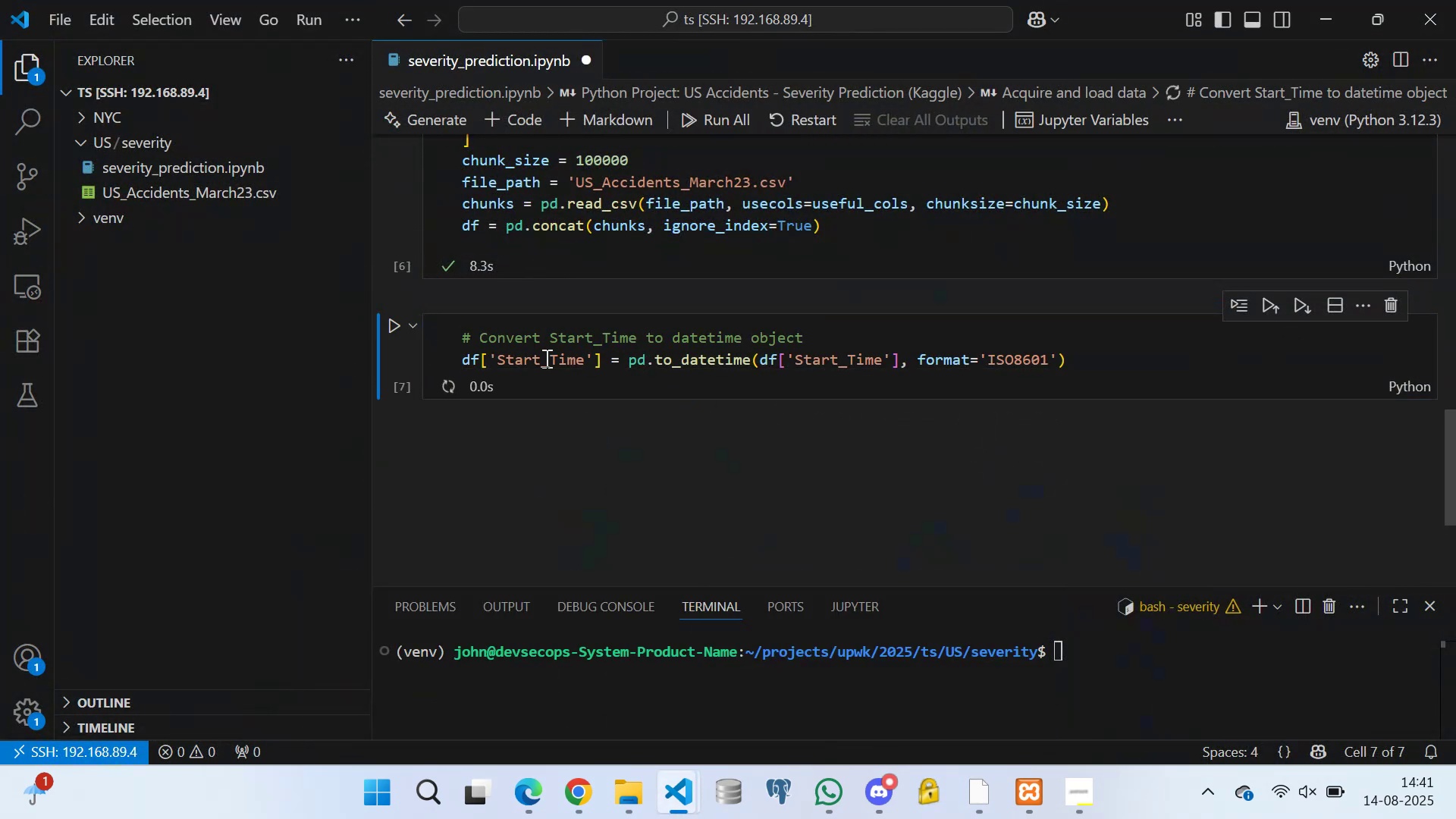 
scroll: coordinate [531, 361], scroll_direction: down, amount: 2.0
 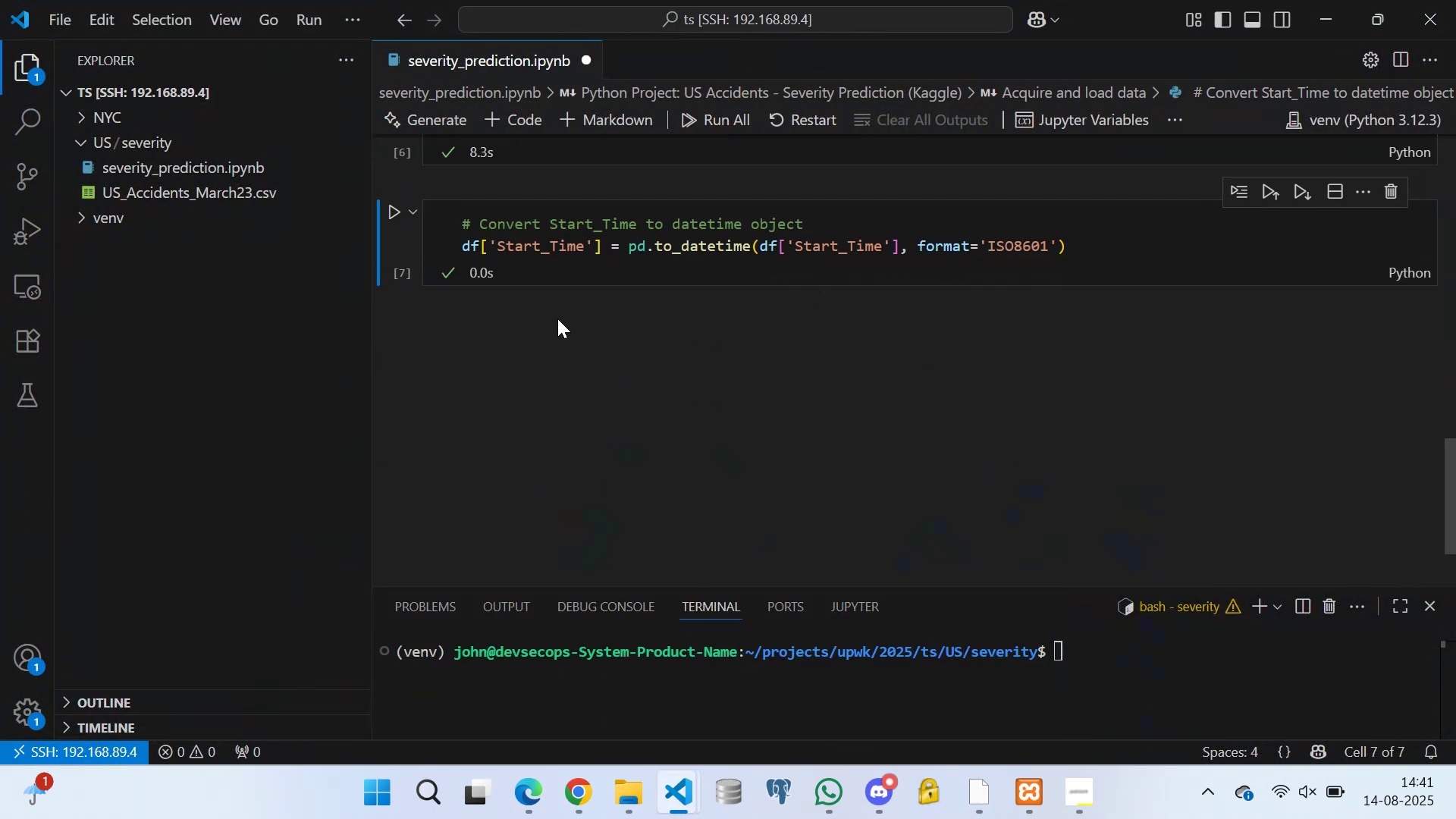 
scroll: coordinate [557, 317], scroll_direction: up, amount: 1.0
 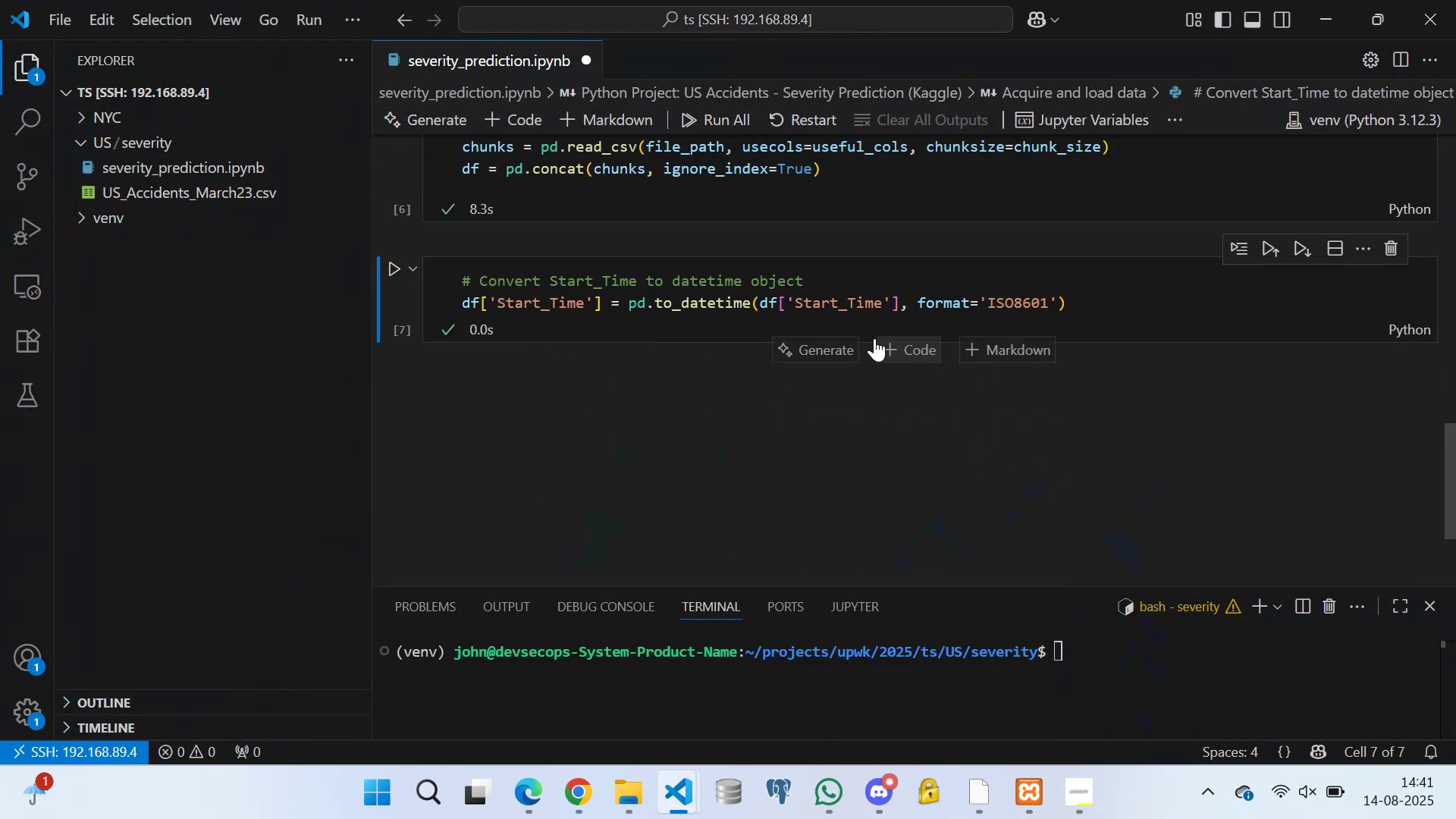 
key(Control+S)
 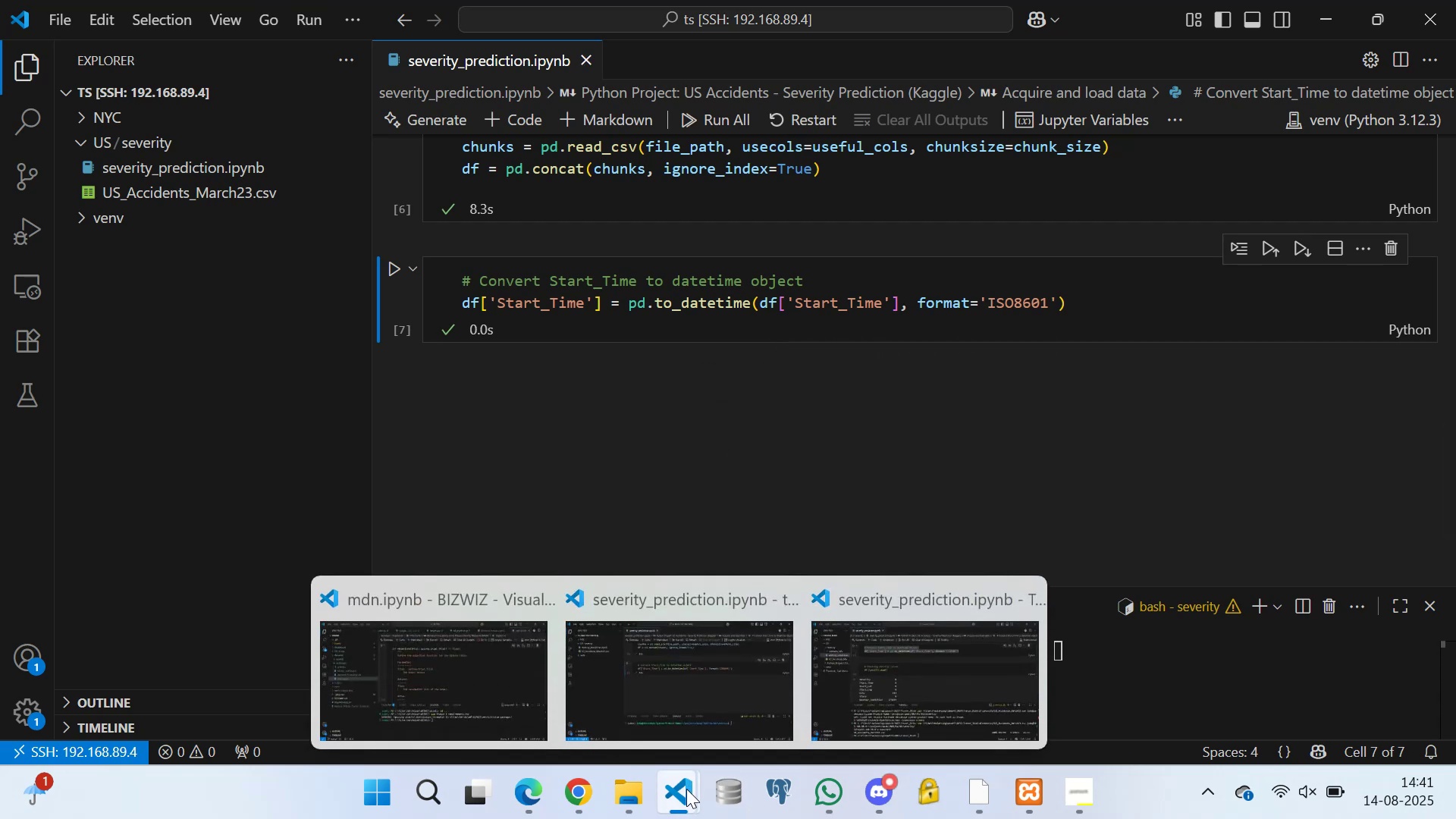 
left_click([918, 693])
 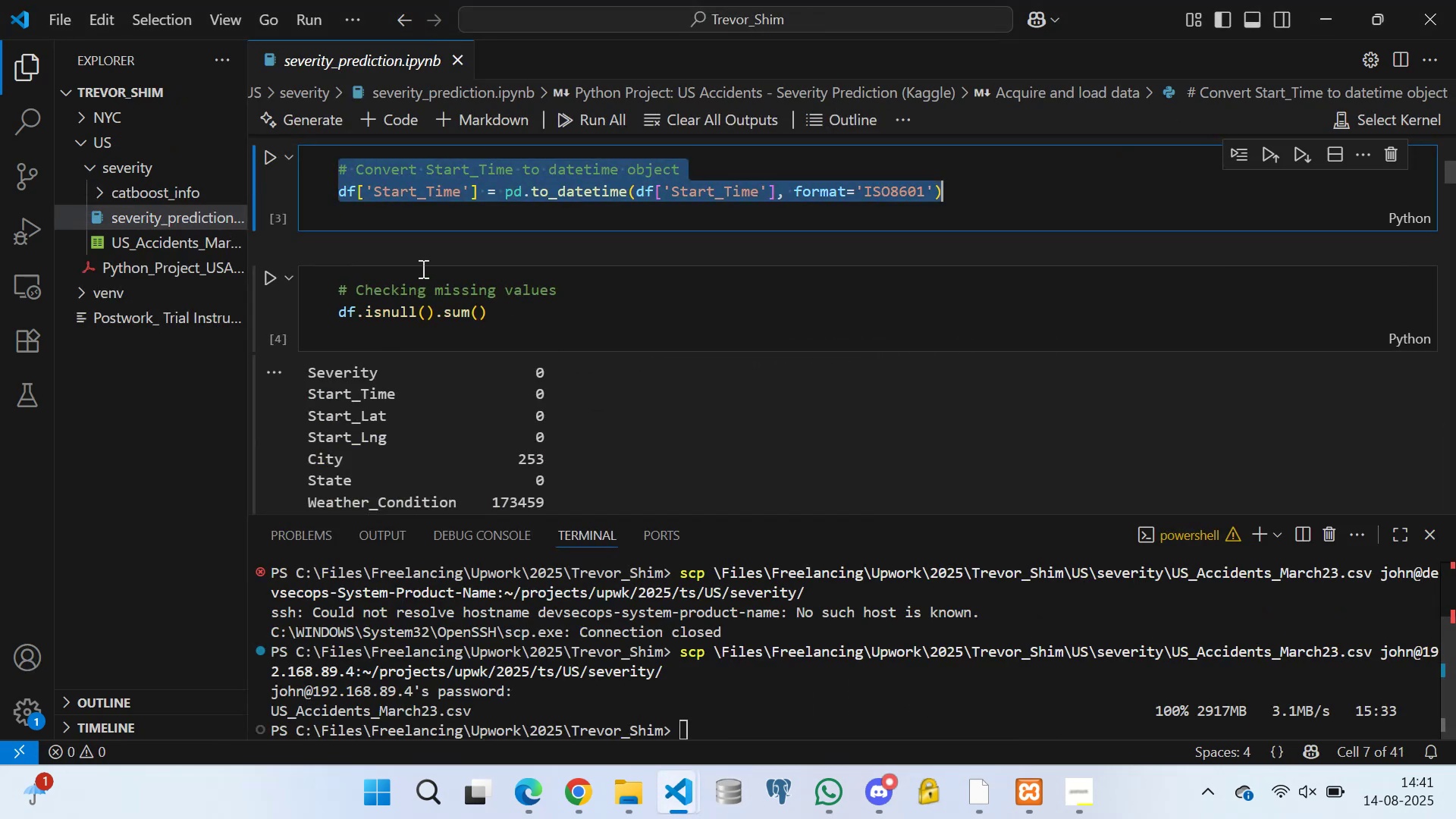 
scroll: coordinate [381, 270], scroll_direction: down, amount: 1.0
 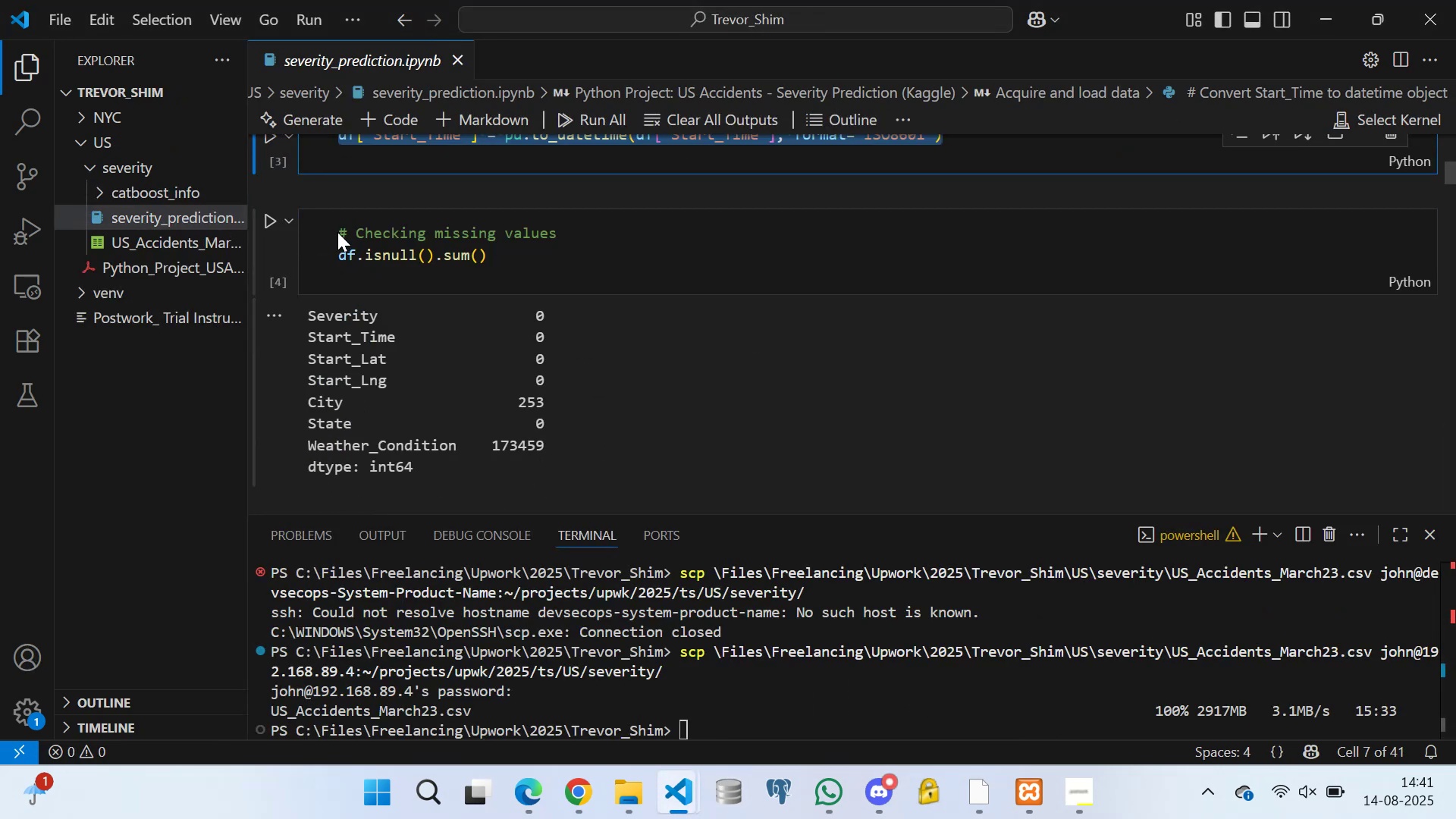 
left_click_drag(start_coordinate=[339, 232], to_coordinate=[529, 250])
 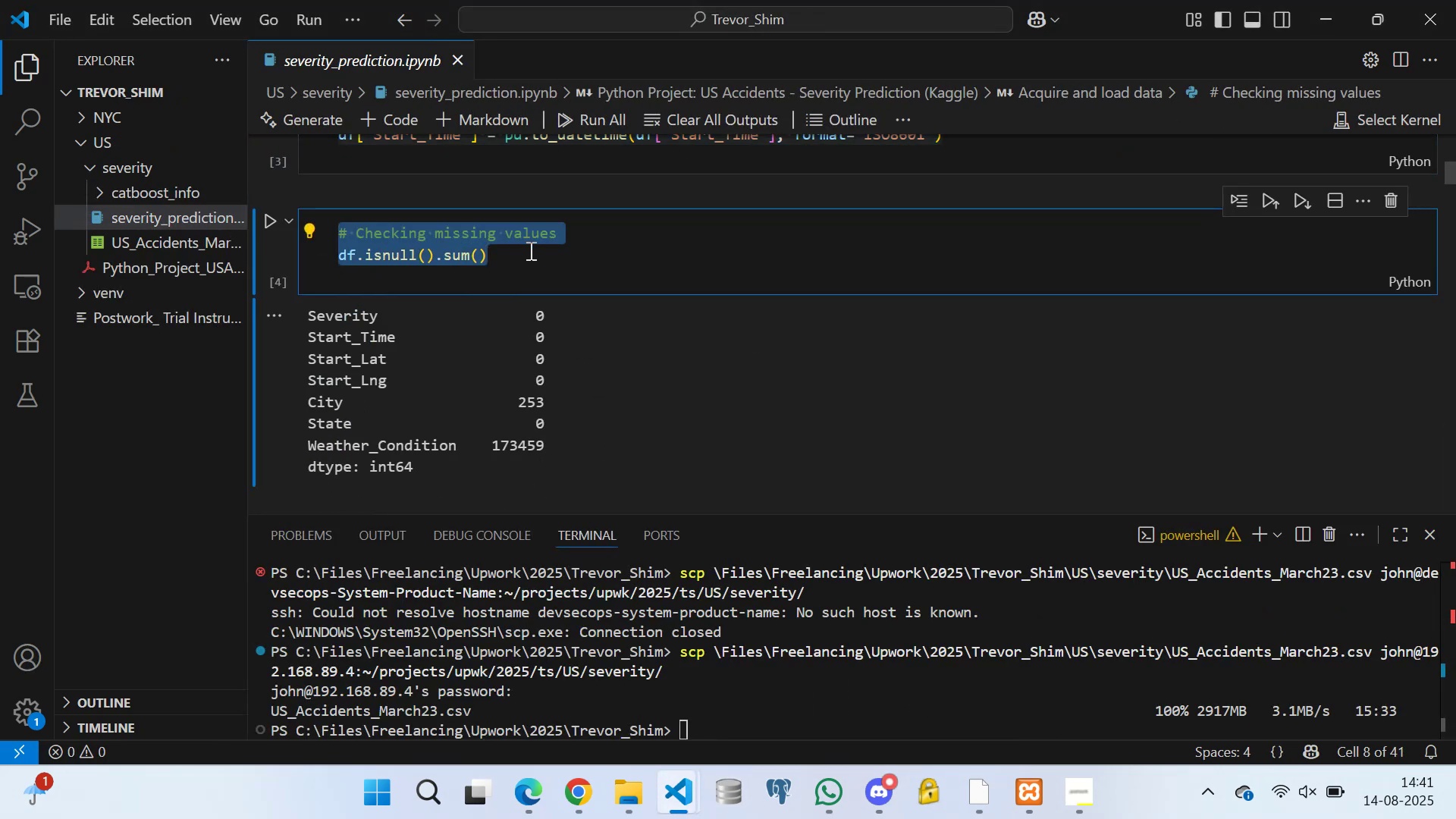 
key(Control+C)
 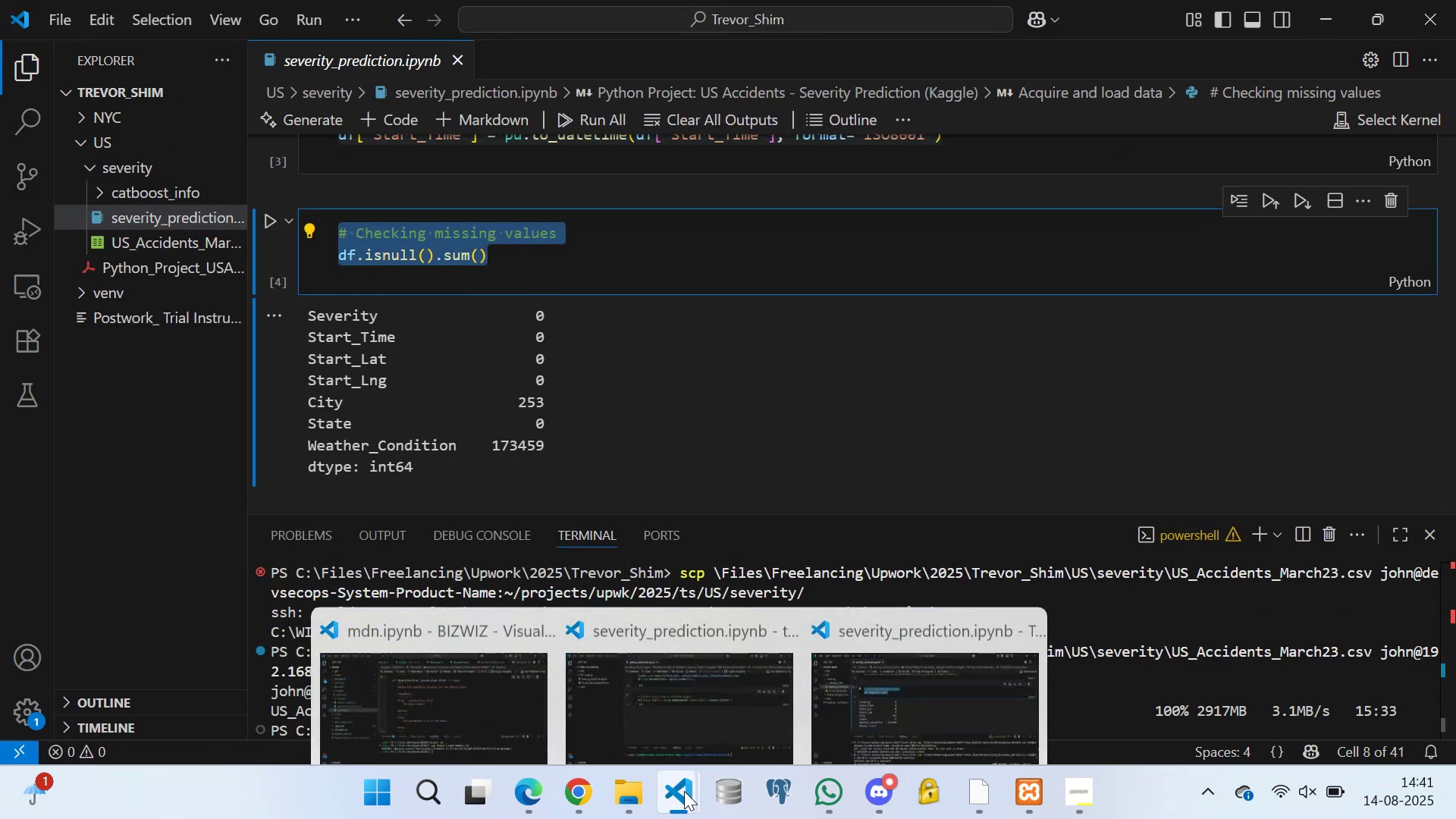 
left_click([653, 673])
 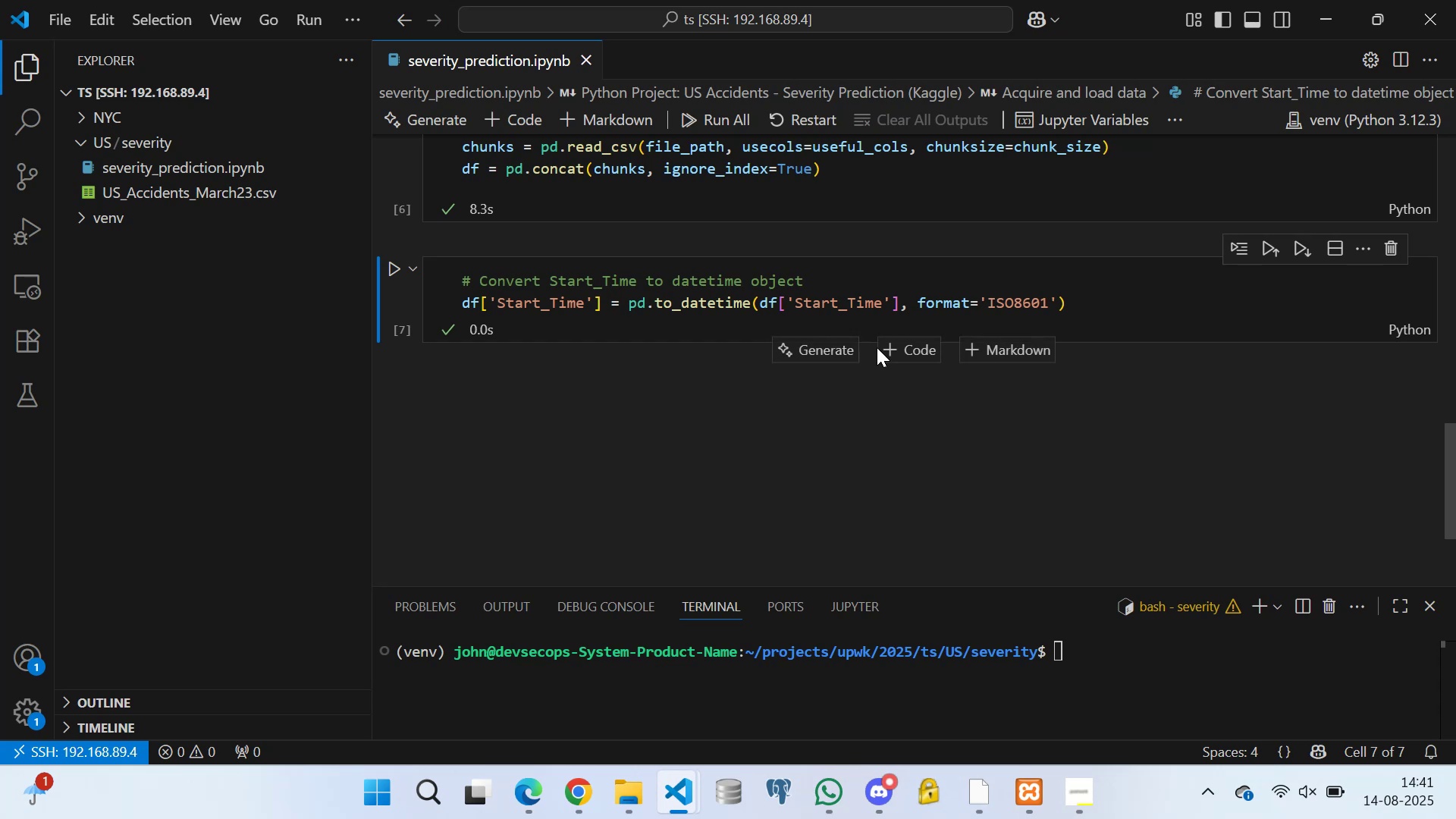 
left_click([886, 346])
 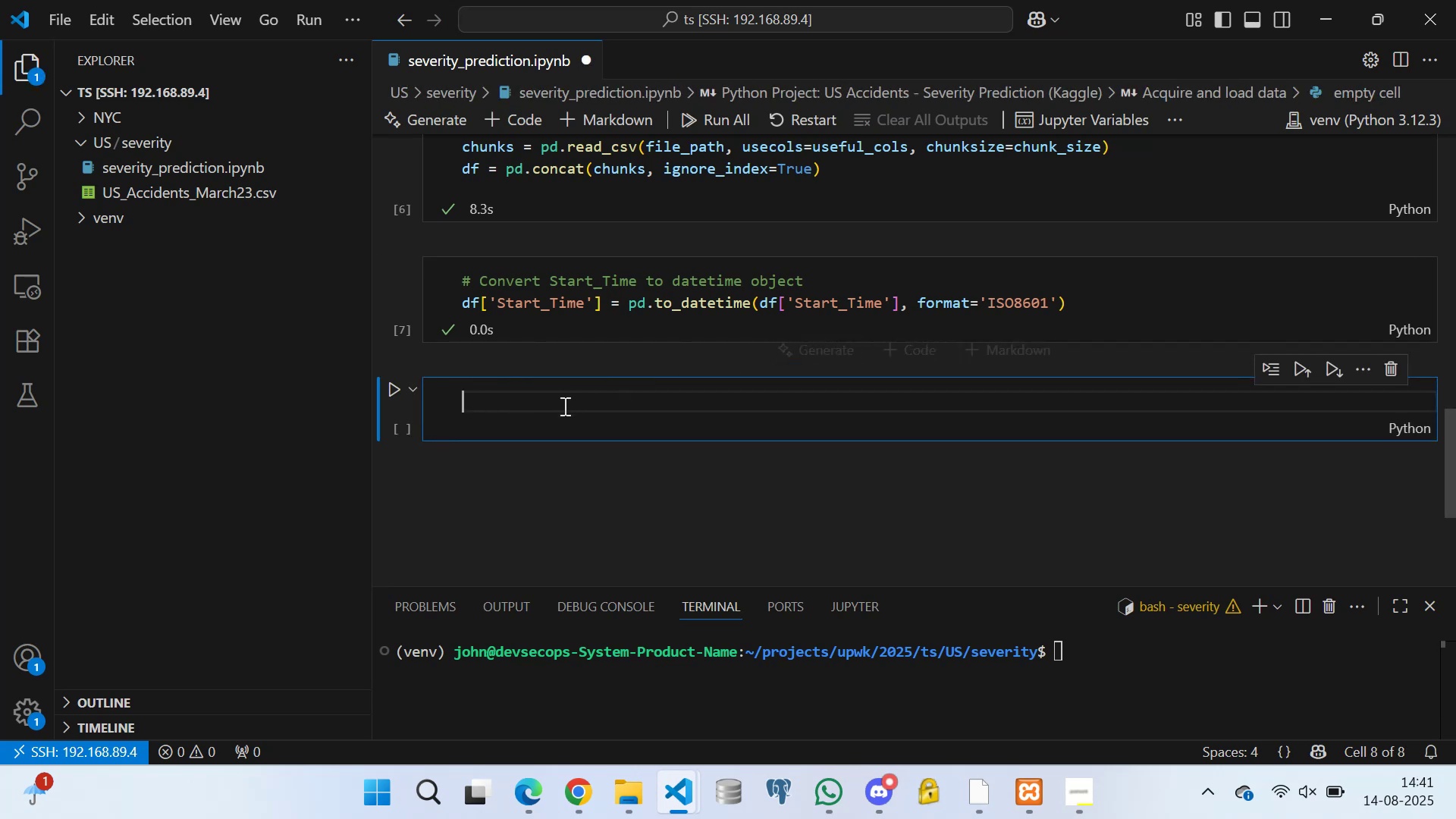 
key(Control+V)
 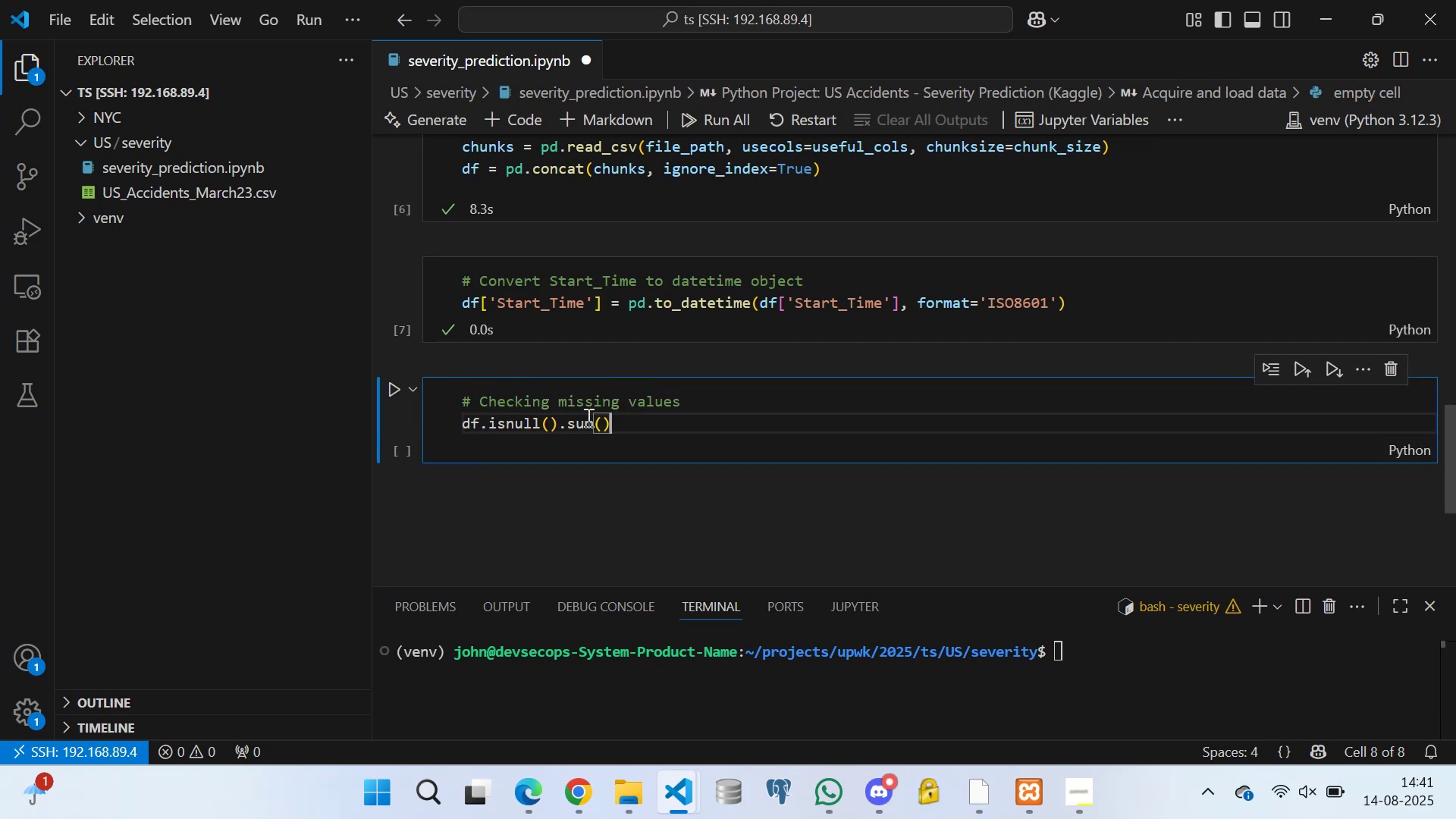 
scroll: coordinate [656, 441], scroll_direction: down, amount: 1.0
 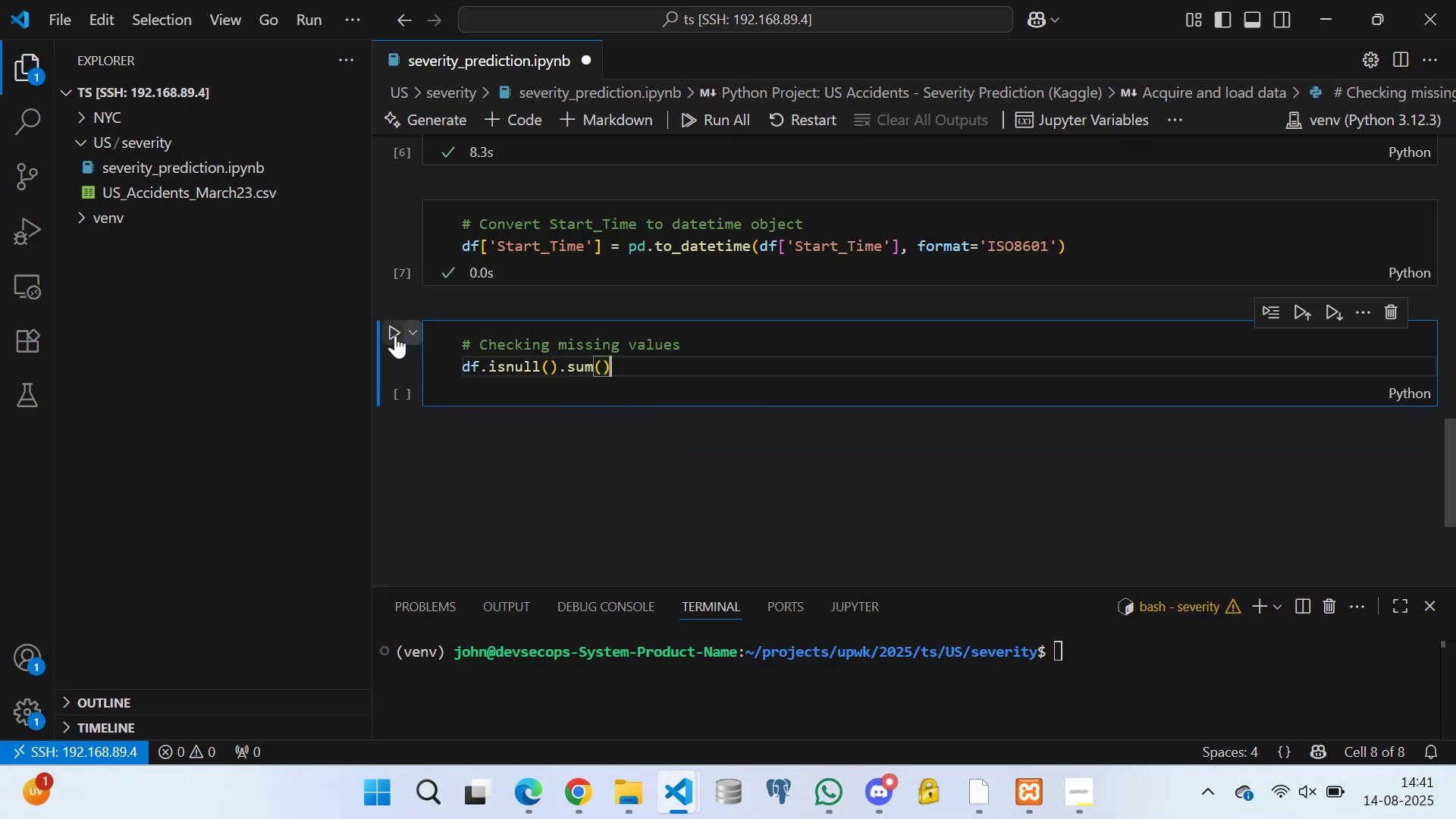 
left_click([391, 331])
 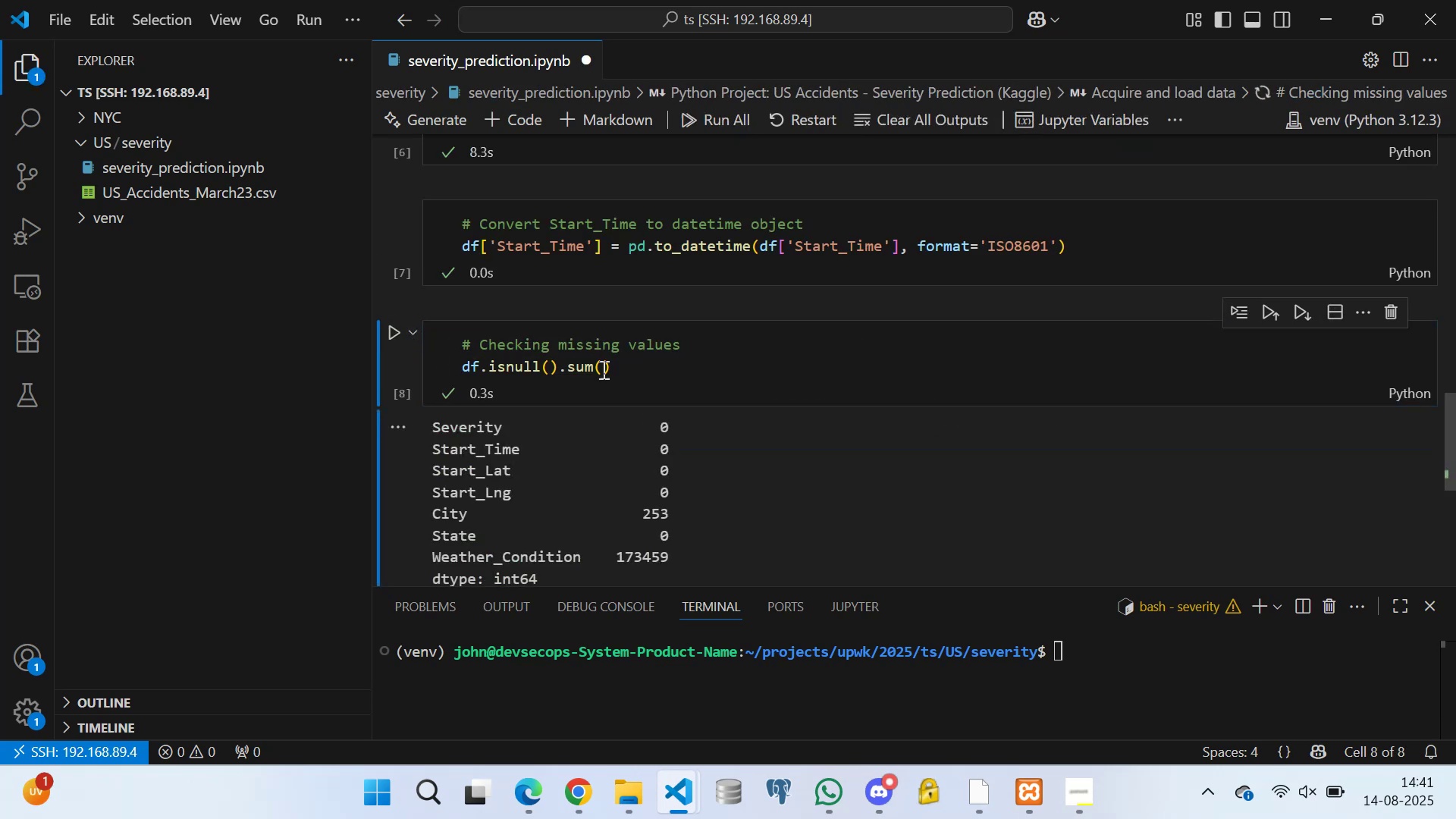 
scroll: coordinate [601, 411], scroll_direction: down, amount: 3.0
 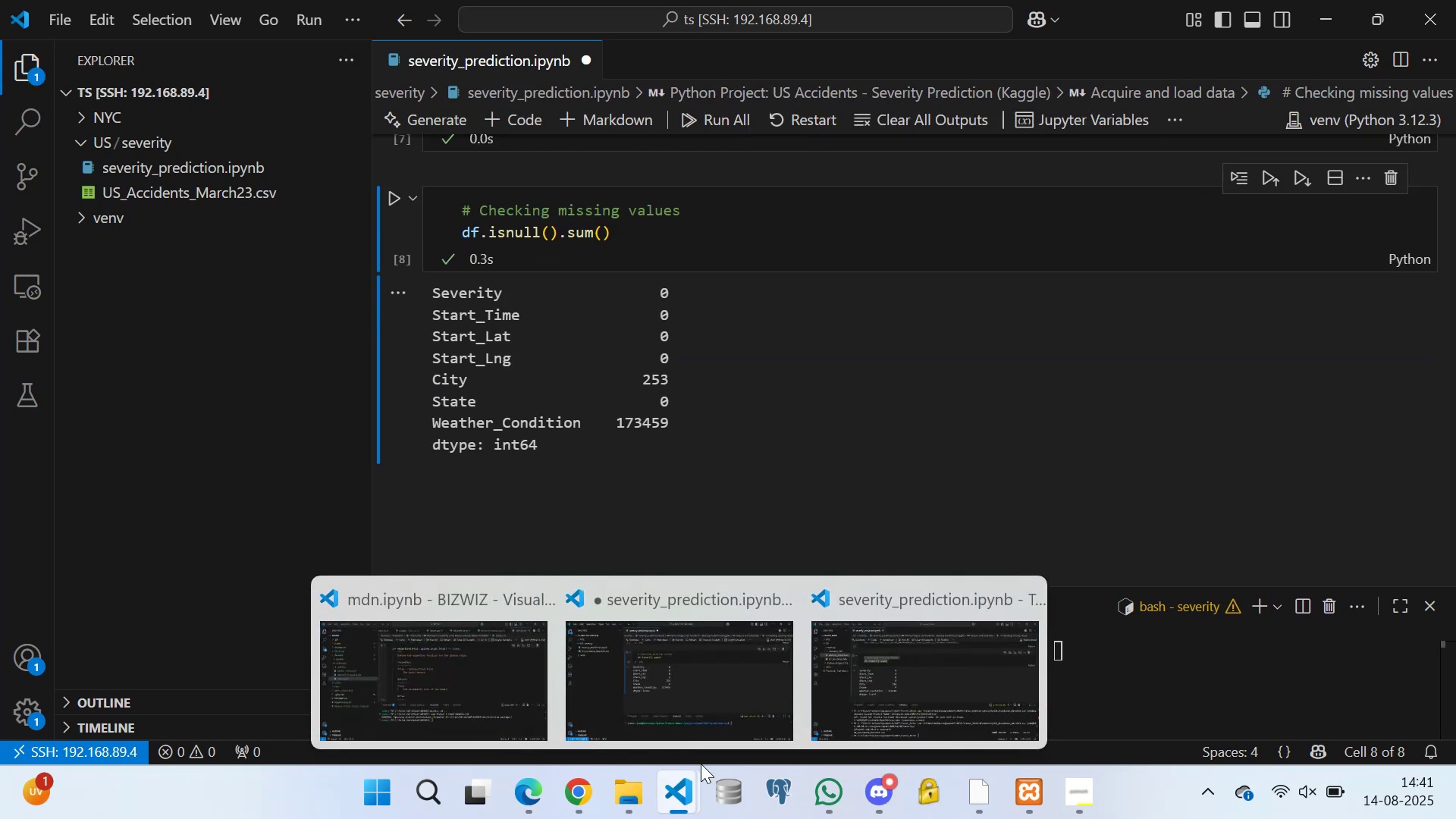 
left_click([894, 667])
 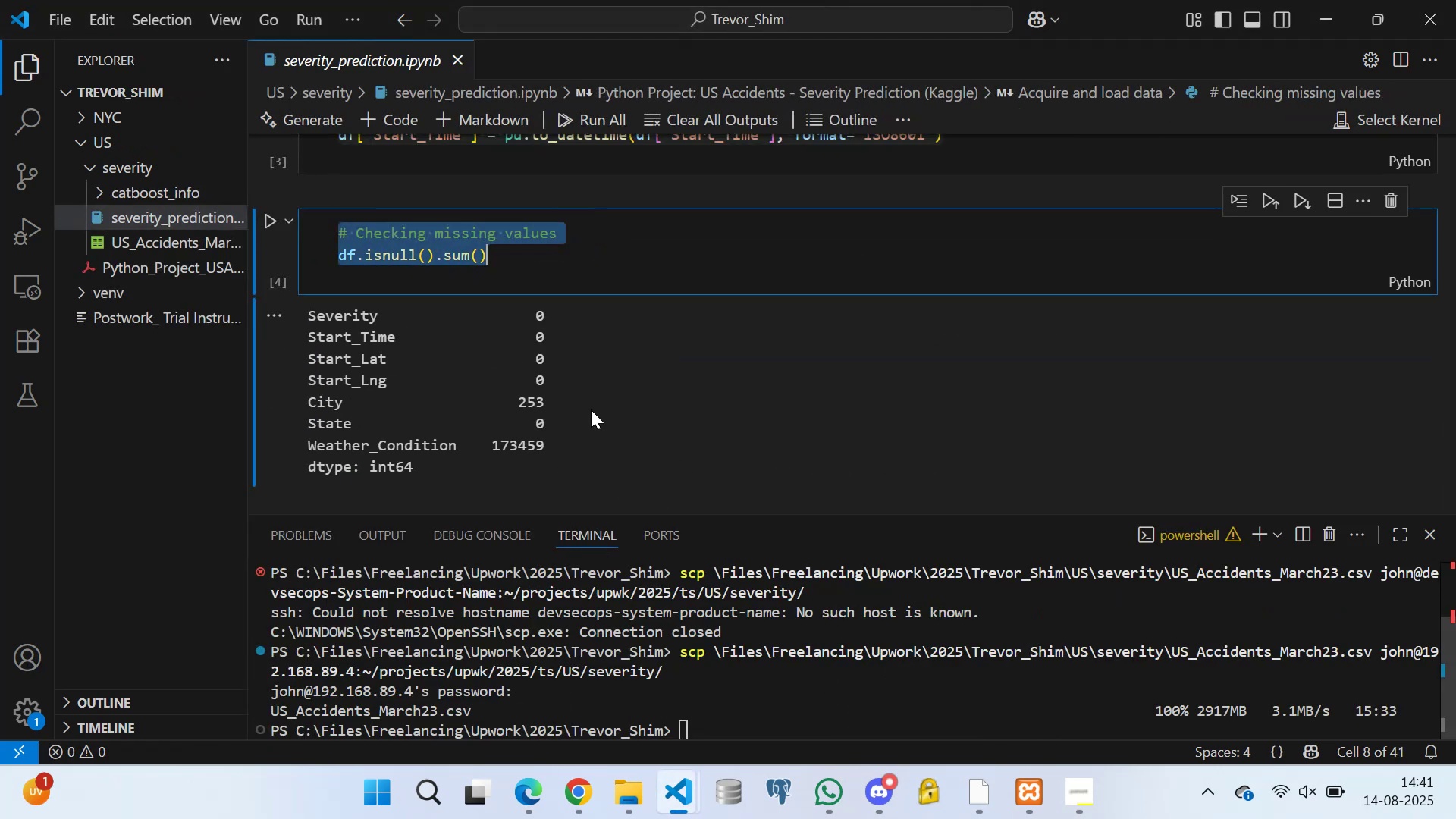 
scroll: coordinate [432, 322], scroll_direction: down, amount: 5.0
 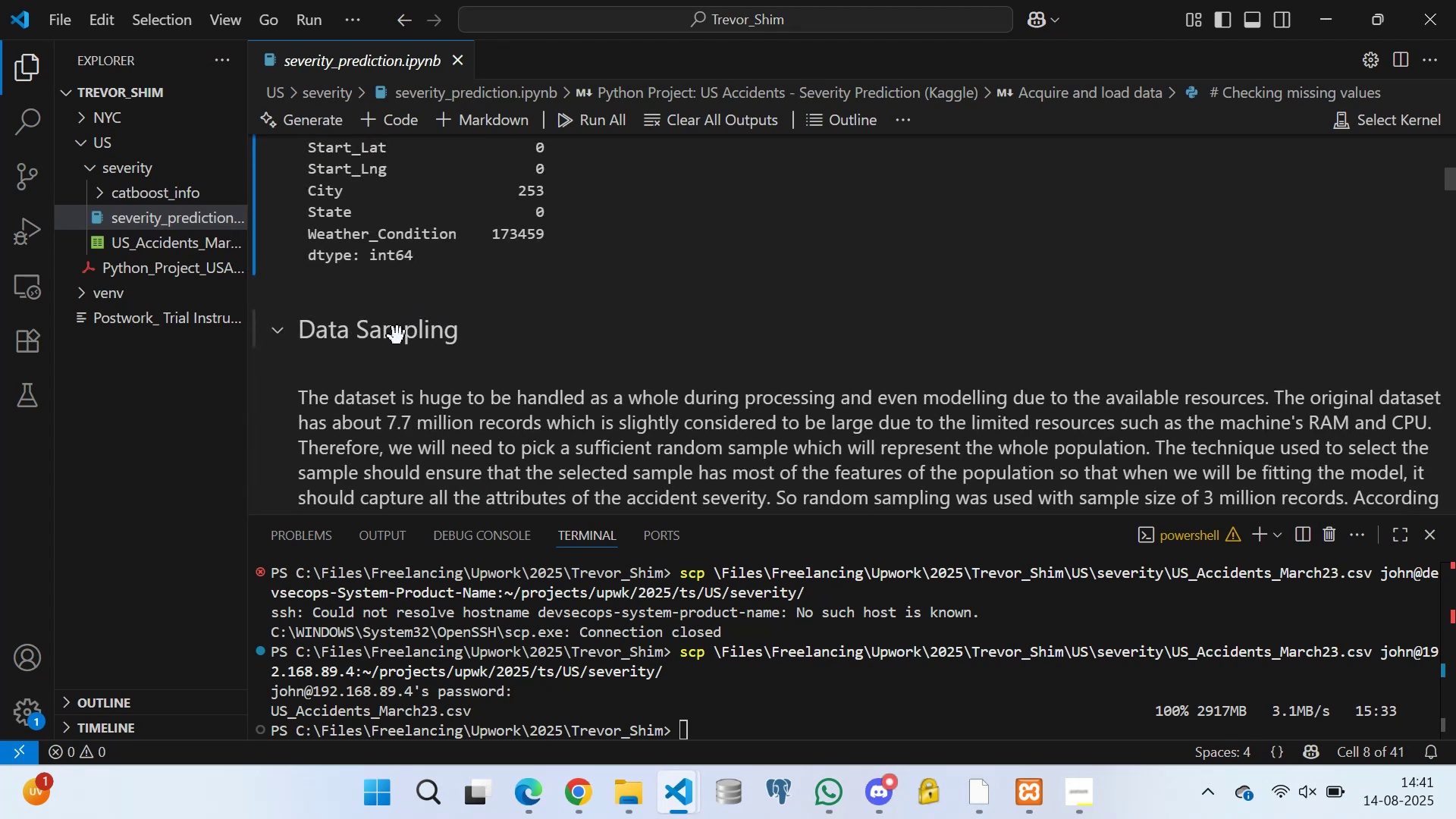 
left_click([397, 336])
 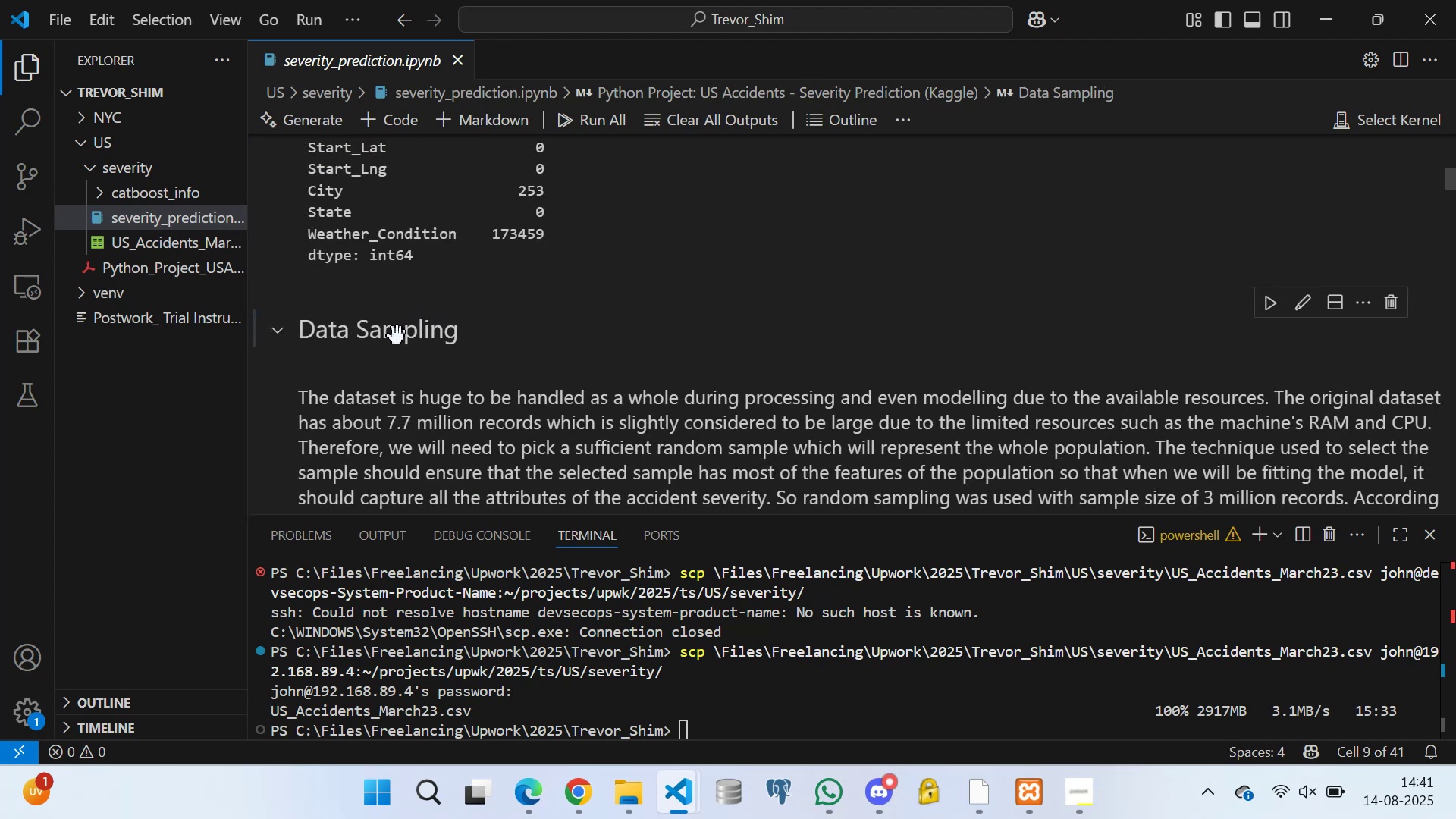 
double_click([397, 336])
 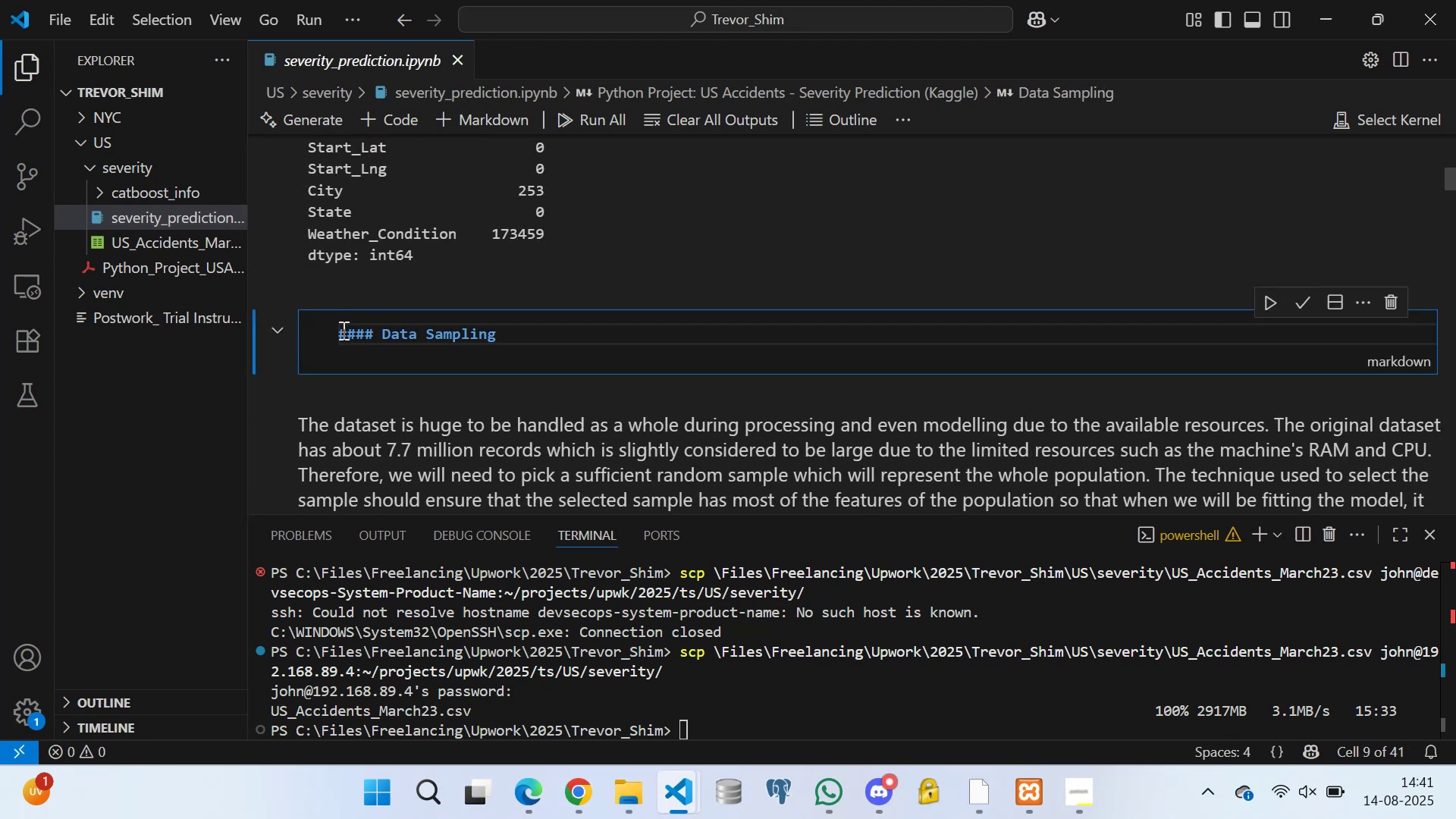 
left_click_drag(start_coordinate=[340, 329], to_coordinate=[541, 341])
 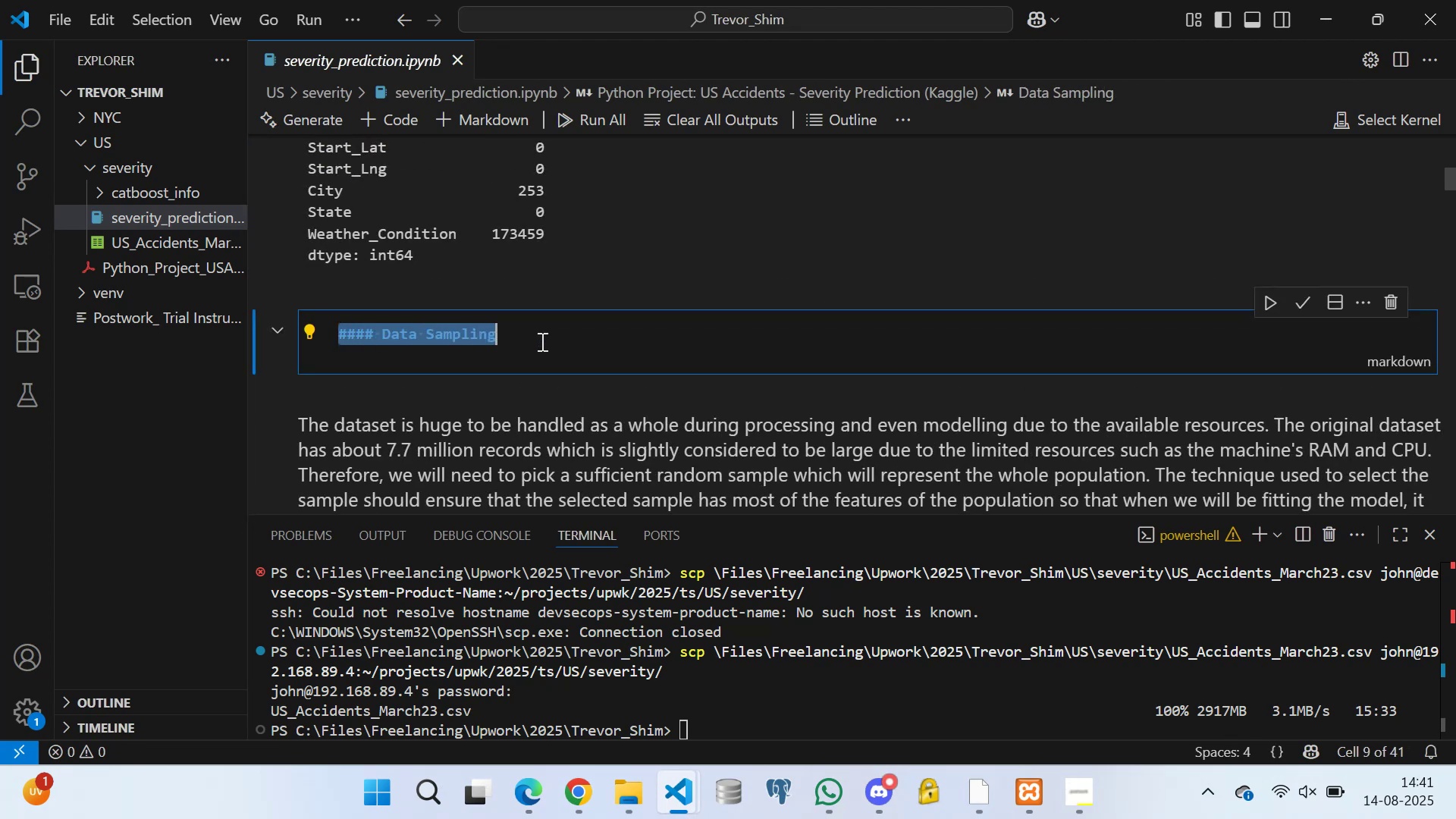 
key(Control+C)
 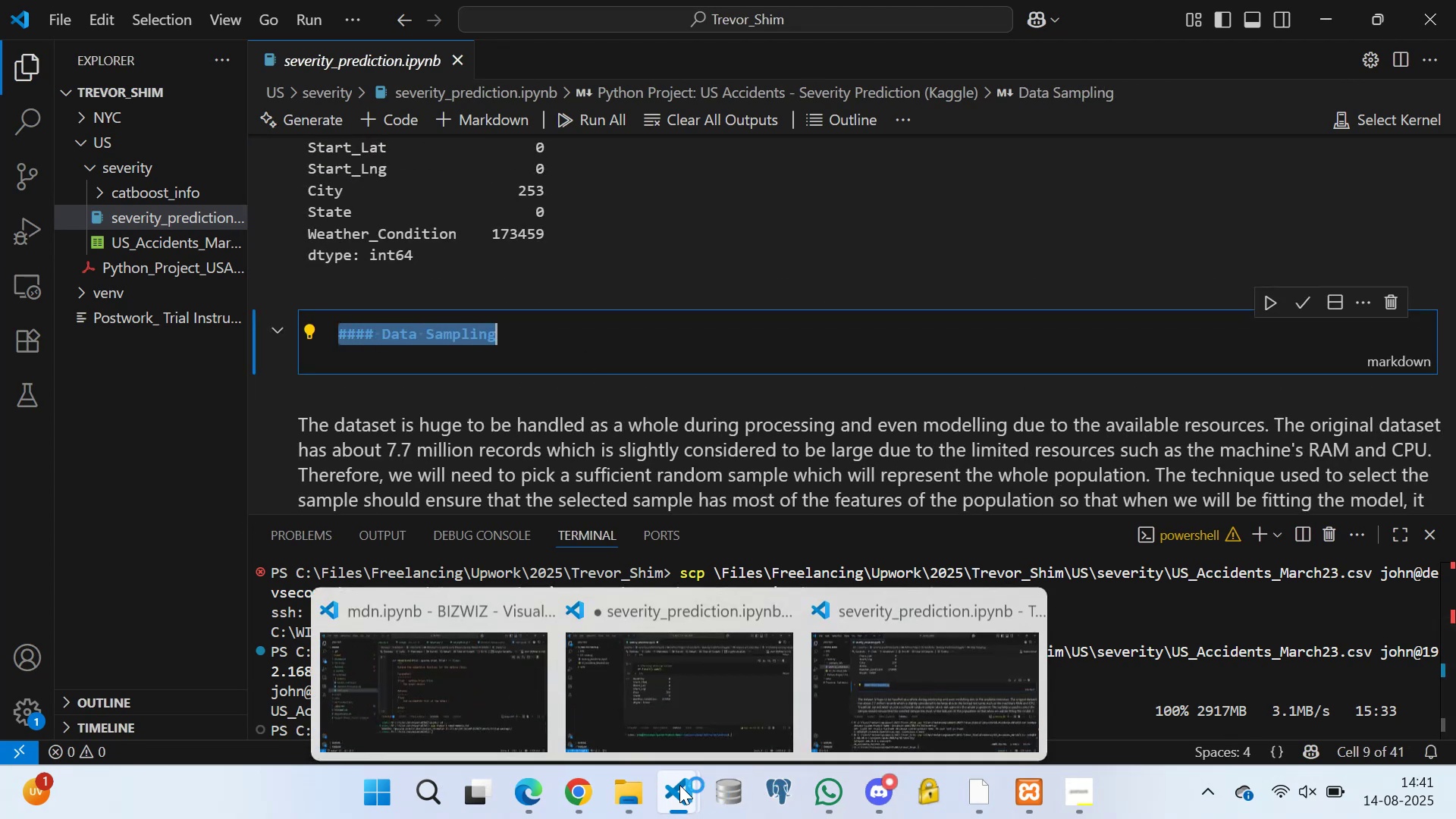 
left_click([671, 671])
 